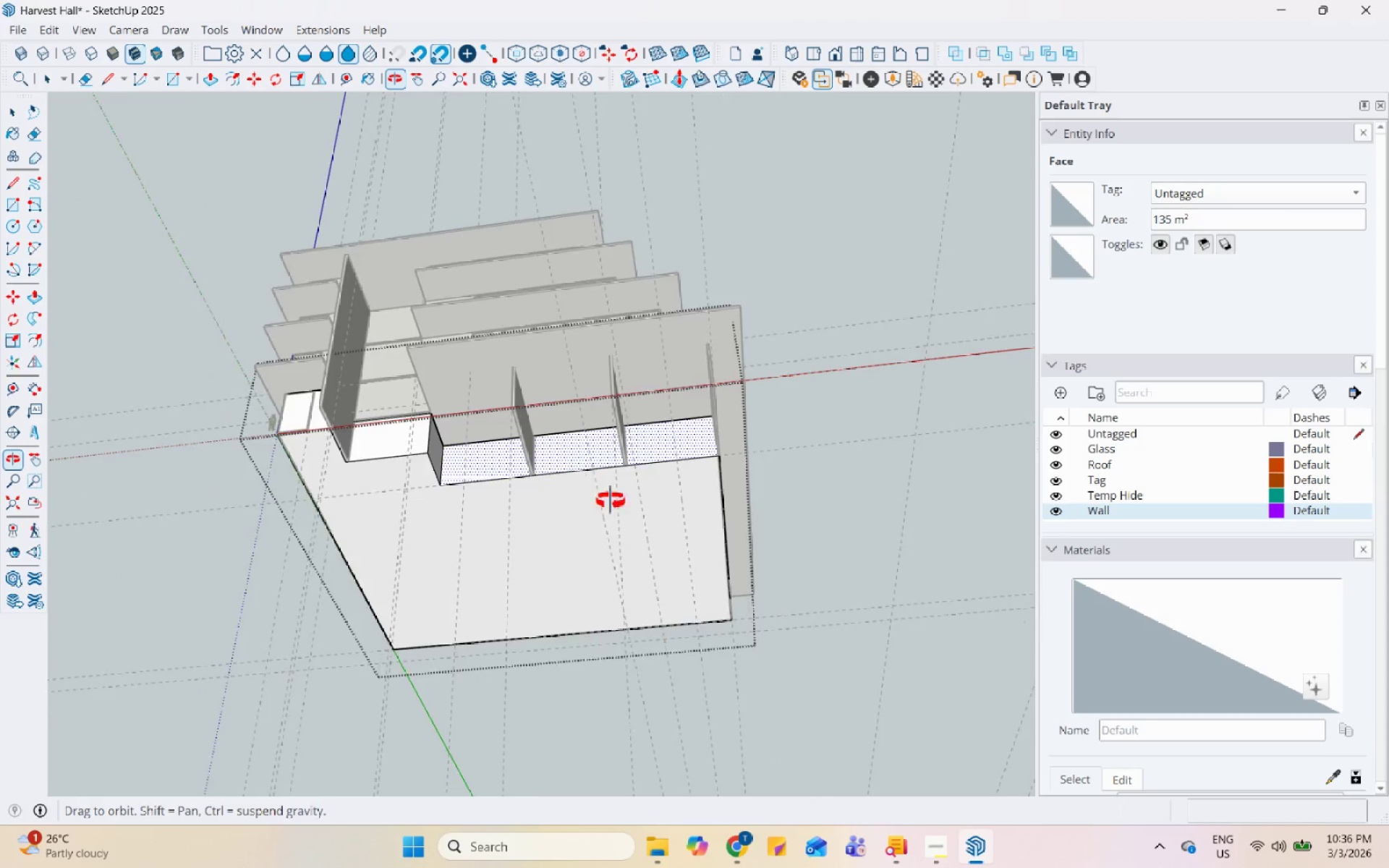 
key(Space)
 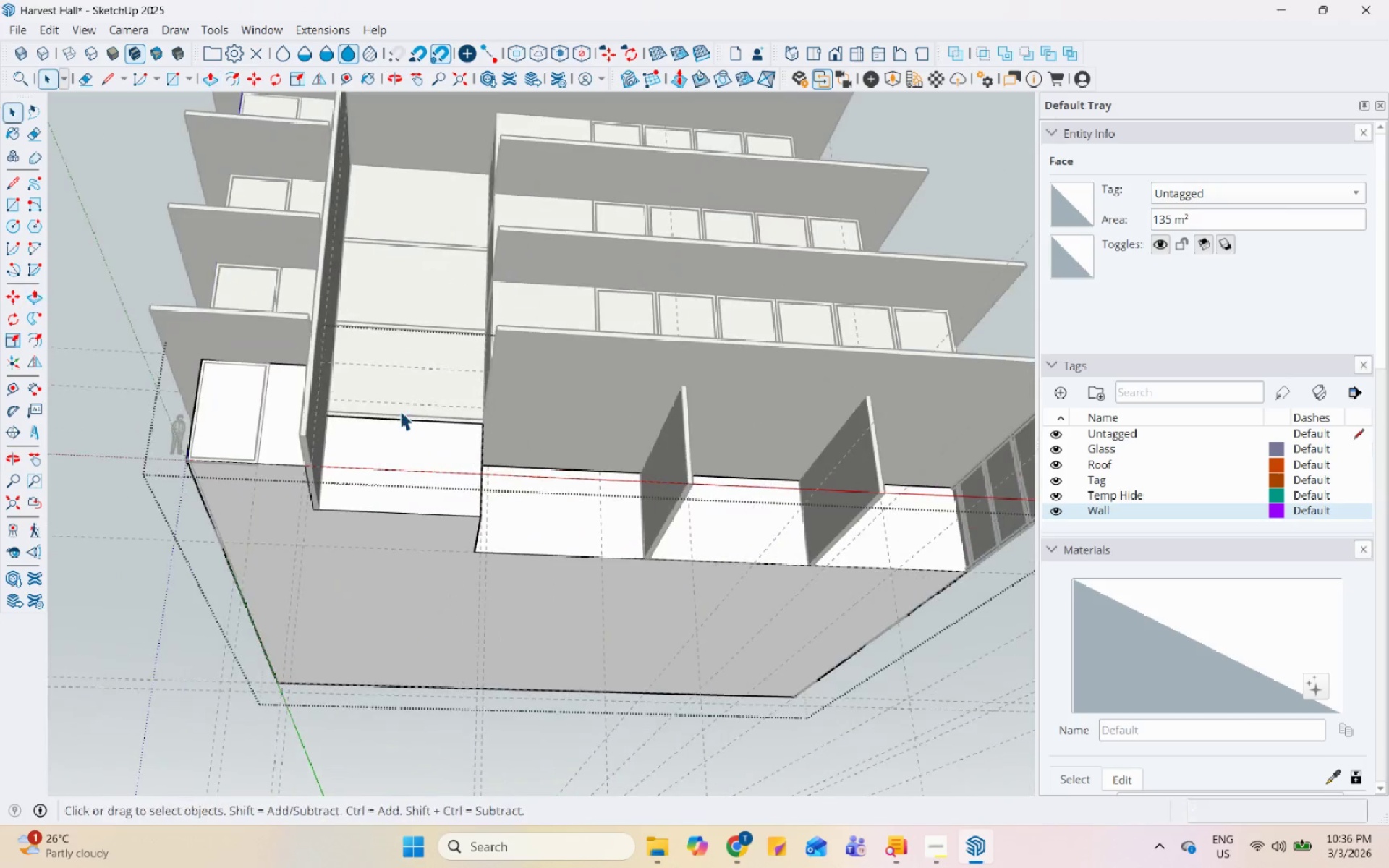 
key(Space)
 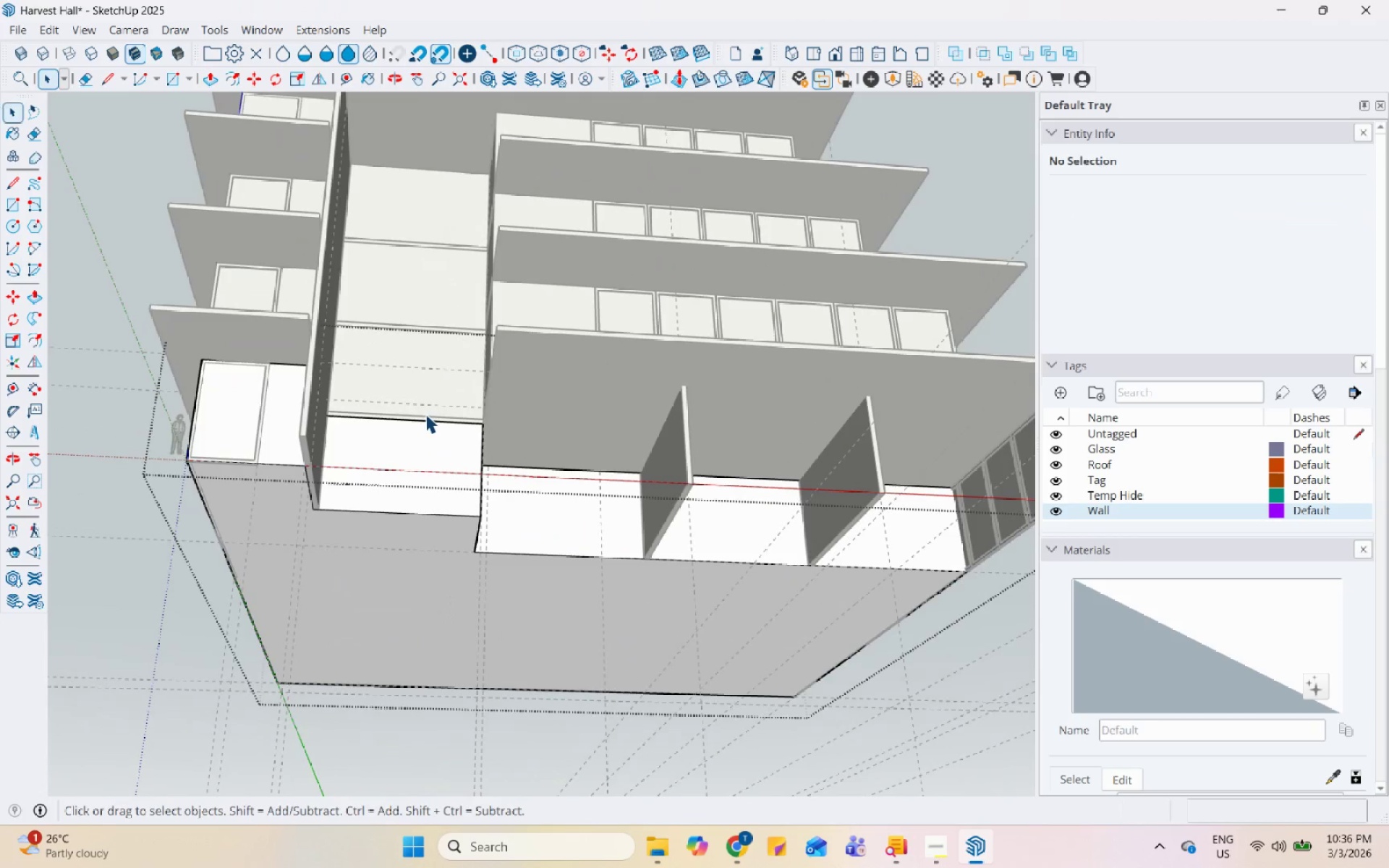 
scroll: coordinate [400, 411], scroll_direction: up, amount: 6.0
 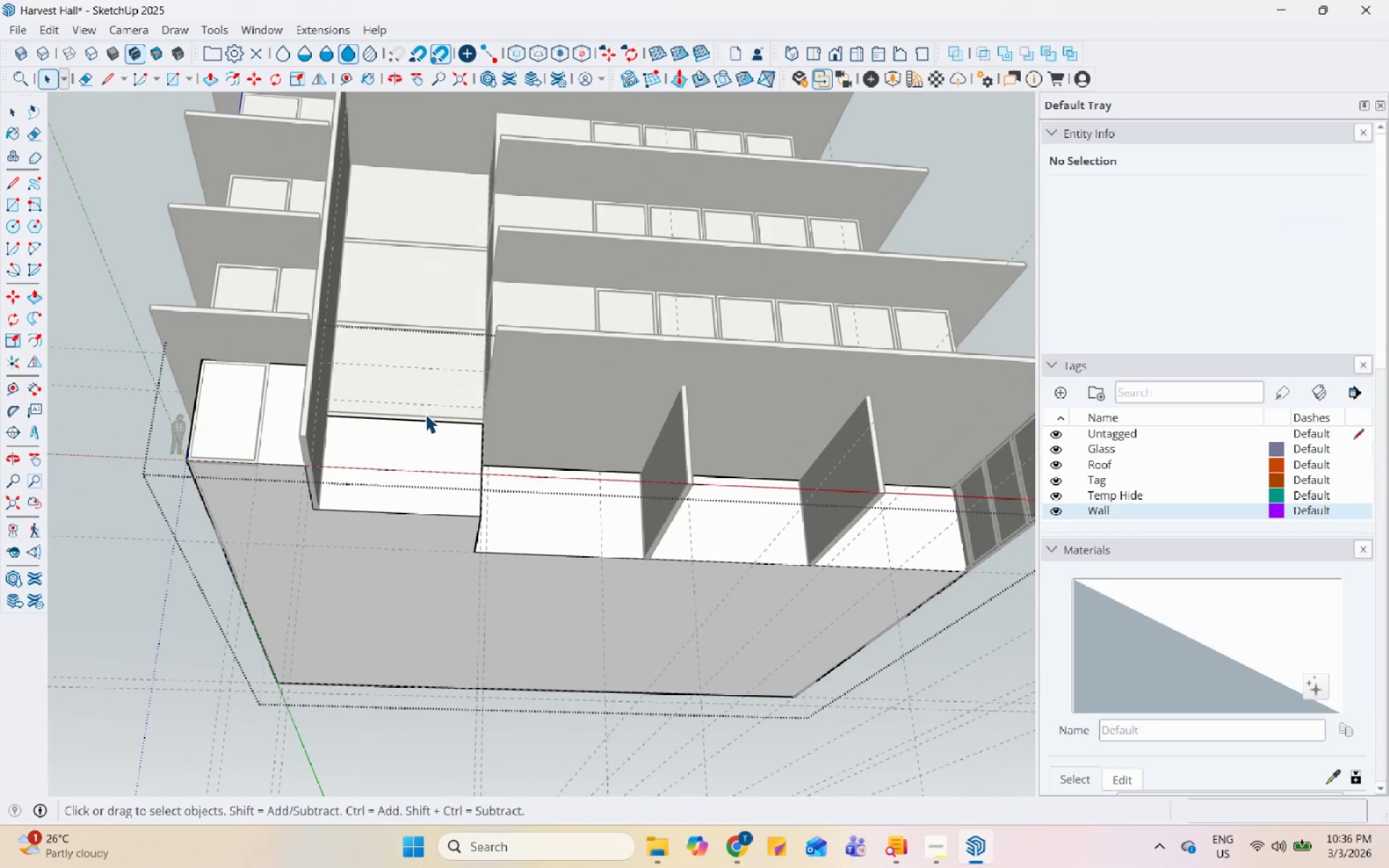 
key(Escape)
 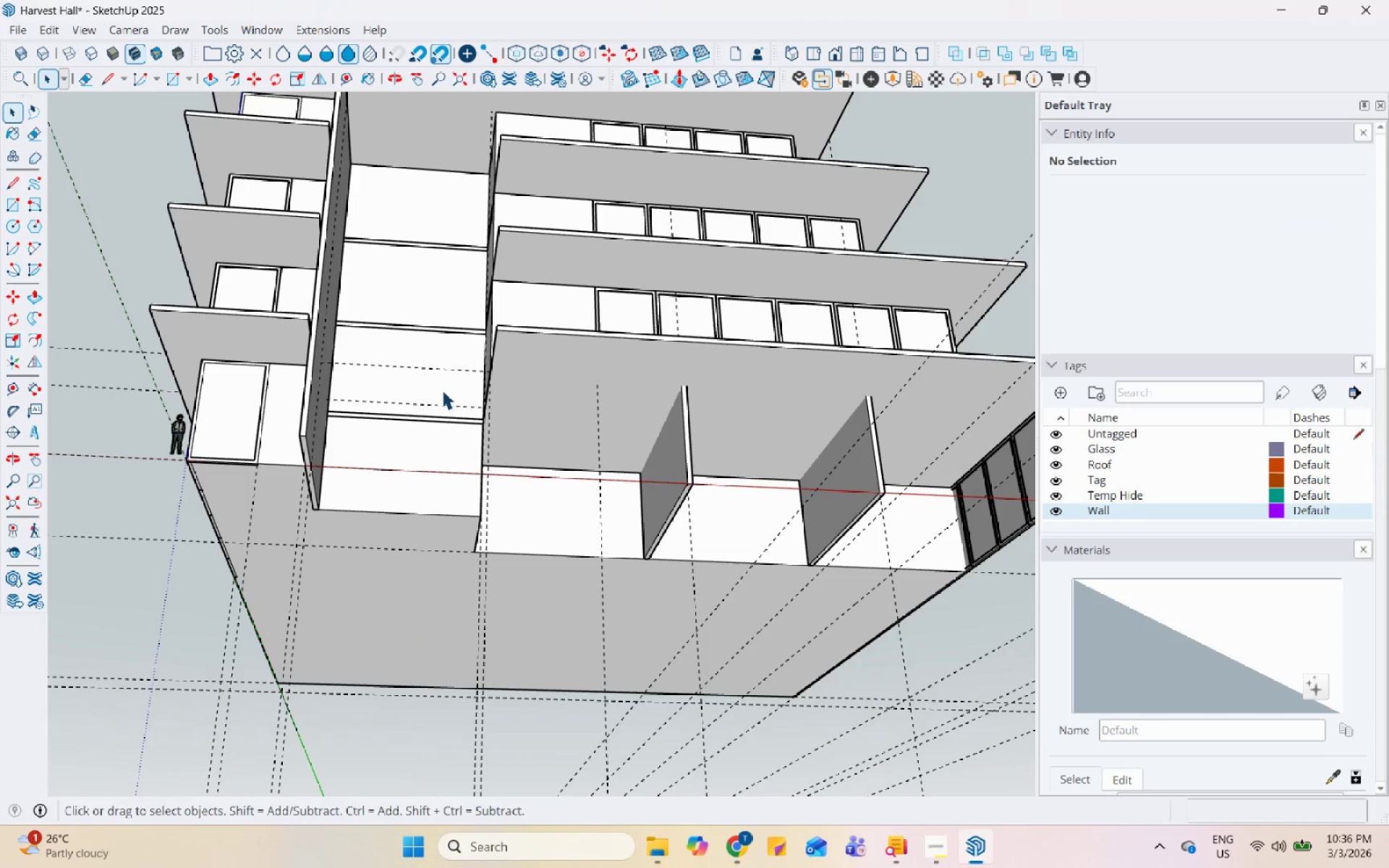 
key(Escape)
 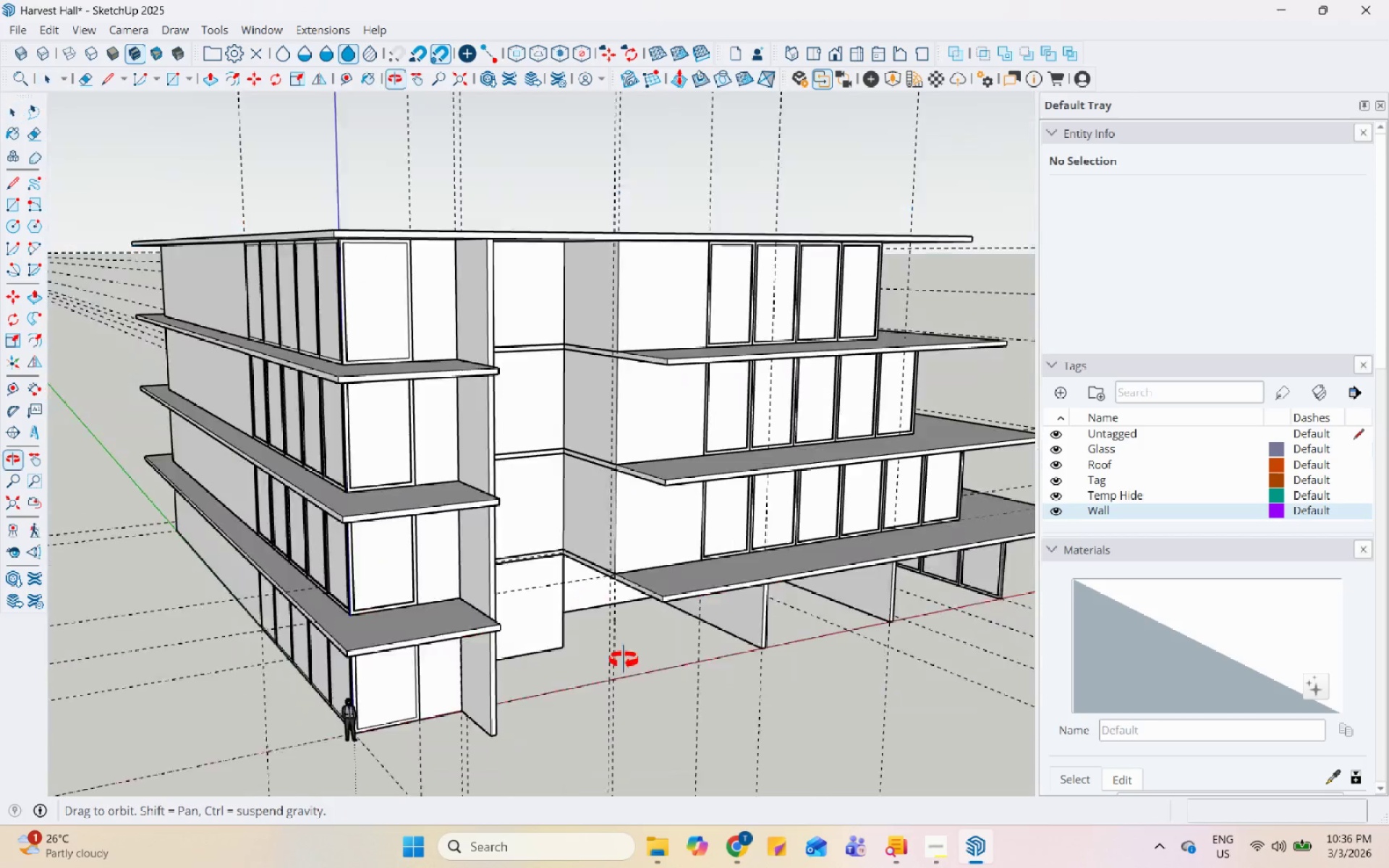 
scroll: coordinate [558, 678], scroll_direction: up, amount: 5.0
 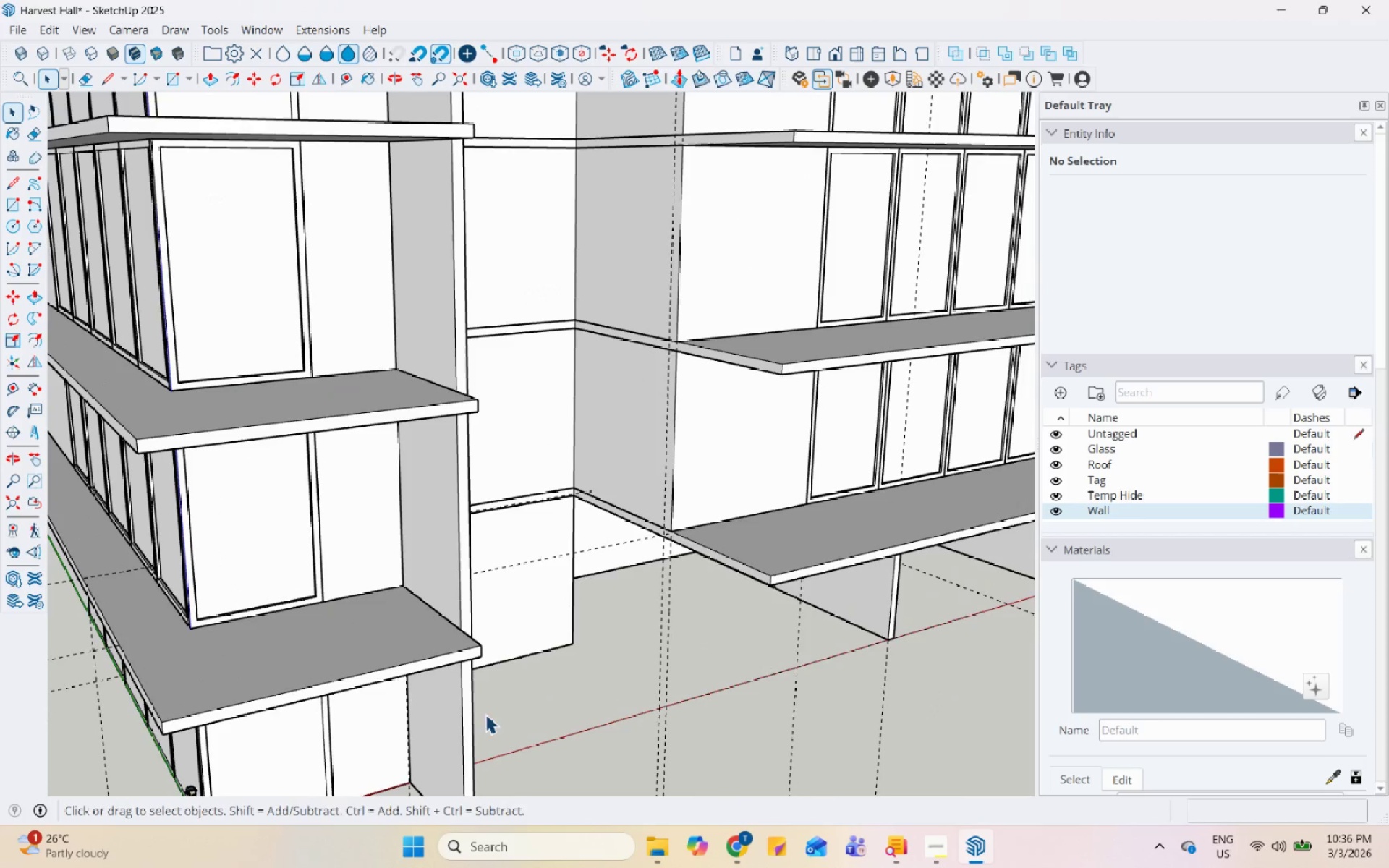 
left_click([464, 719])
 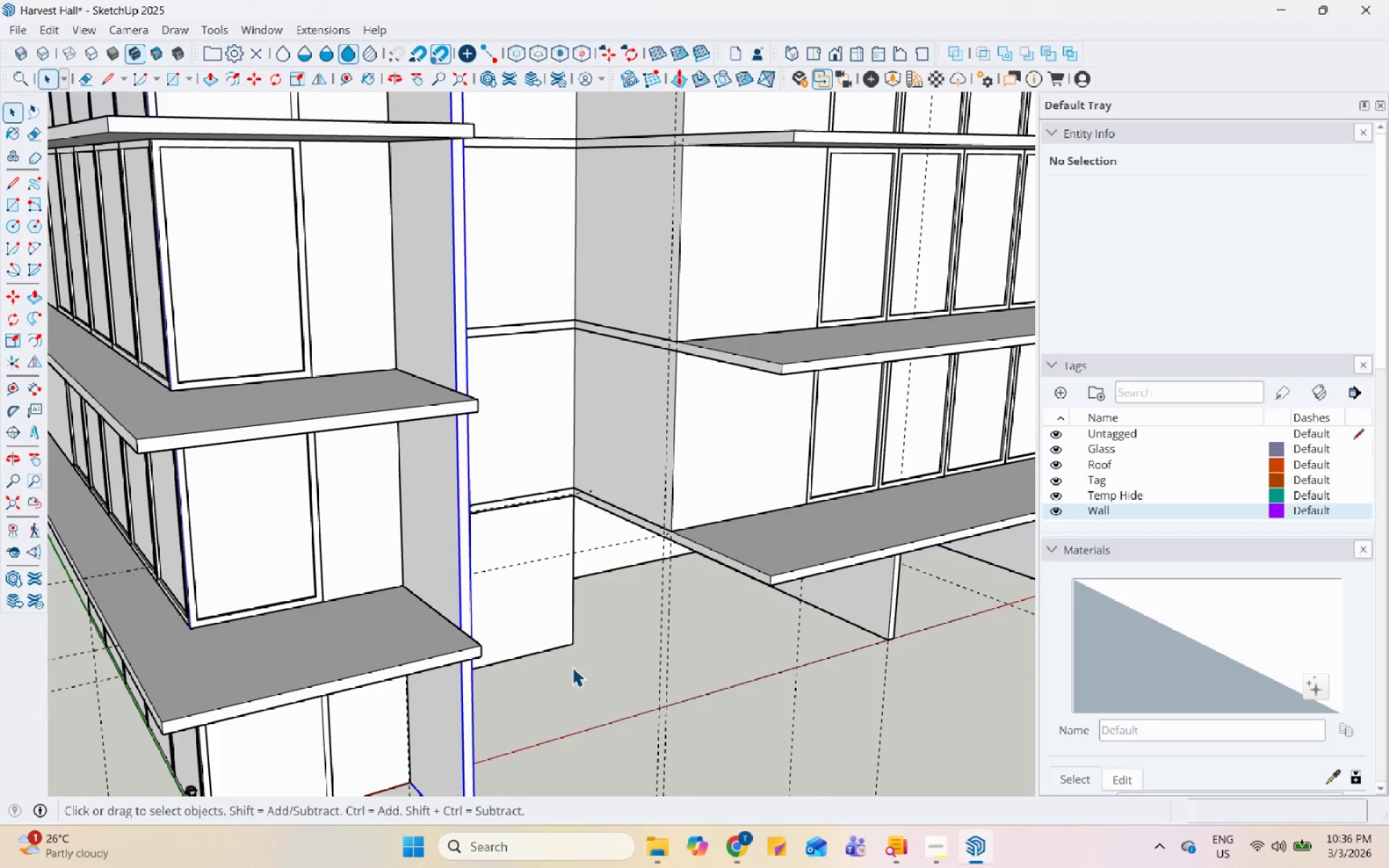 
scroll: coordinate [251, 624], scroll_direction: up, amount: 5.0
 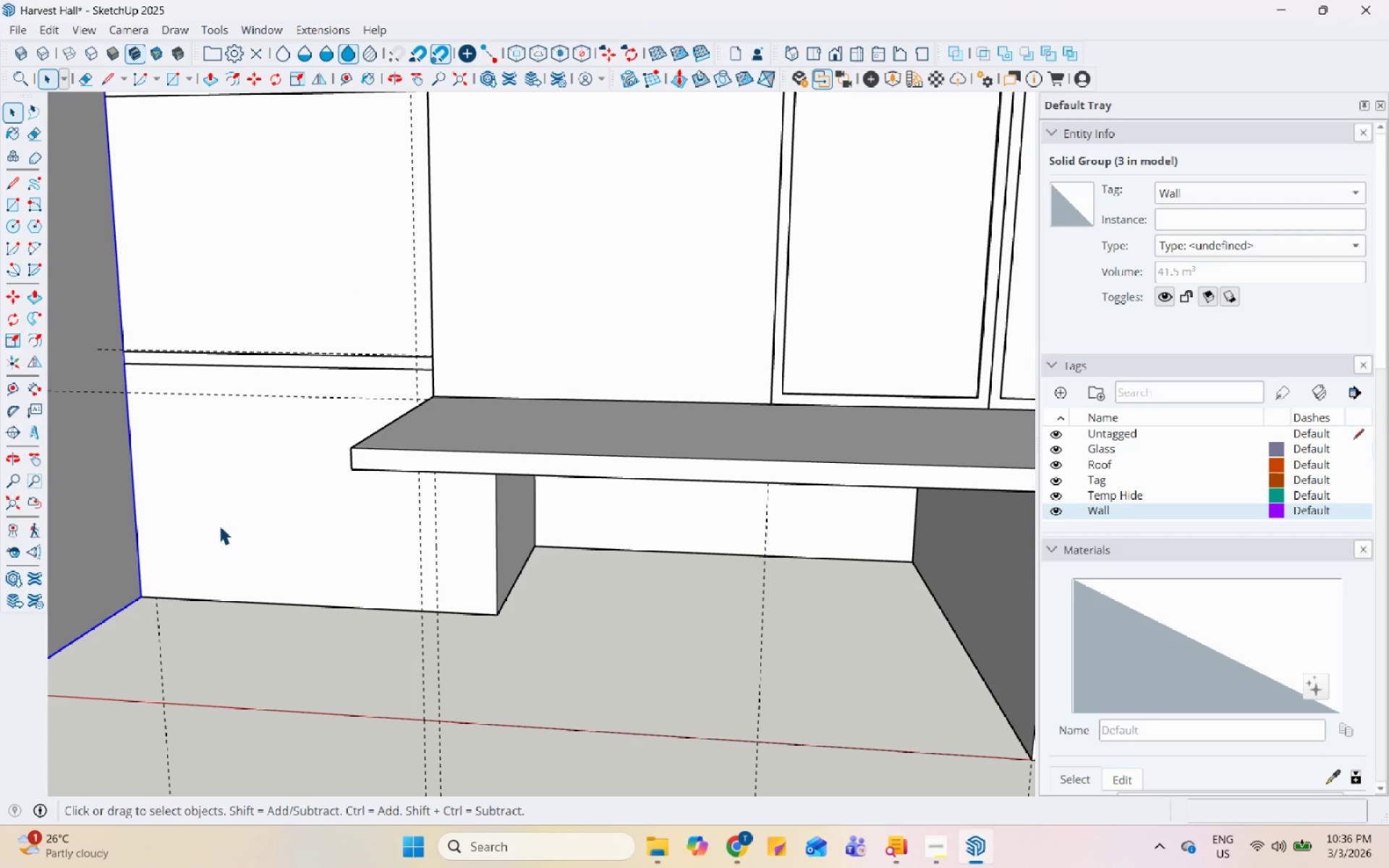 
key(M)
 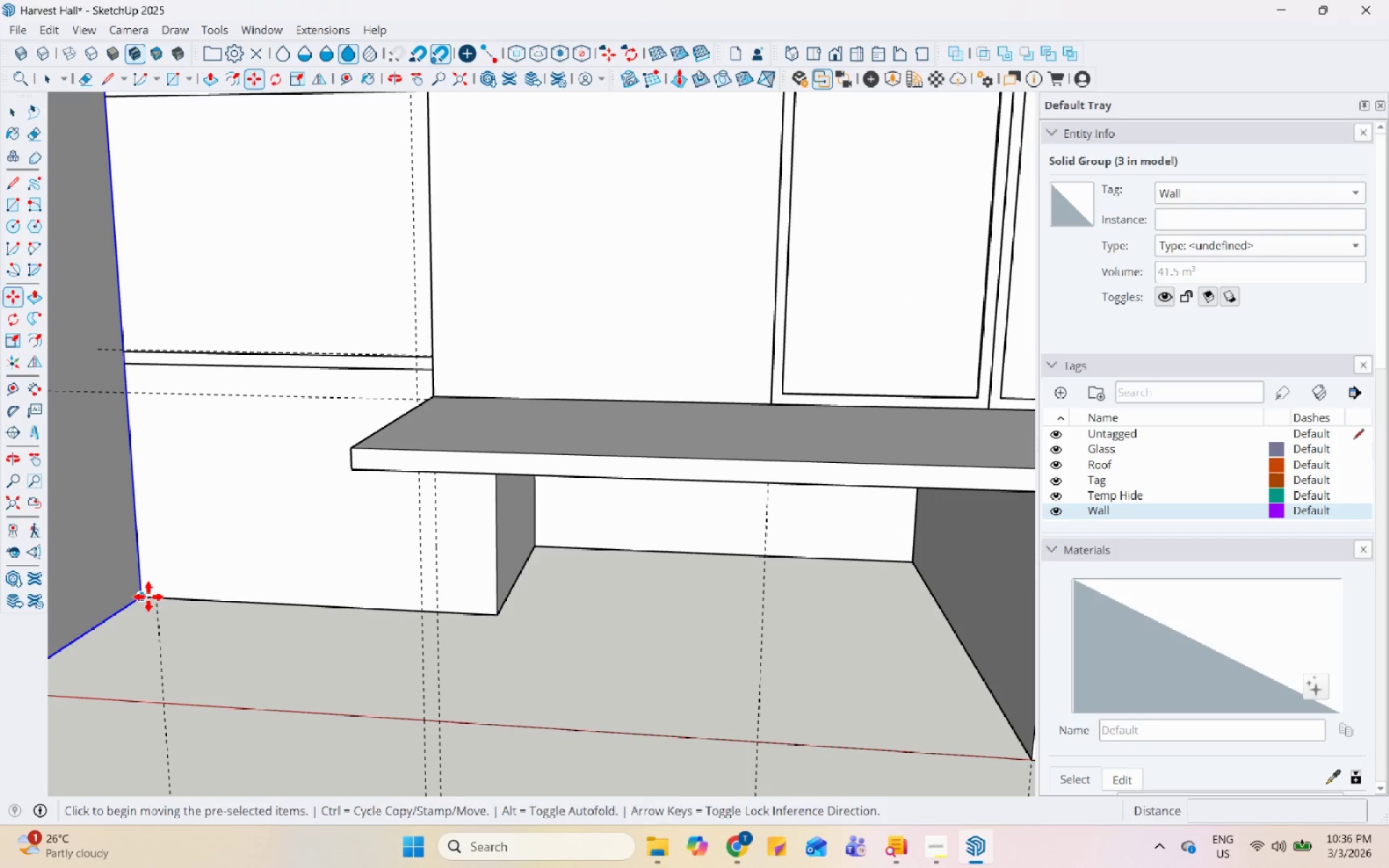 
left_click([148, 597])
 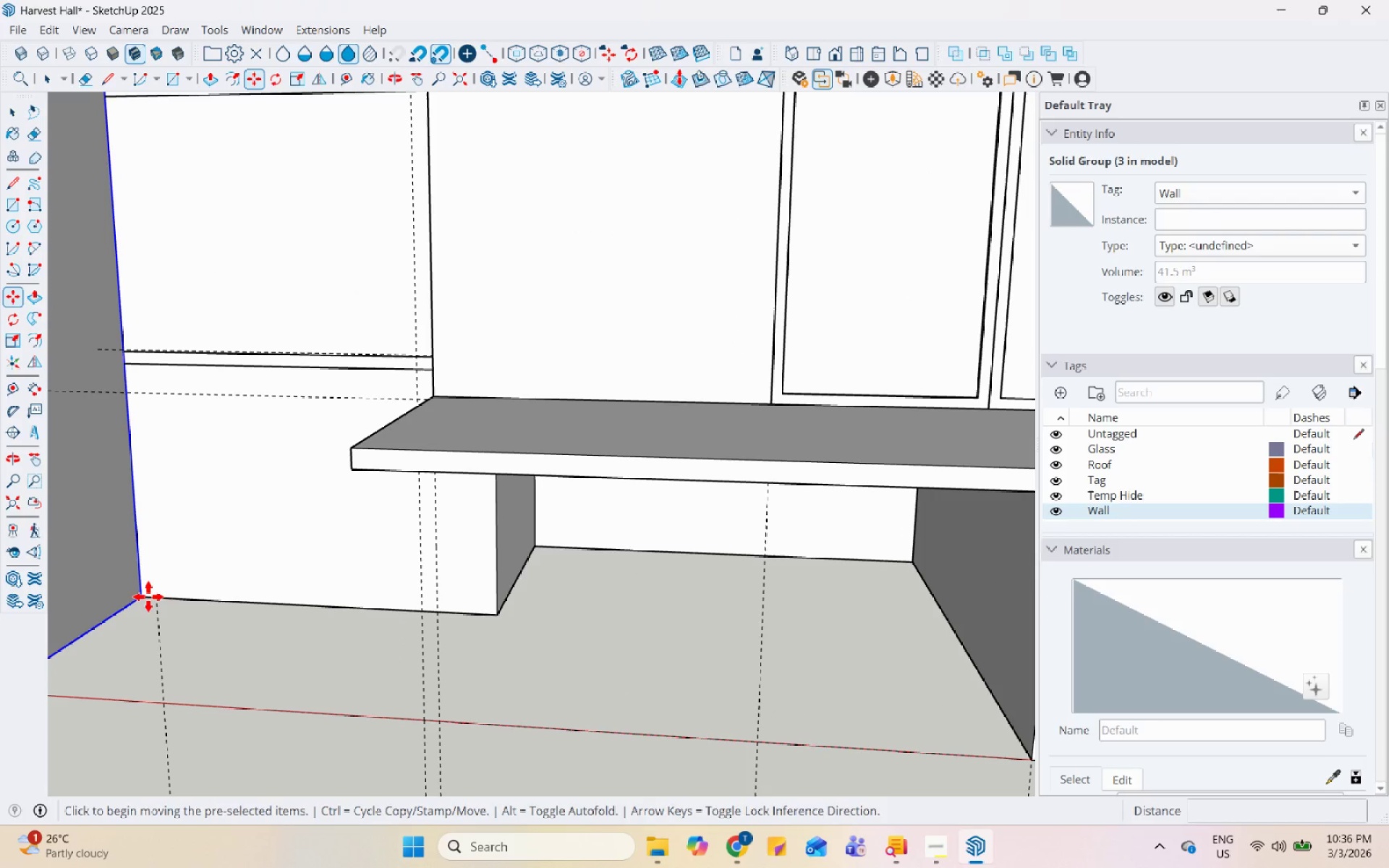 
key(Control+ControlLeft)
 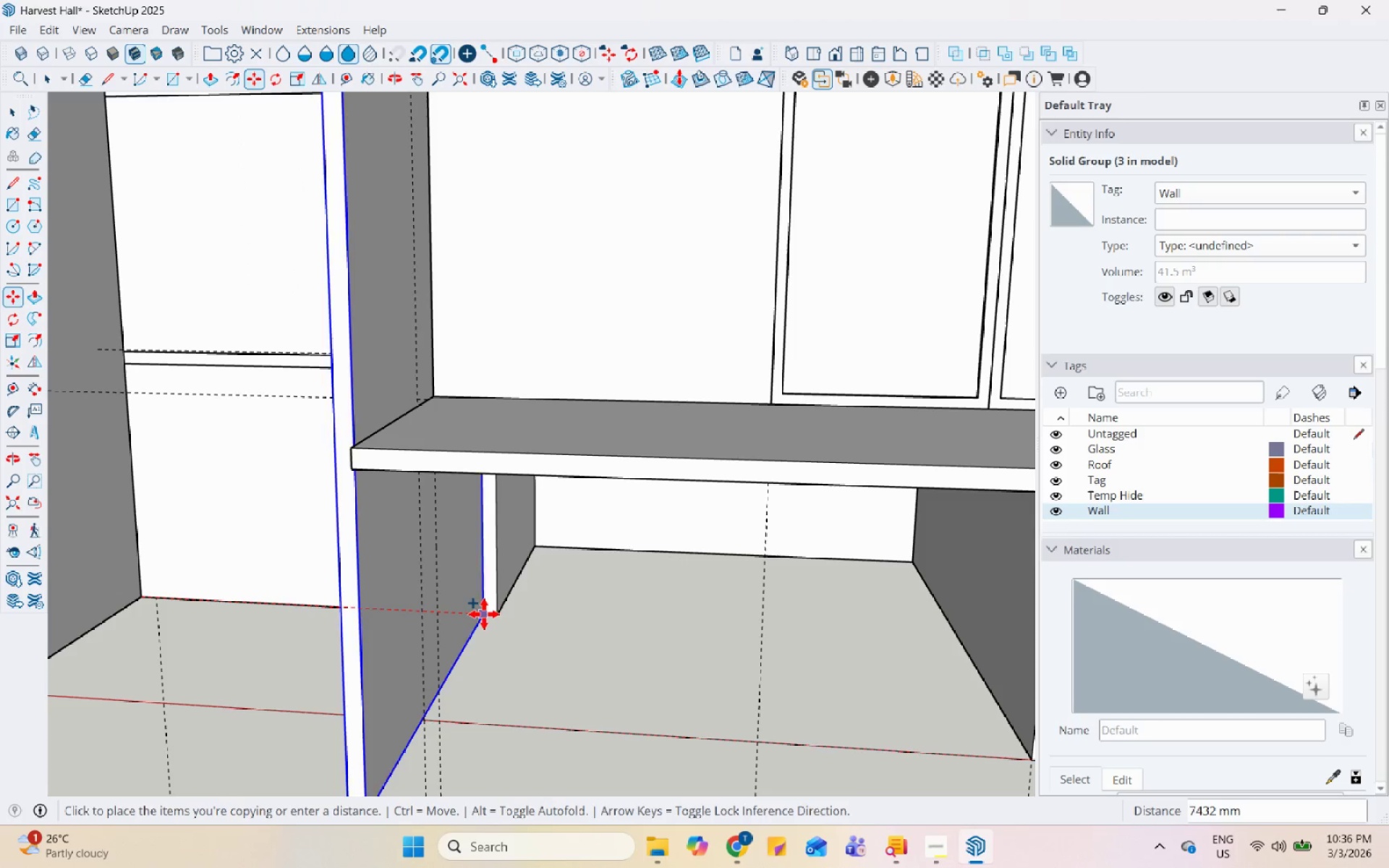 
left_click_drag(start_coordinate=[493, 614], to_coordinate=[501, 612])
 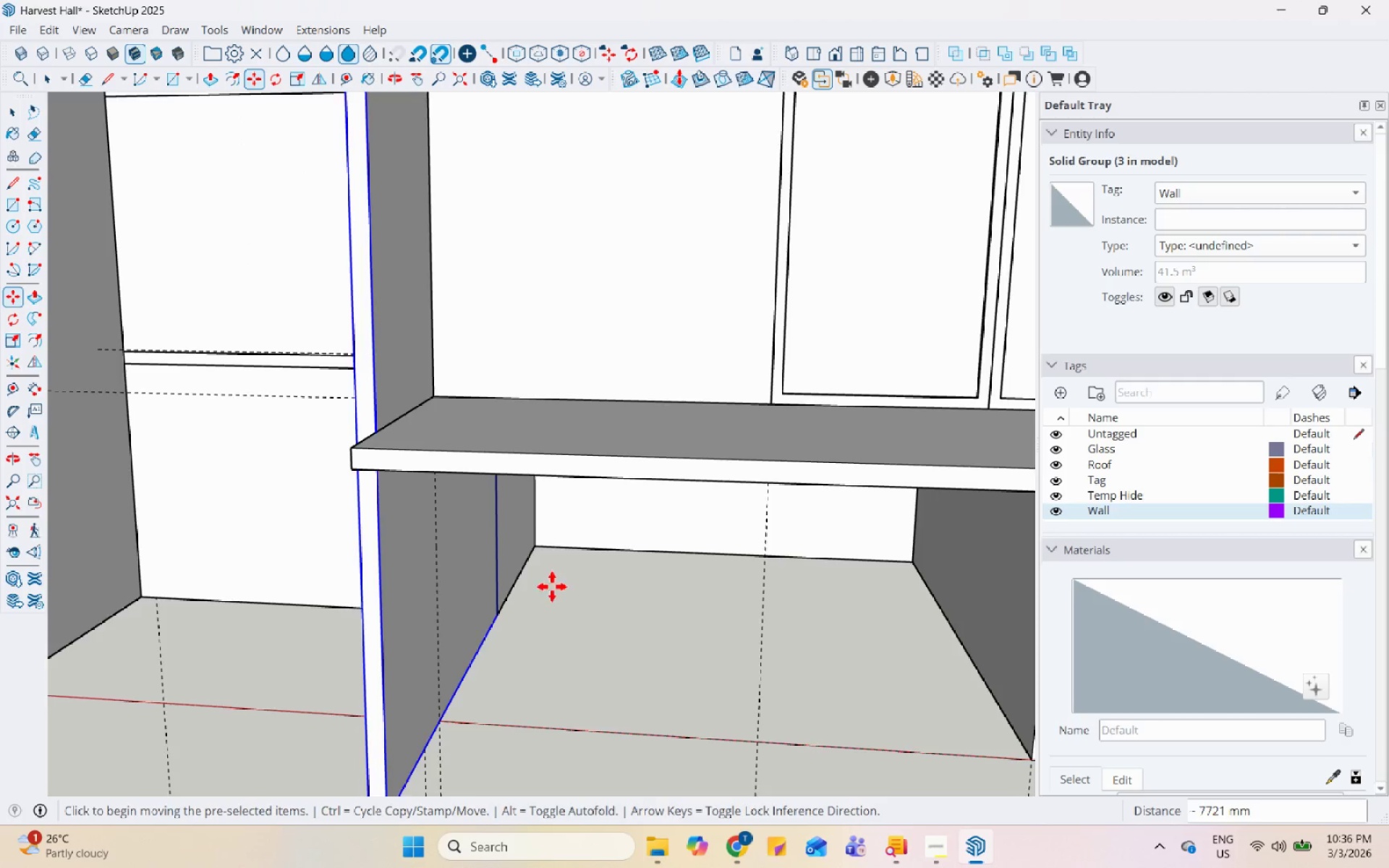 
scroll: coordinate [522, 582], scroll_direction: down, amount: 8.0
 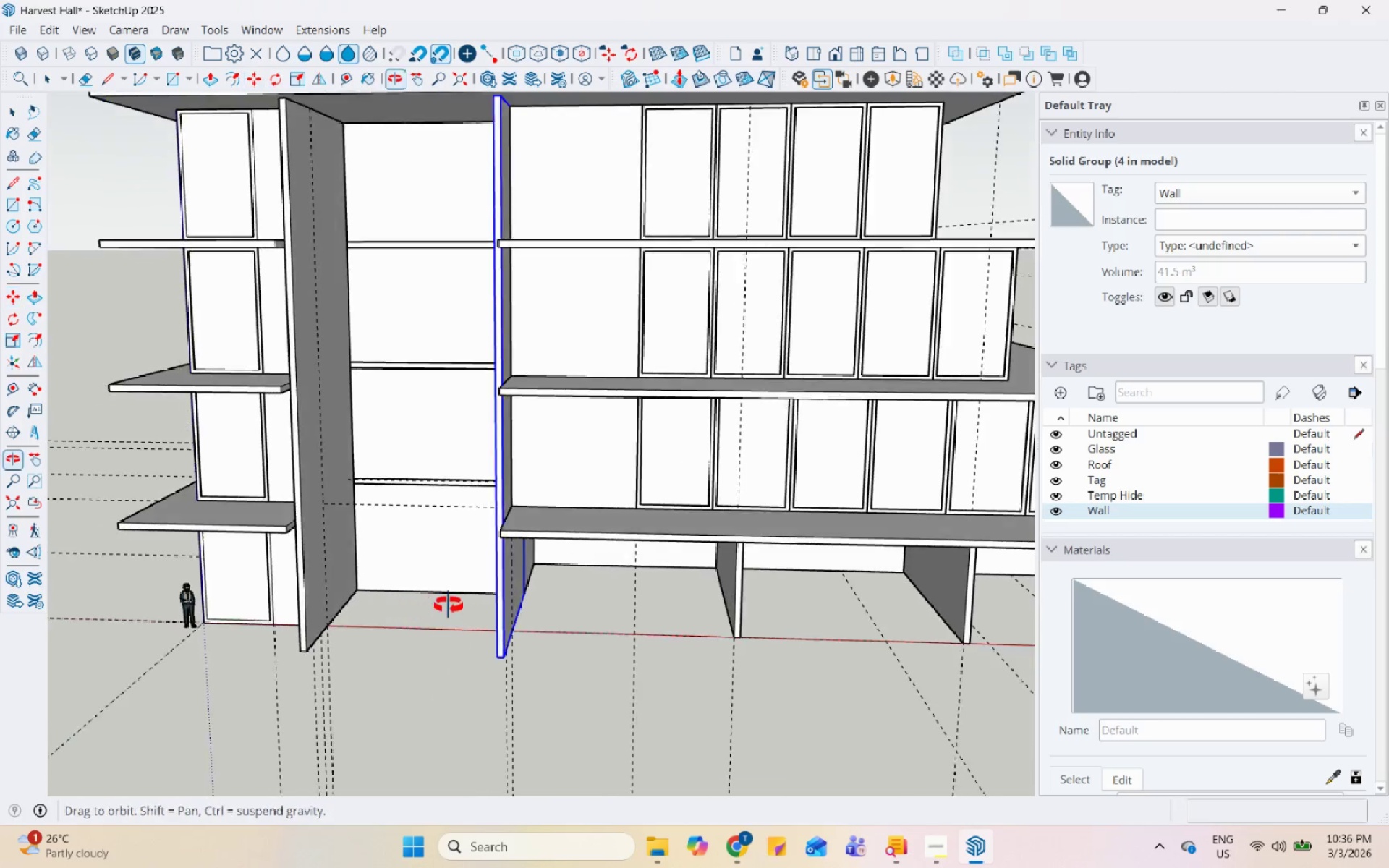 
key(Space)
 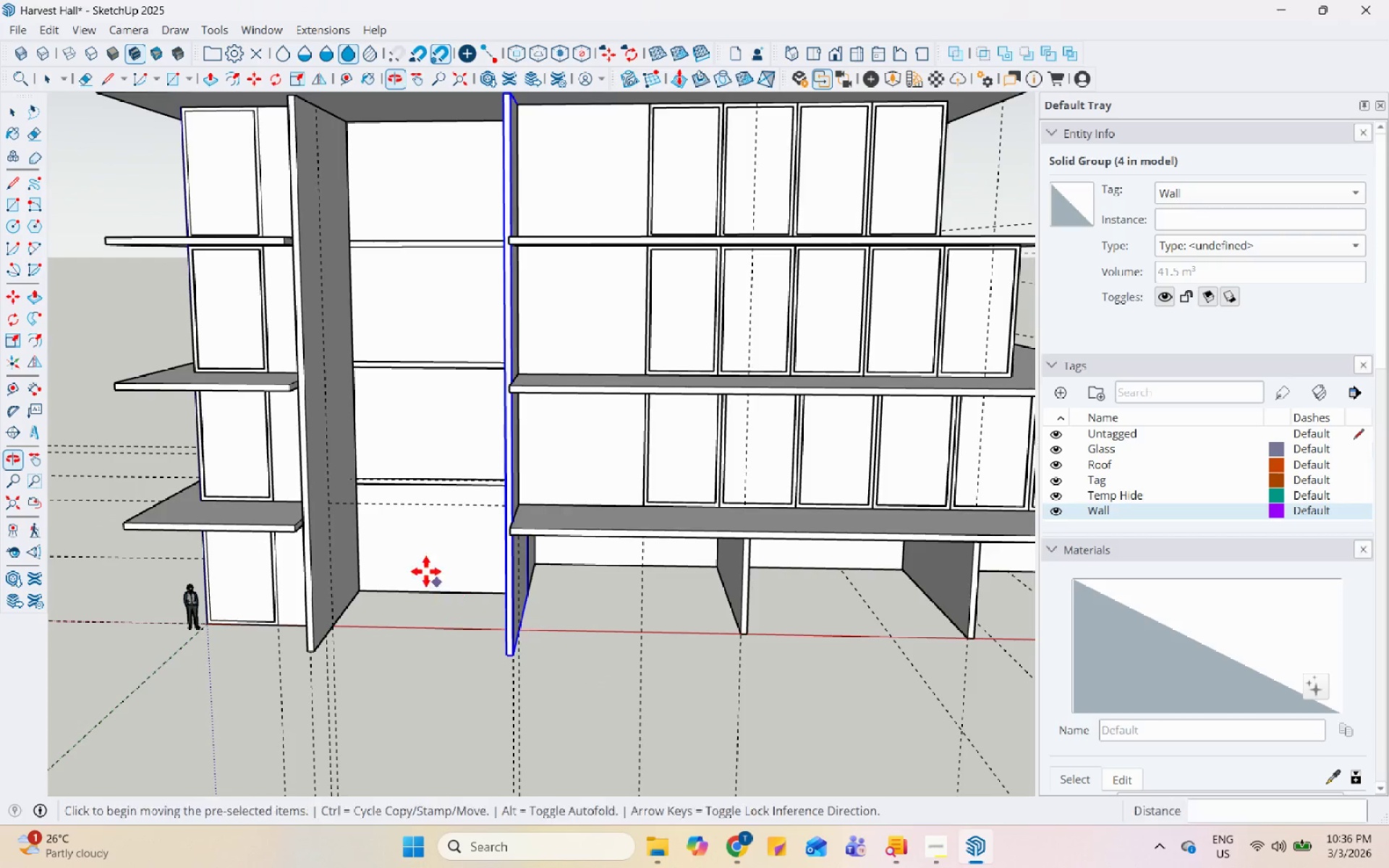 
scroll: coordinate [416, 575], scroll_direction: down, amount: 7.0
 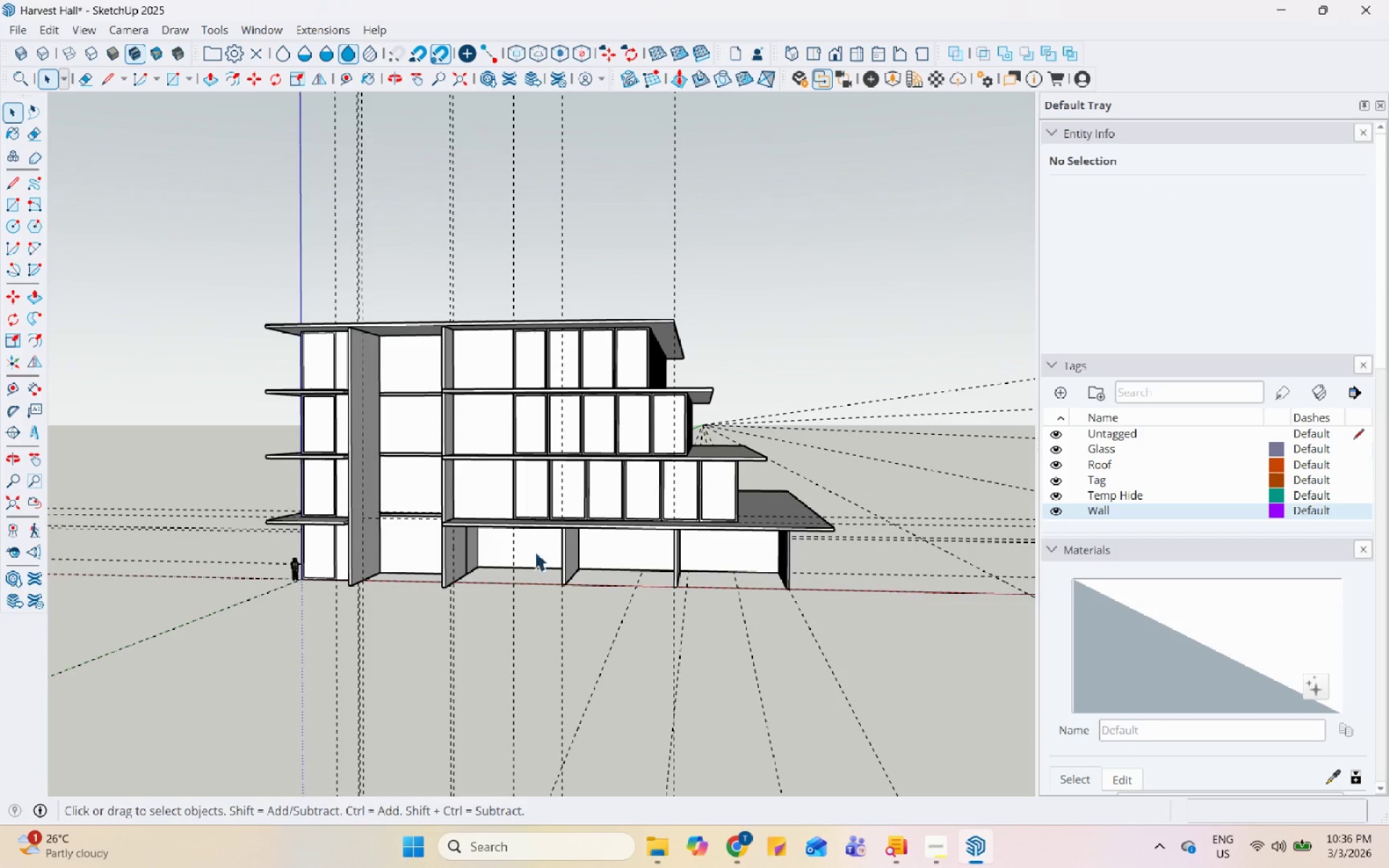 
scroll: coordinate [402, 459], scroll_direction: up, amount: 8.0
 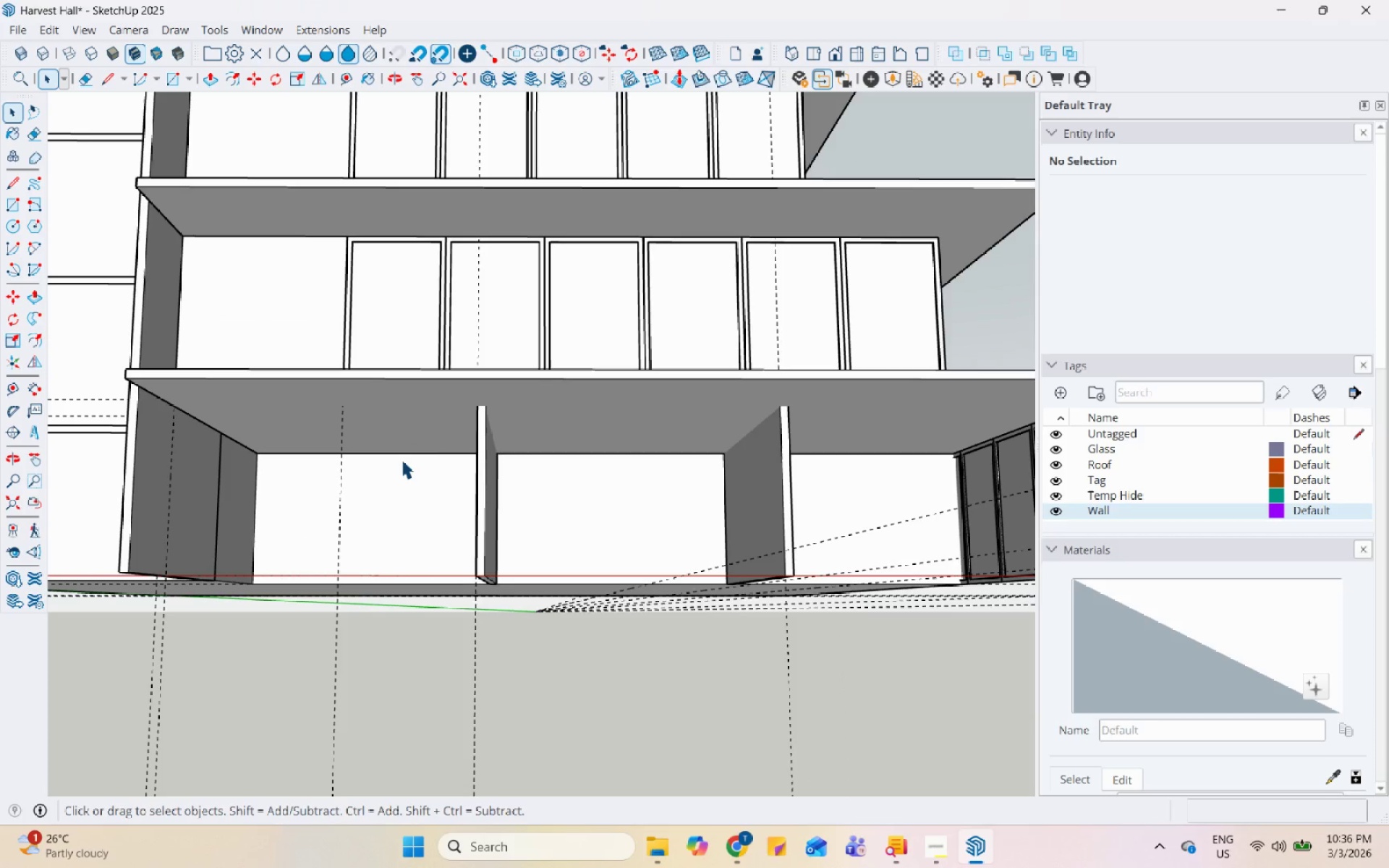 
scroll: coordinate [441, 509], scroll_direction: down, amount: 6.0
 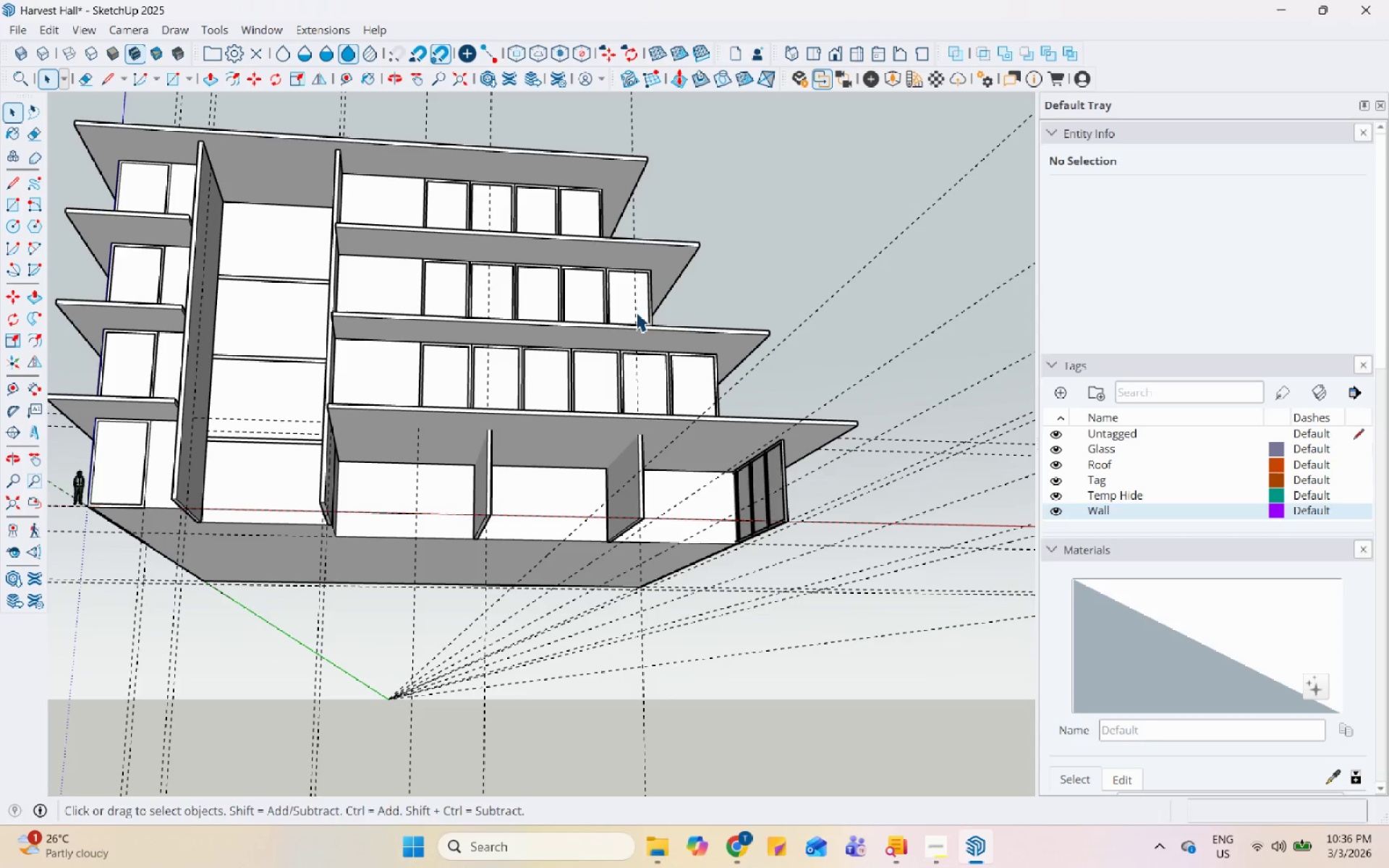 
wait(11.82)
 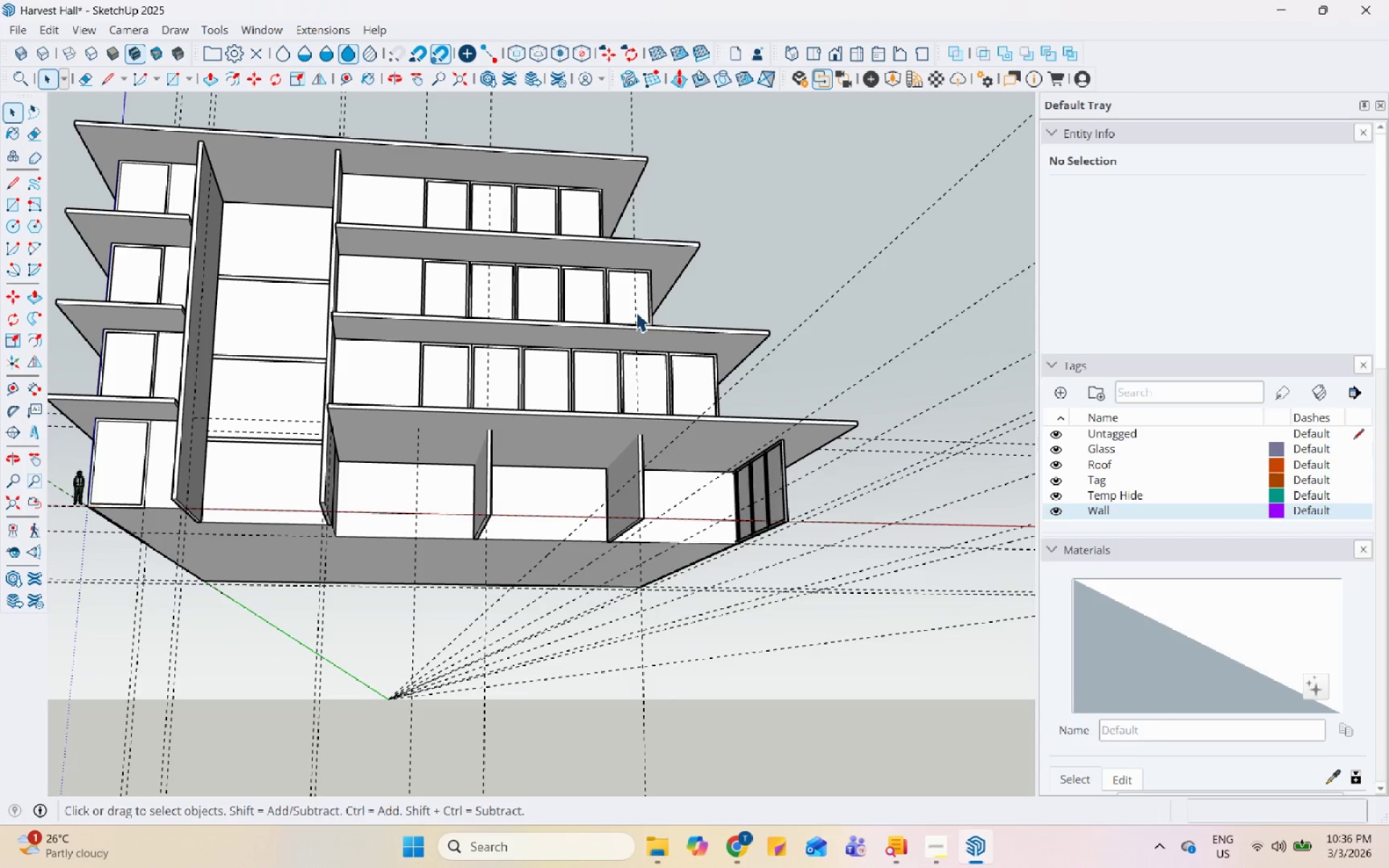 
scroll: coordinate [618, 568], scroll_direction: up, amount: 5.0
 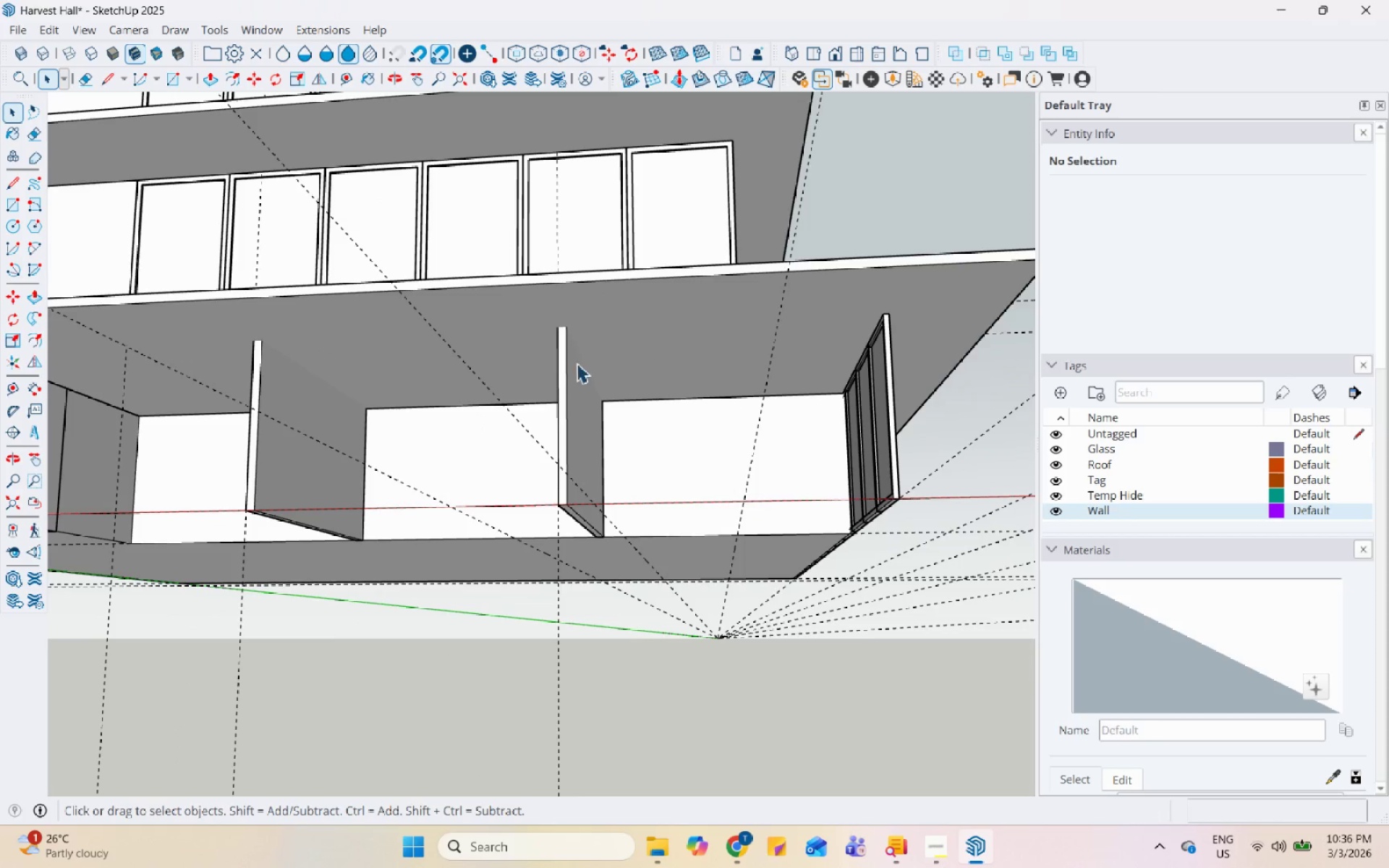 
left_click([577, 363])
 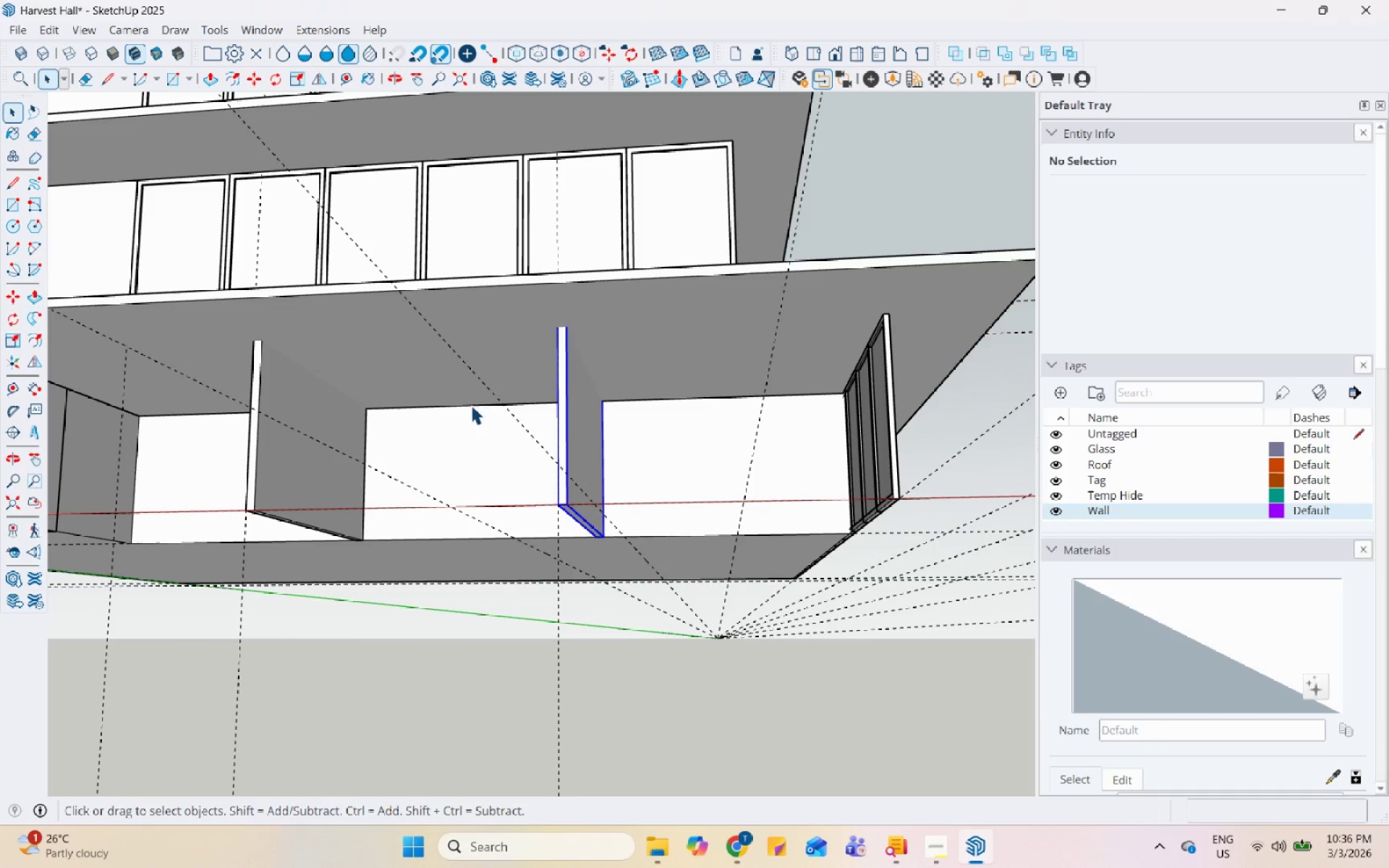 
hold_key(key=ControlLeft, duration=0.61)
left_click([312, 415])
 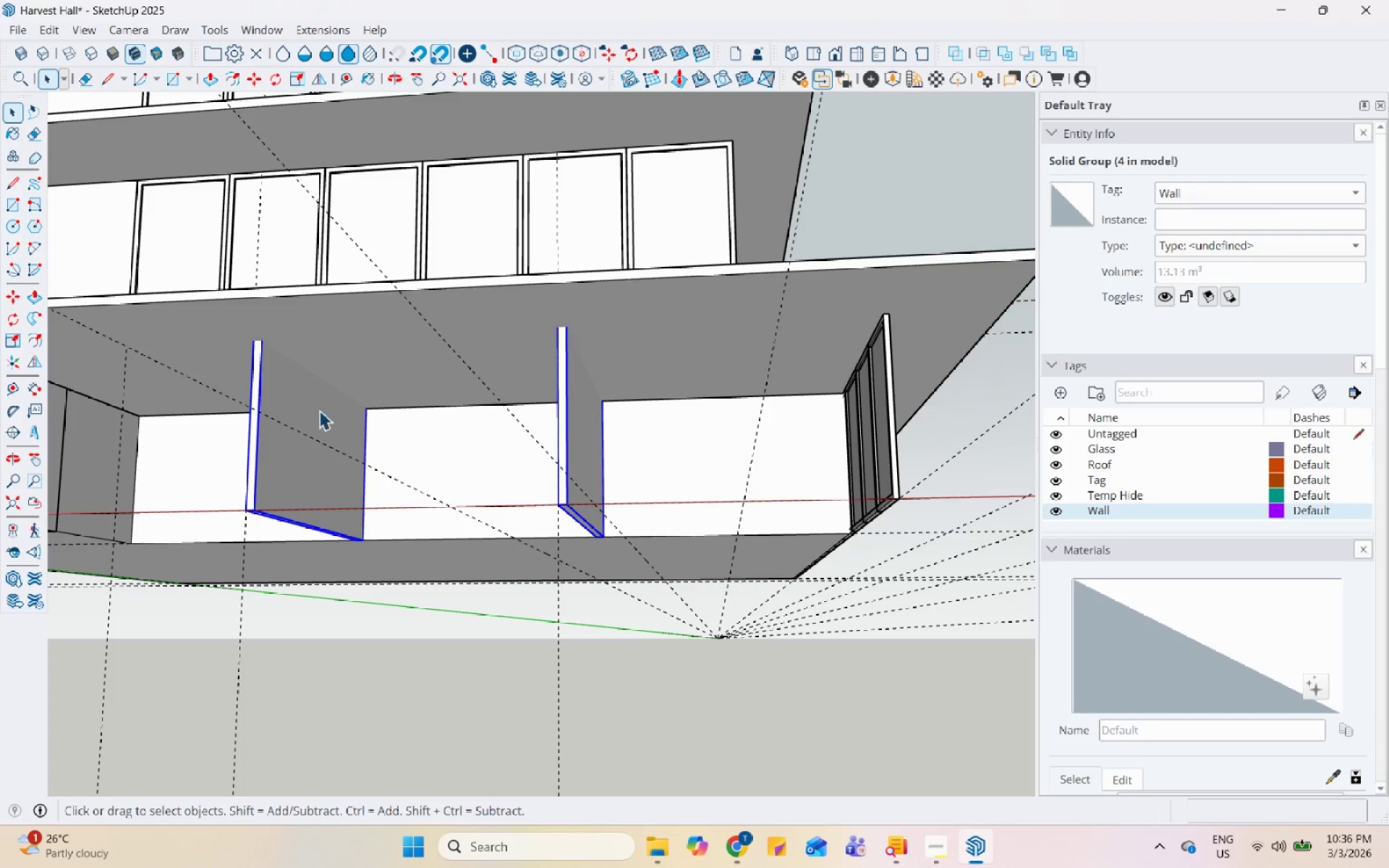 
key(S)
 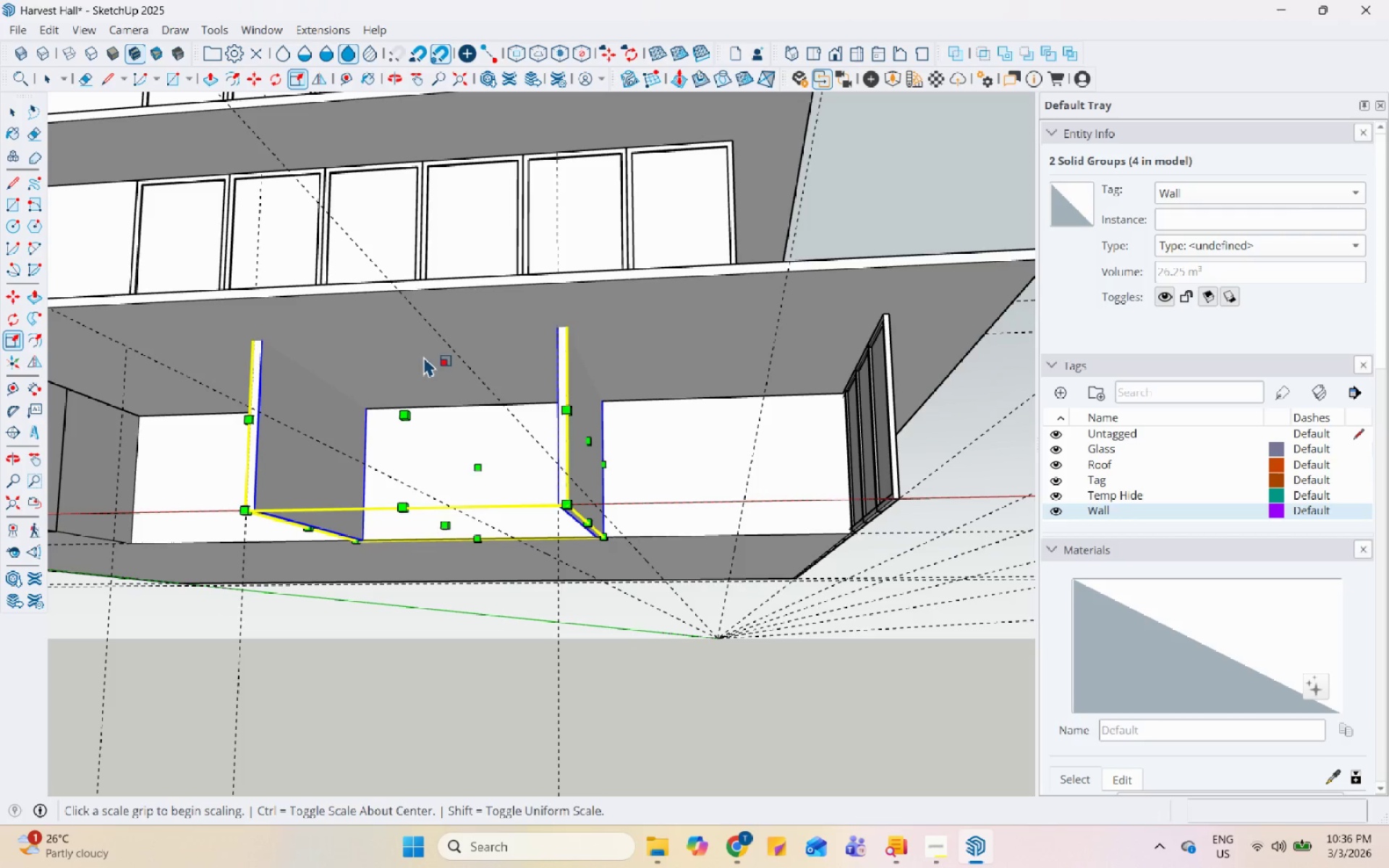 
left_click([441, 361])
 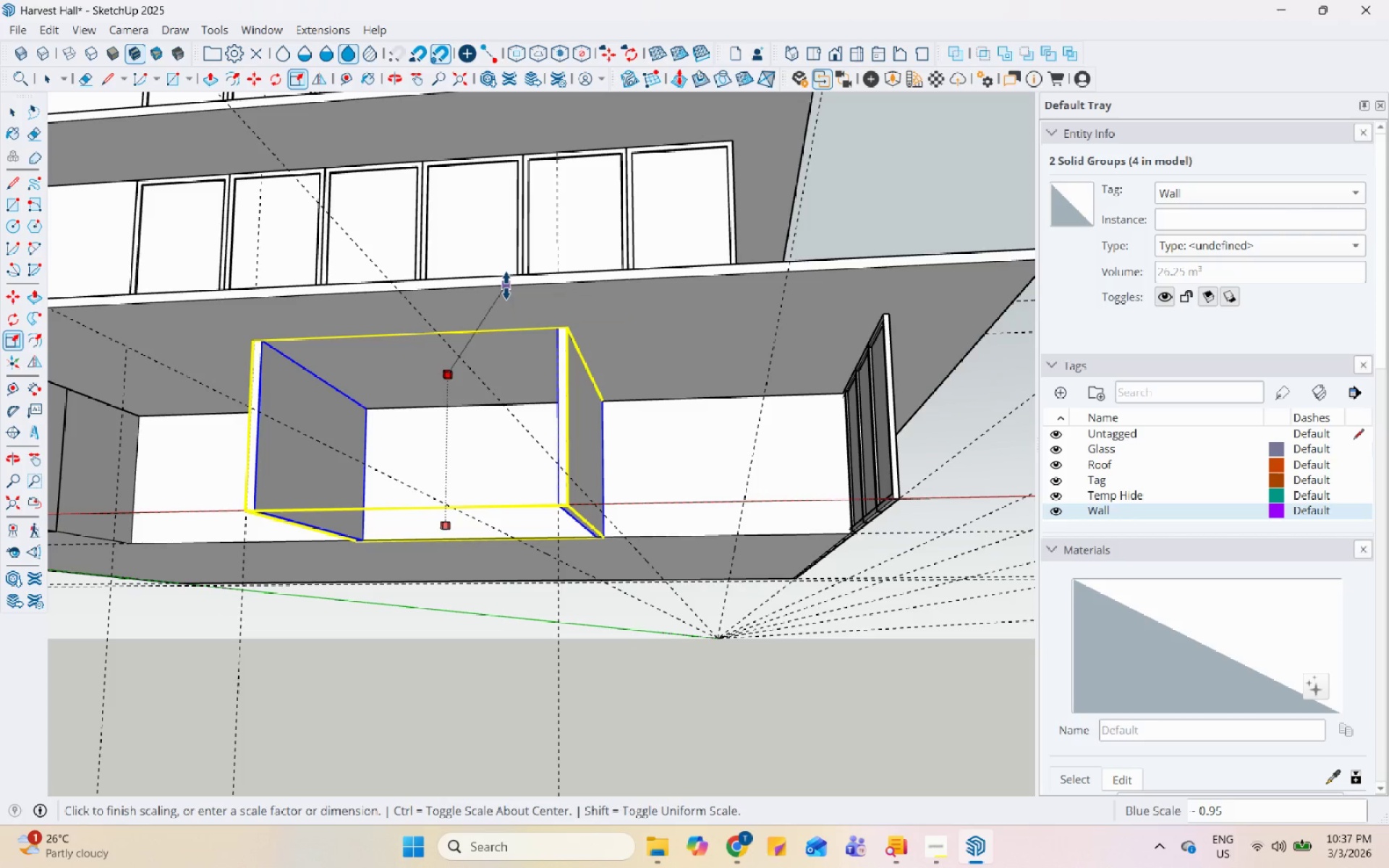 
key(Space)
 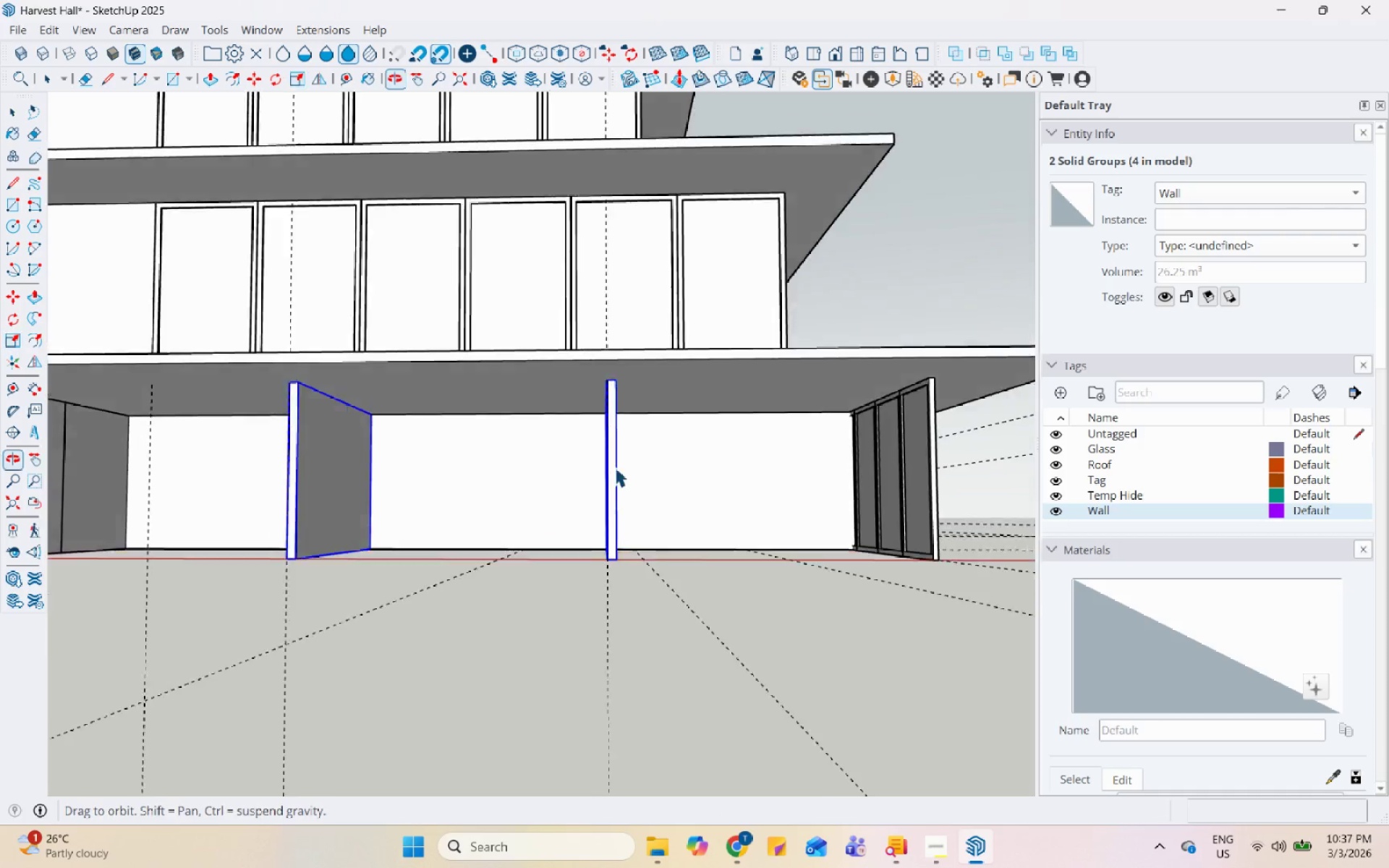 
scroll: coordinate [615, 467], scroll_direction: down, amount: 4.0
 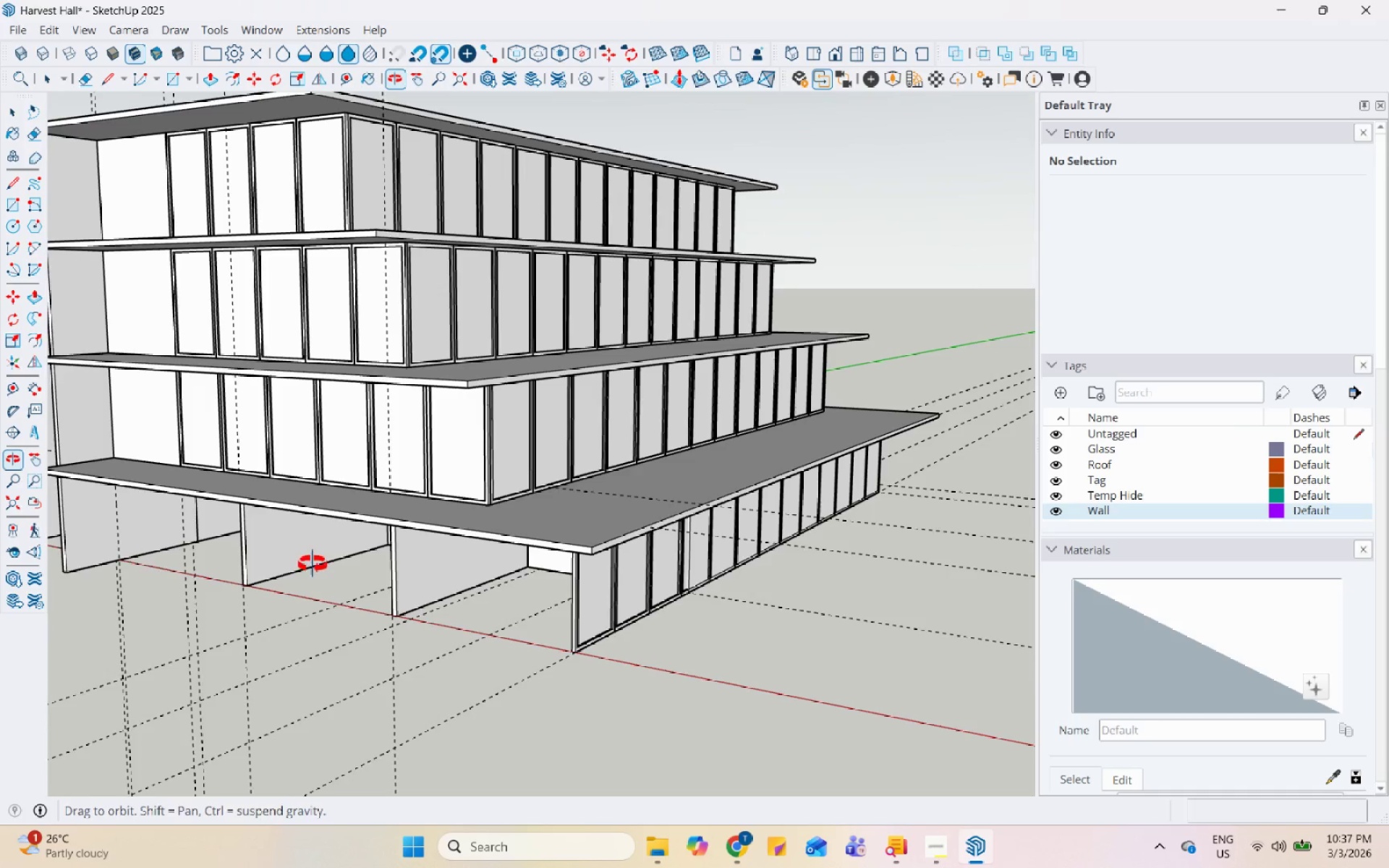 
scroll: coordinate [82, 411], scroll_direction: up, amount: 5.0
 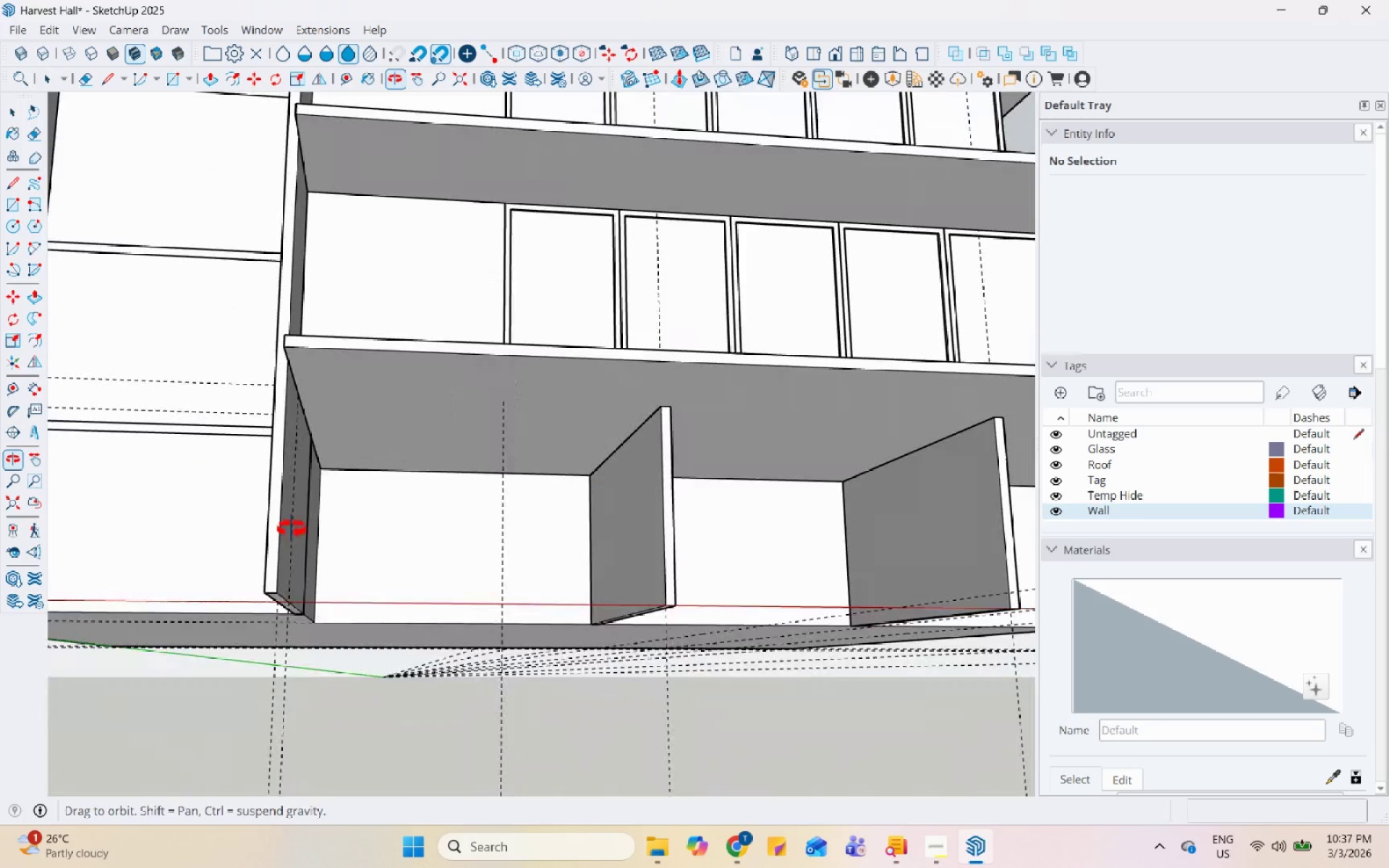 
scroll: coordinate [263, 485], scroll_direction: down, amount: 5.0
 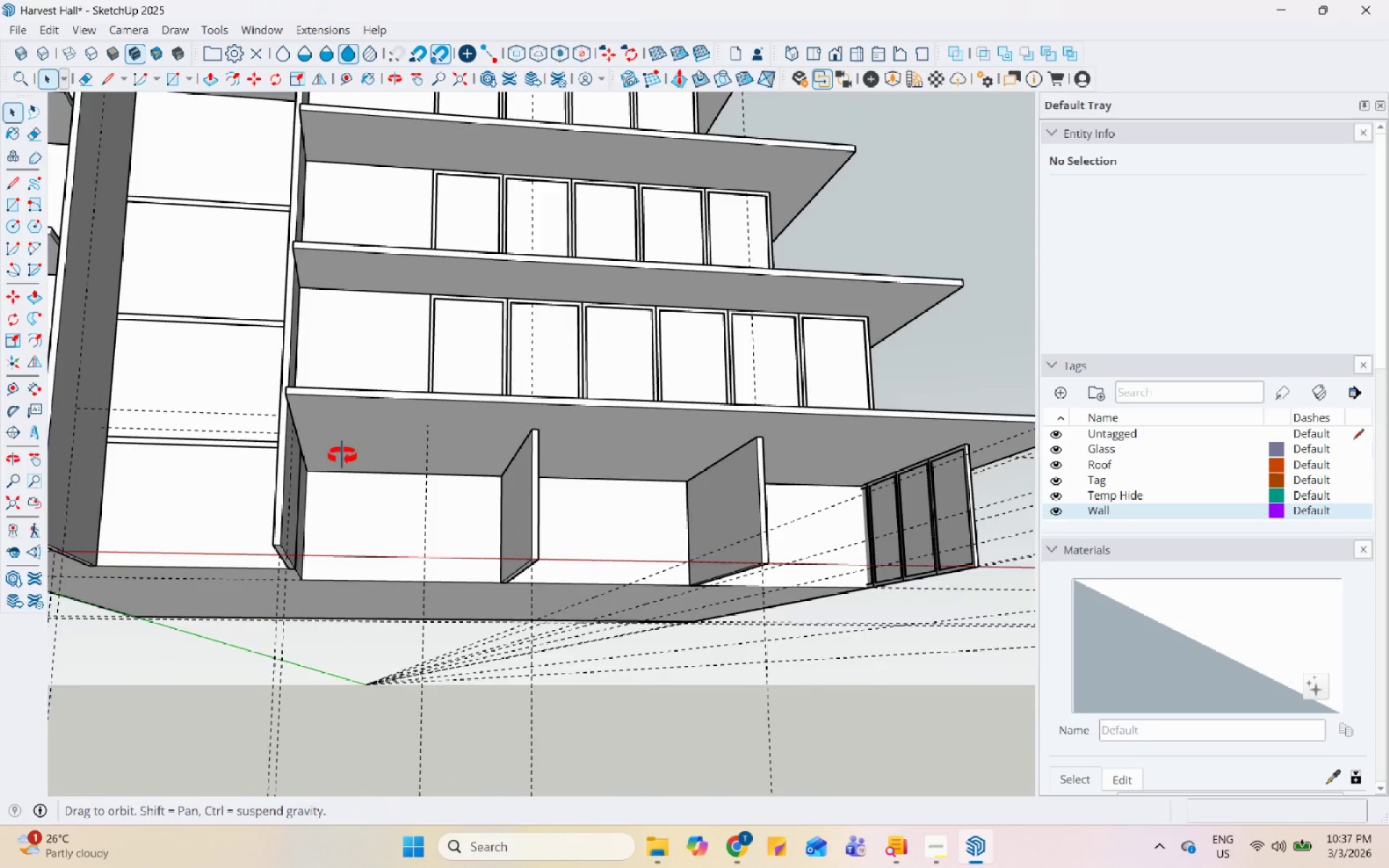 
scroll: coordinate [350, 445], scroll_direction: up, amount: 3.0
 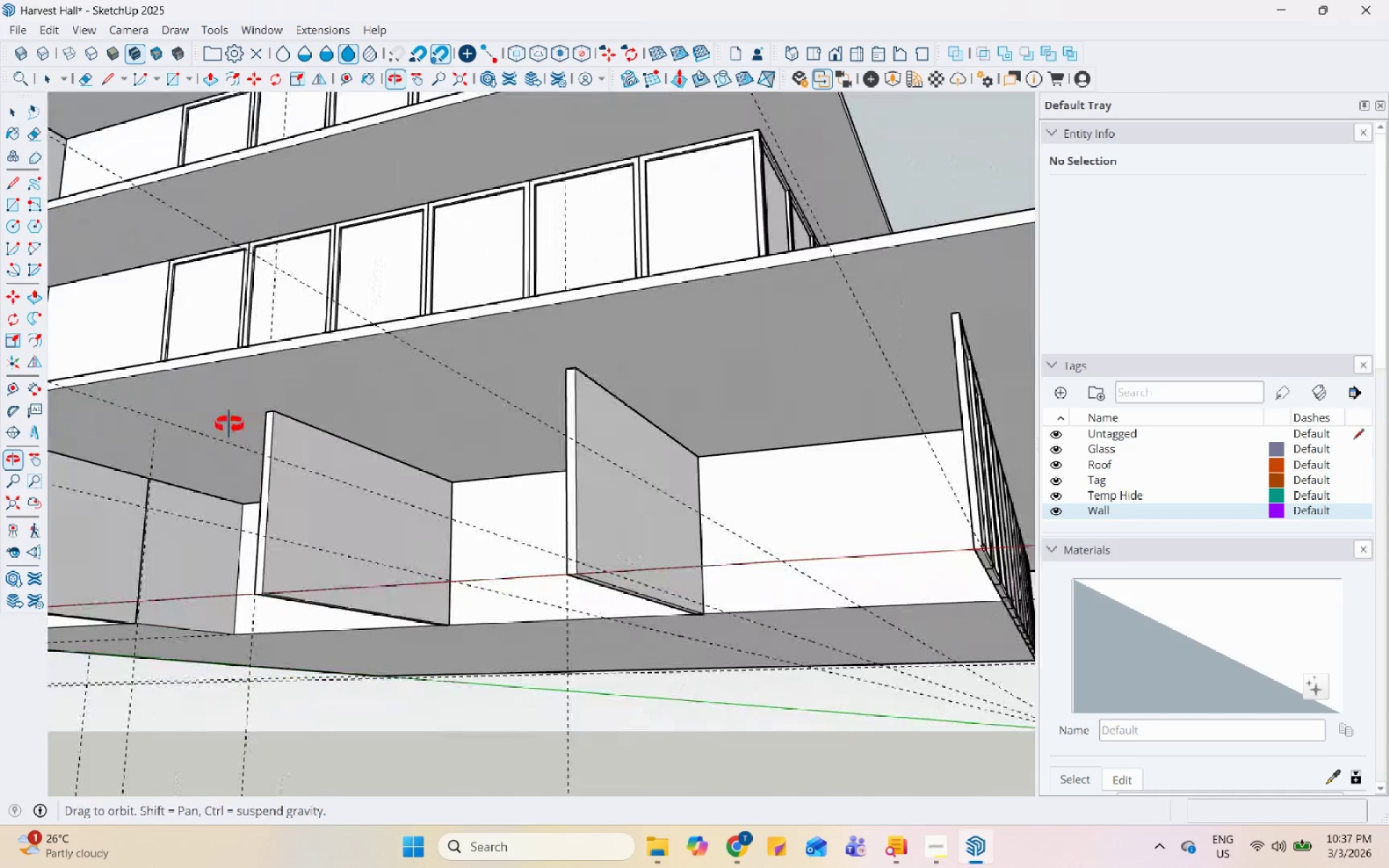 
scroll: coordinate [452, 417], scroll_direction: down, amount: 5.0
 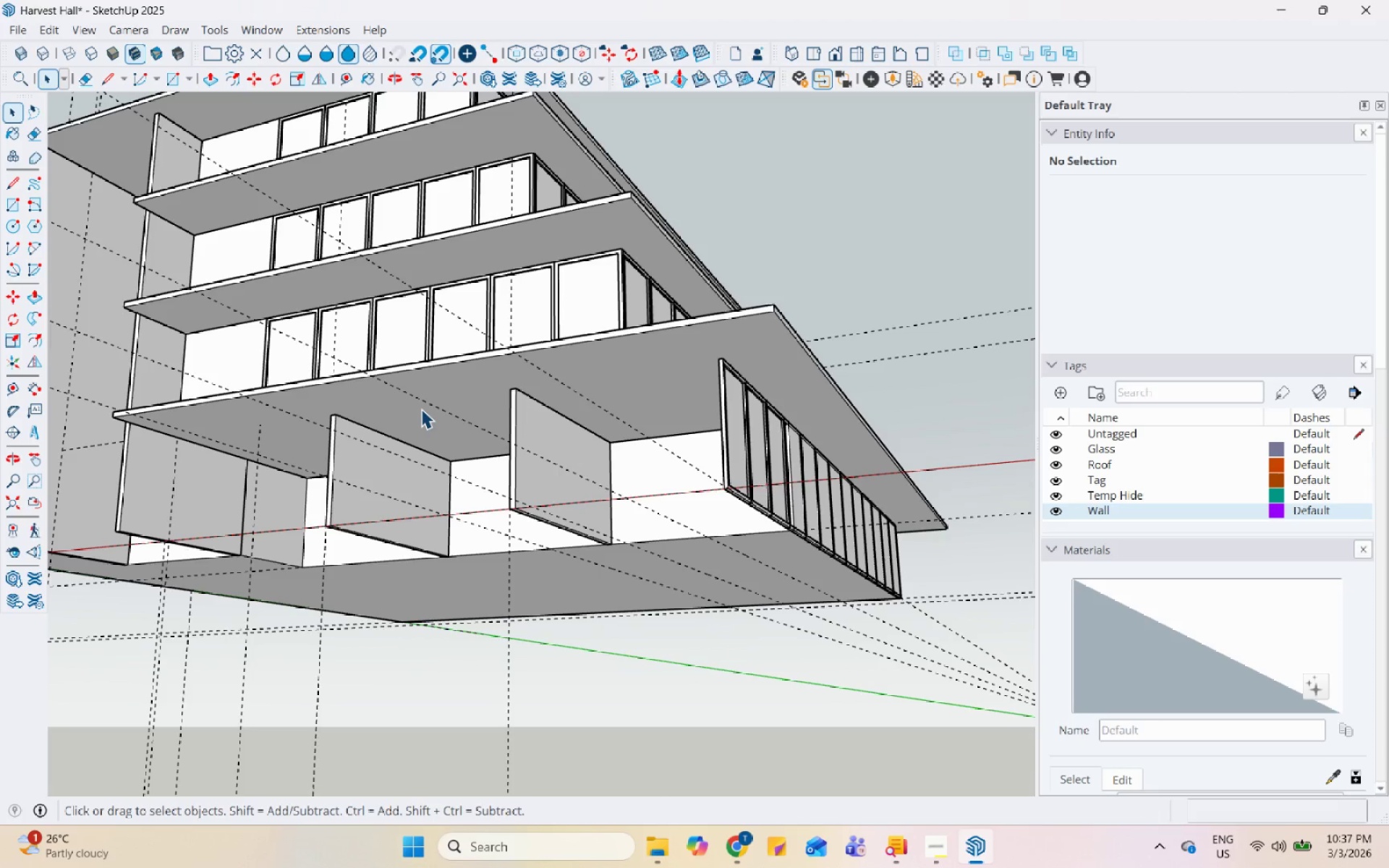 
scroll: coordinate [315, 431], scroll_direction: up, amount: 5.0
 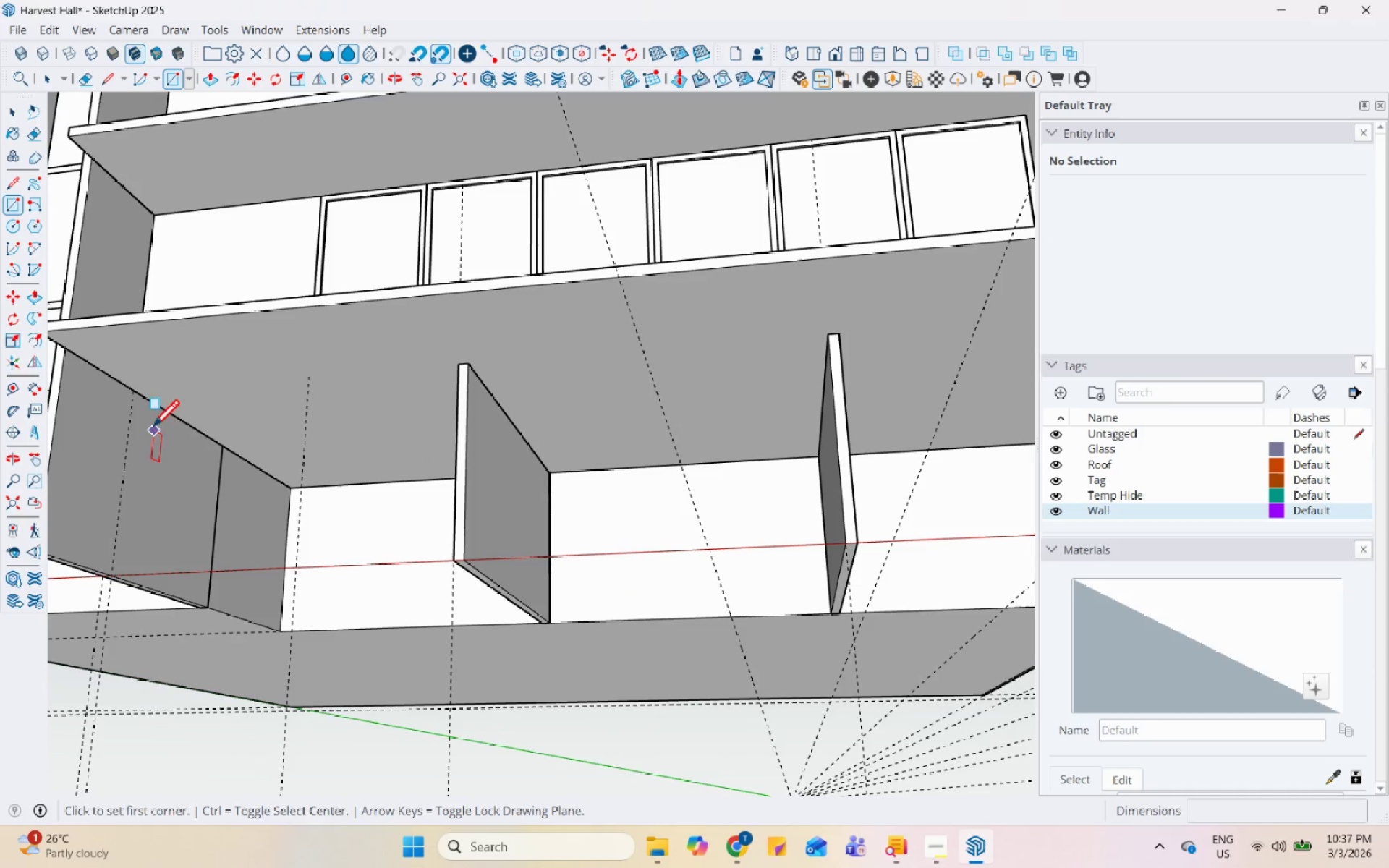 
scroll: coordinate [933, 548], scroll_direction: down, amount: 2.0
 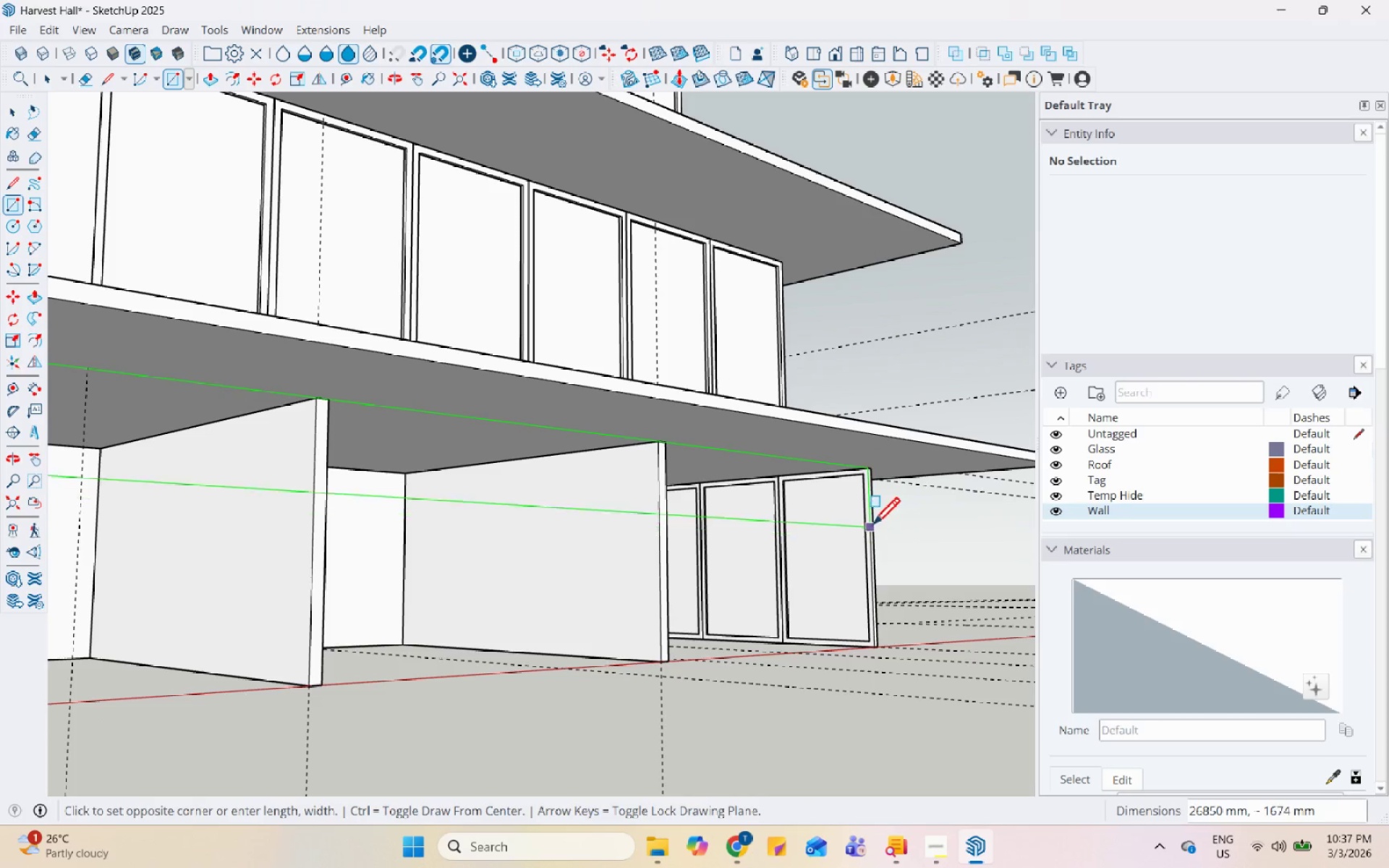 
scroll: coordinate [871, 494], scroll_direction: up, amount: 10.0
 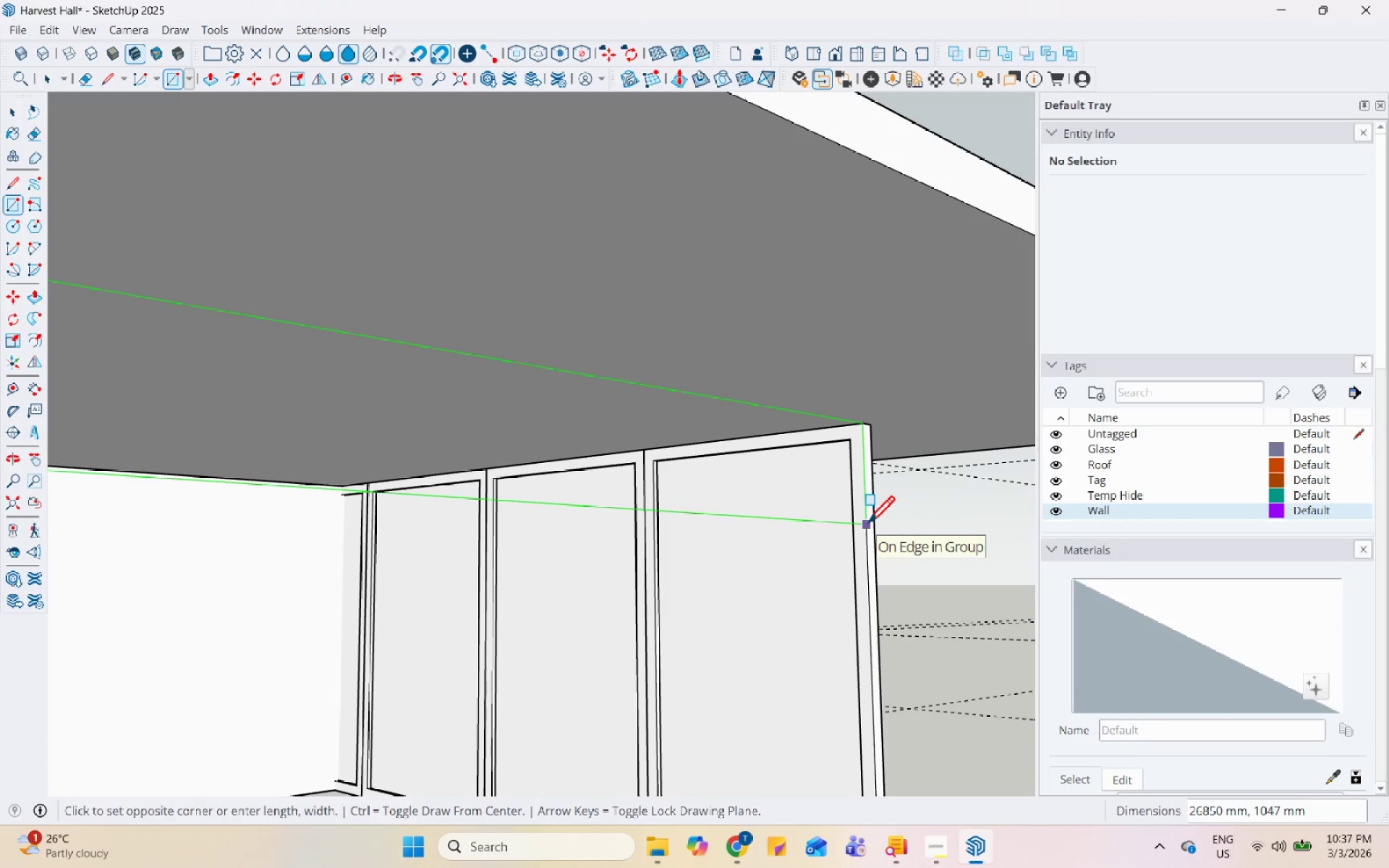 
wait(5.07)
 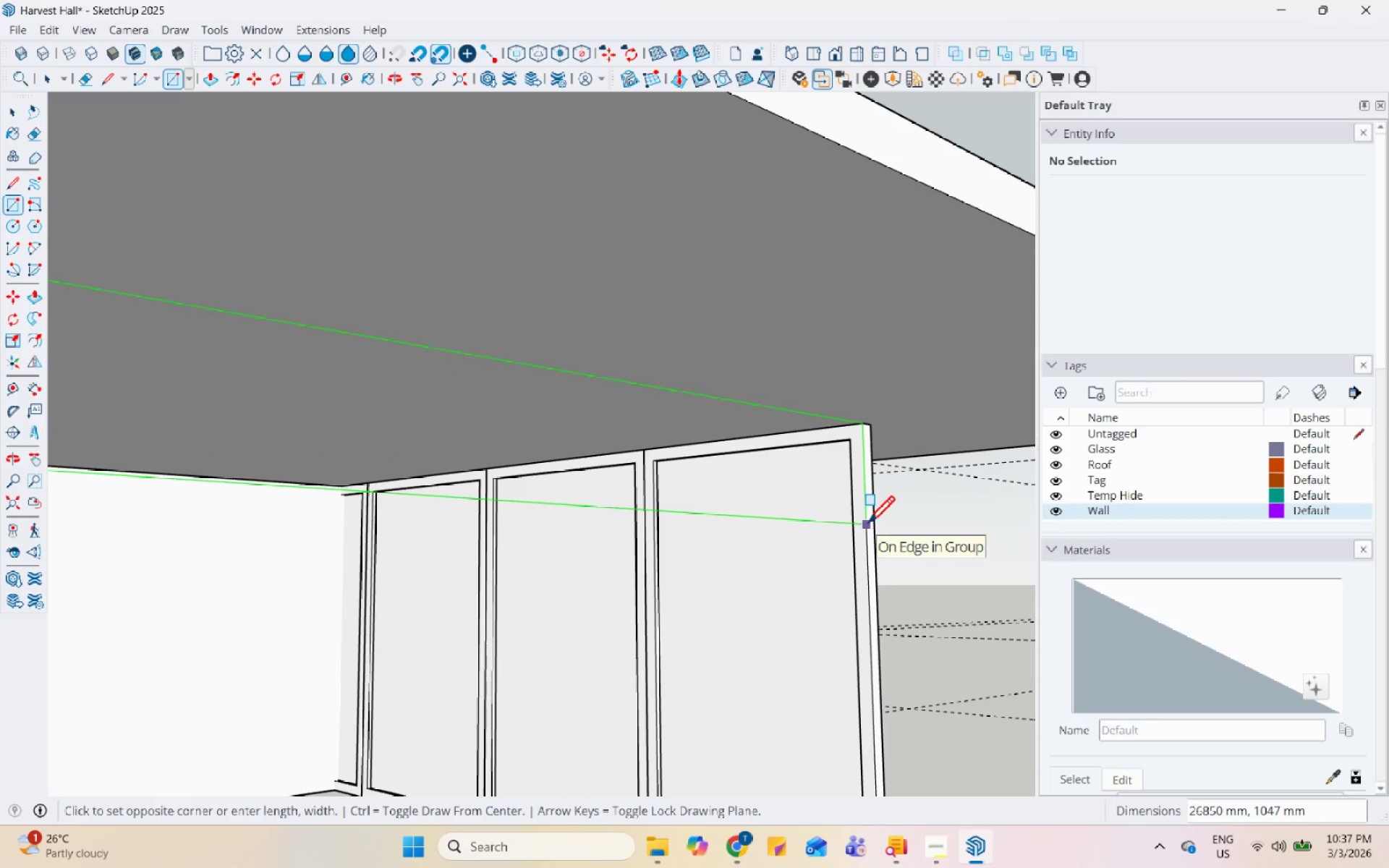 
scroll: coordinate [867, 525], scroll_direction: down, amount: 8.0
 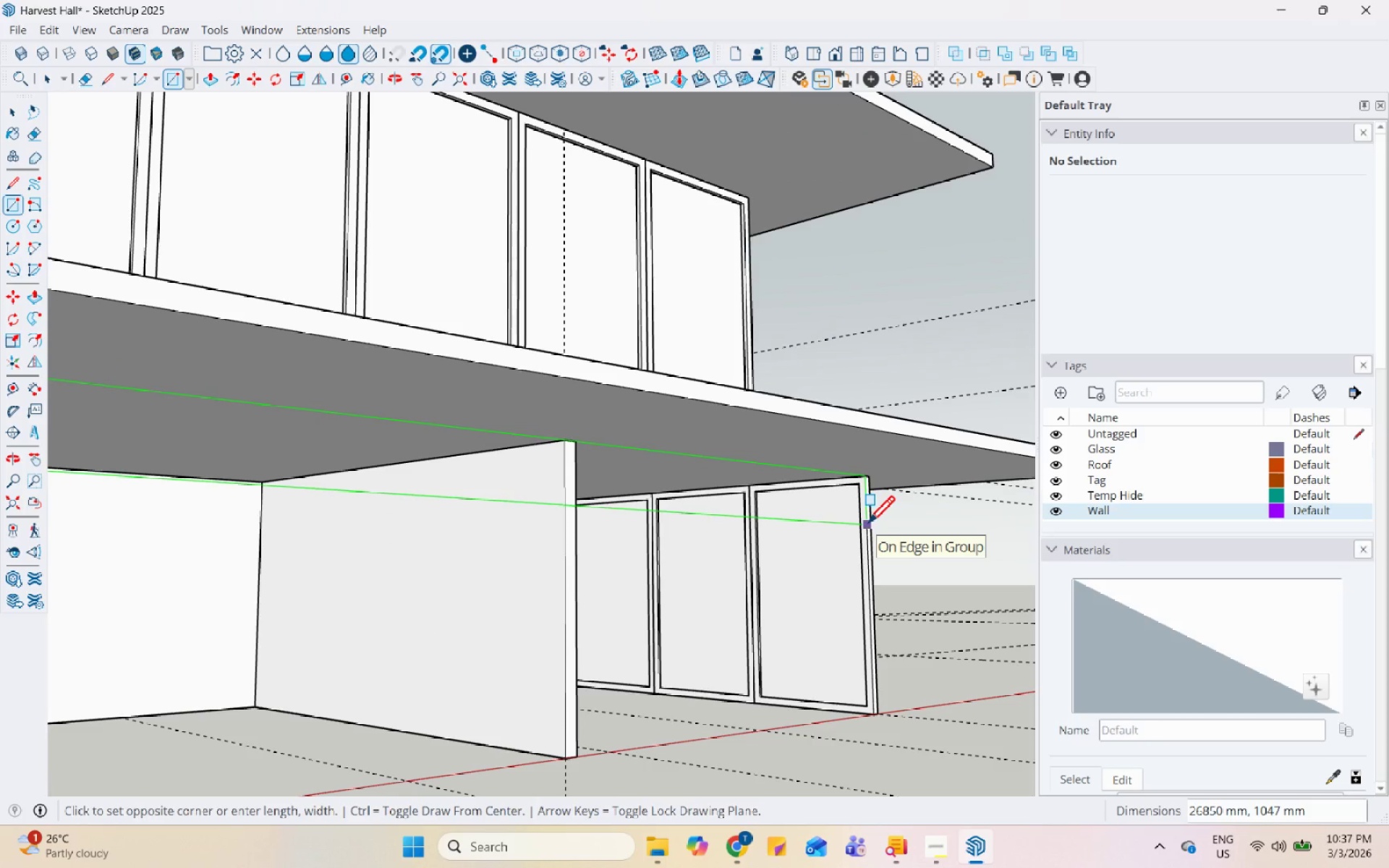 
key(Numpad2)
 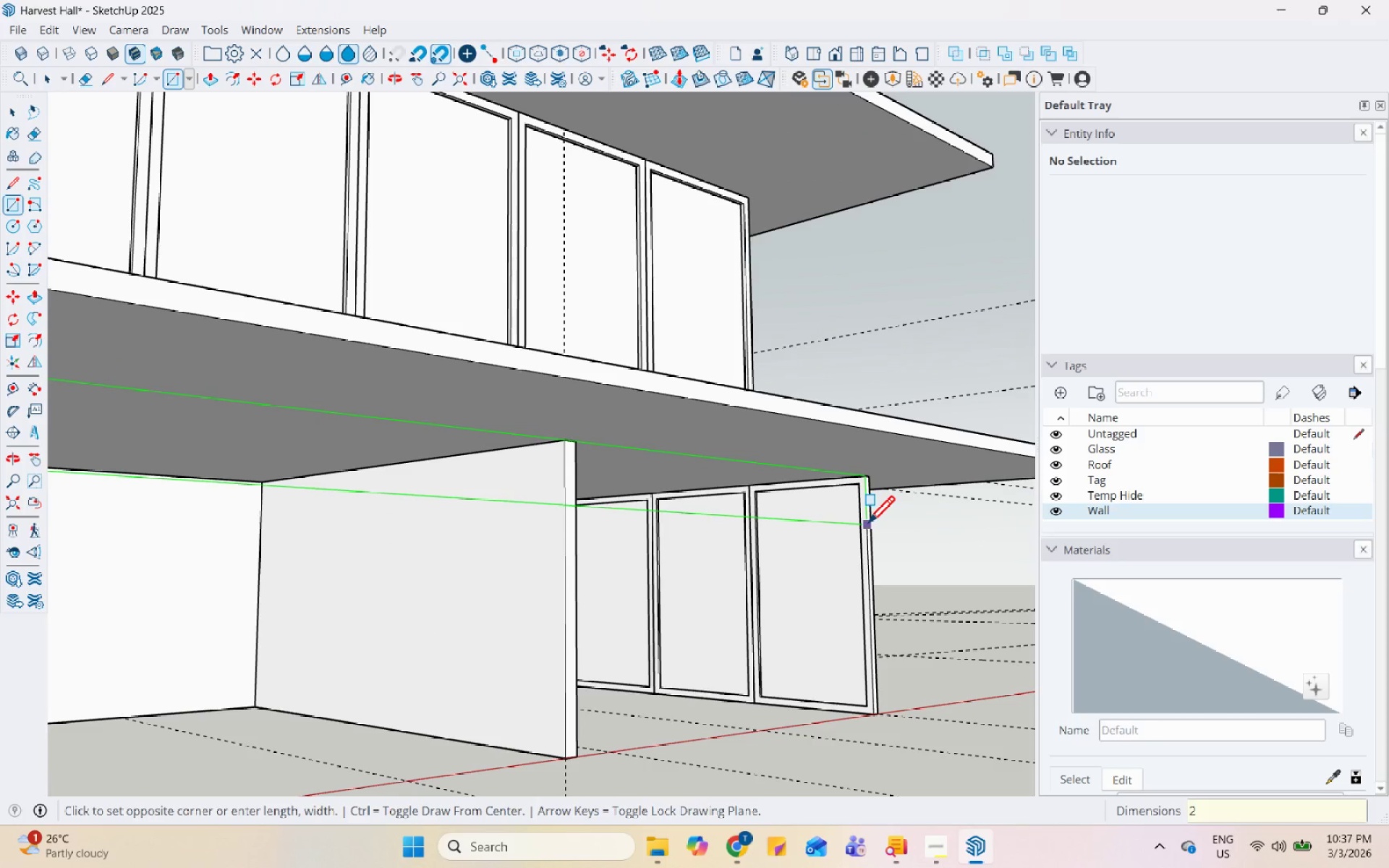 
key(Numpad6)
 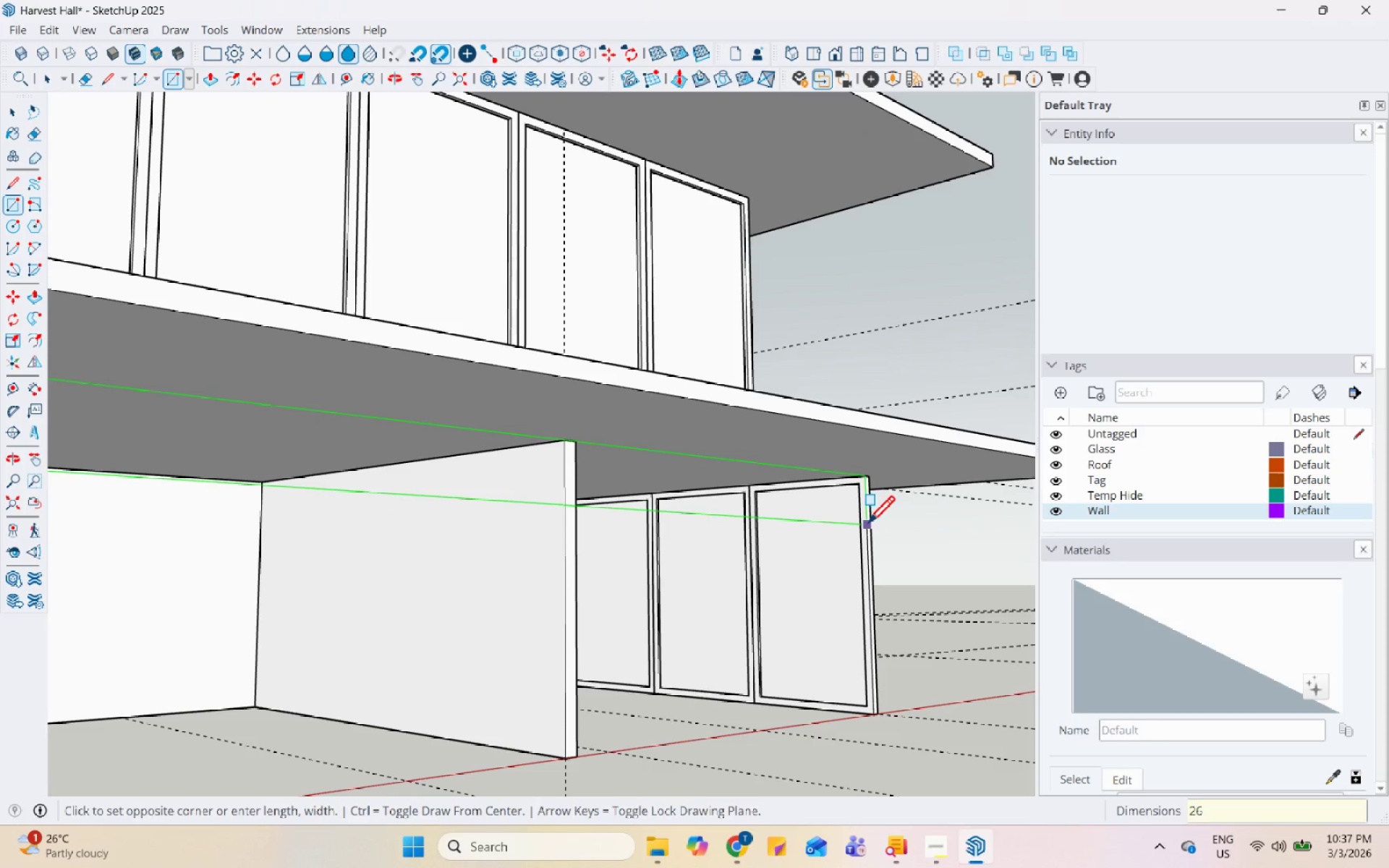 
key(Numpad8)
 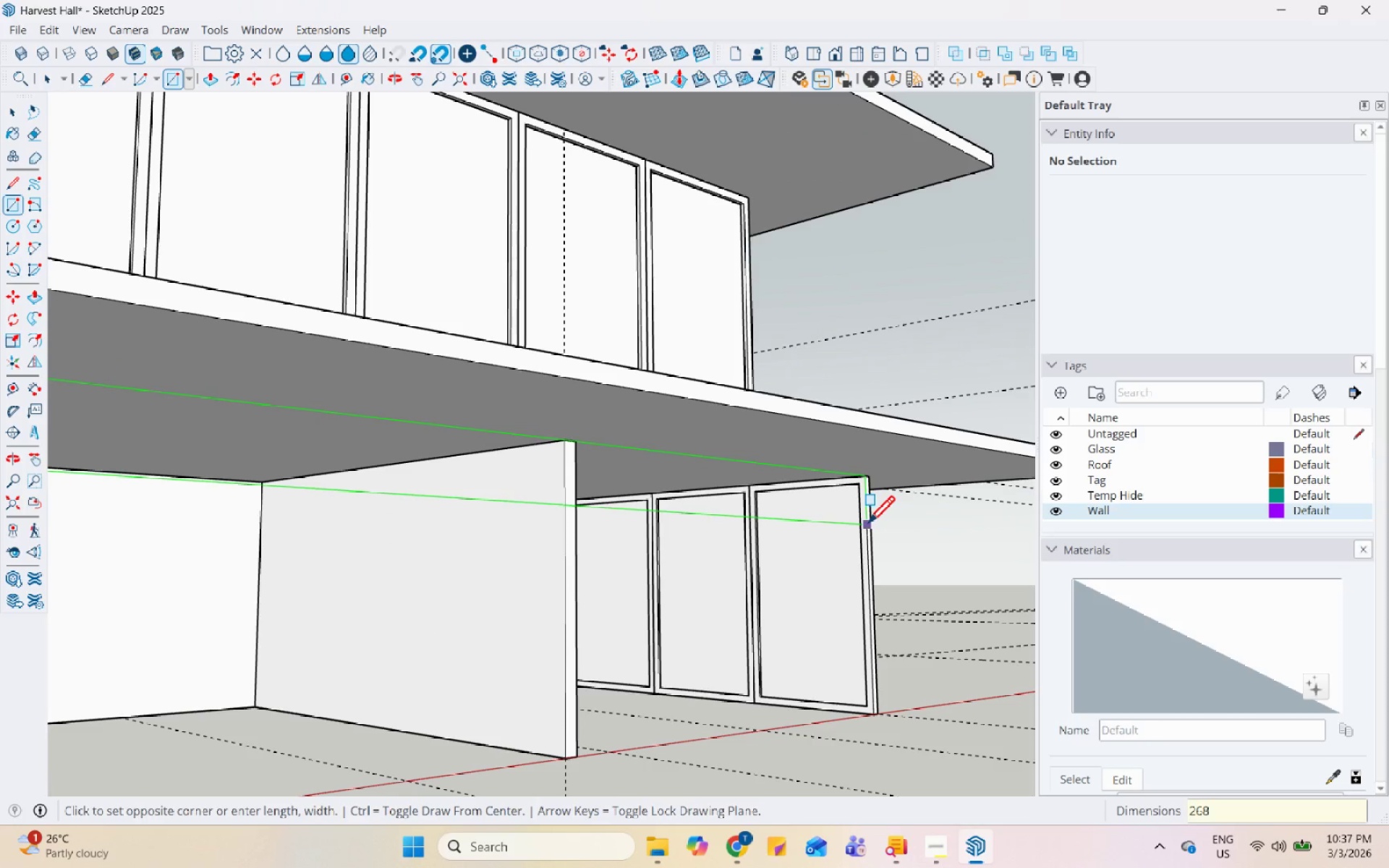 
key(Numpad5)
 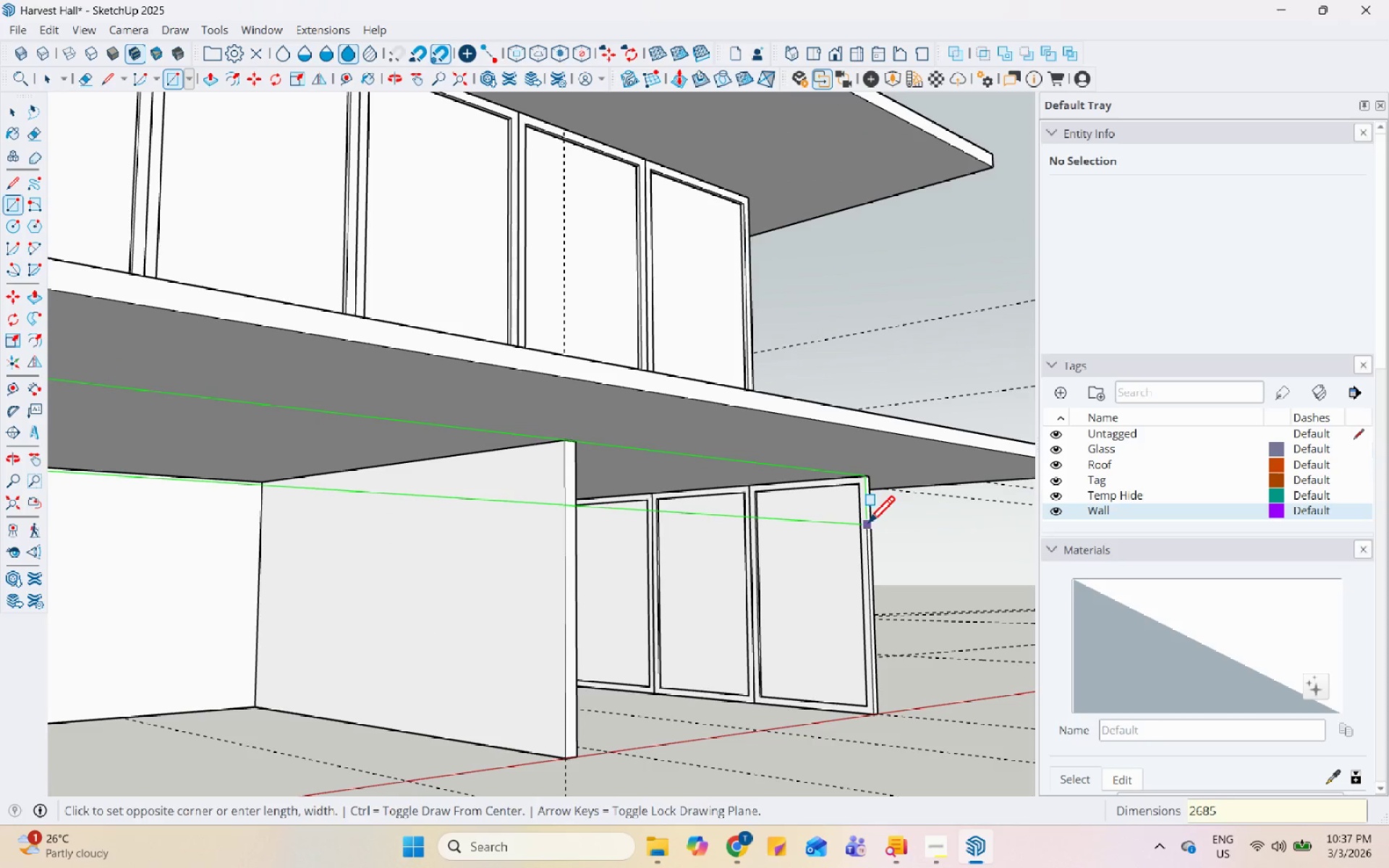 
key(Numpad0)
 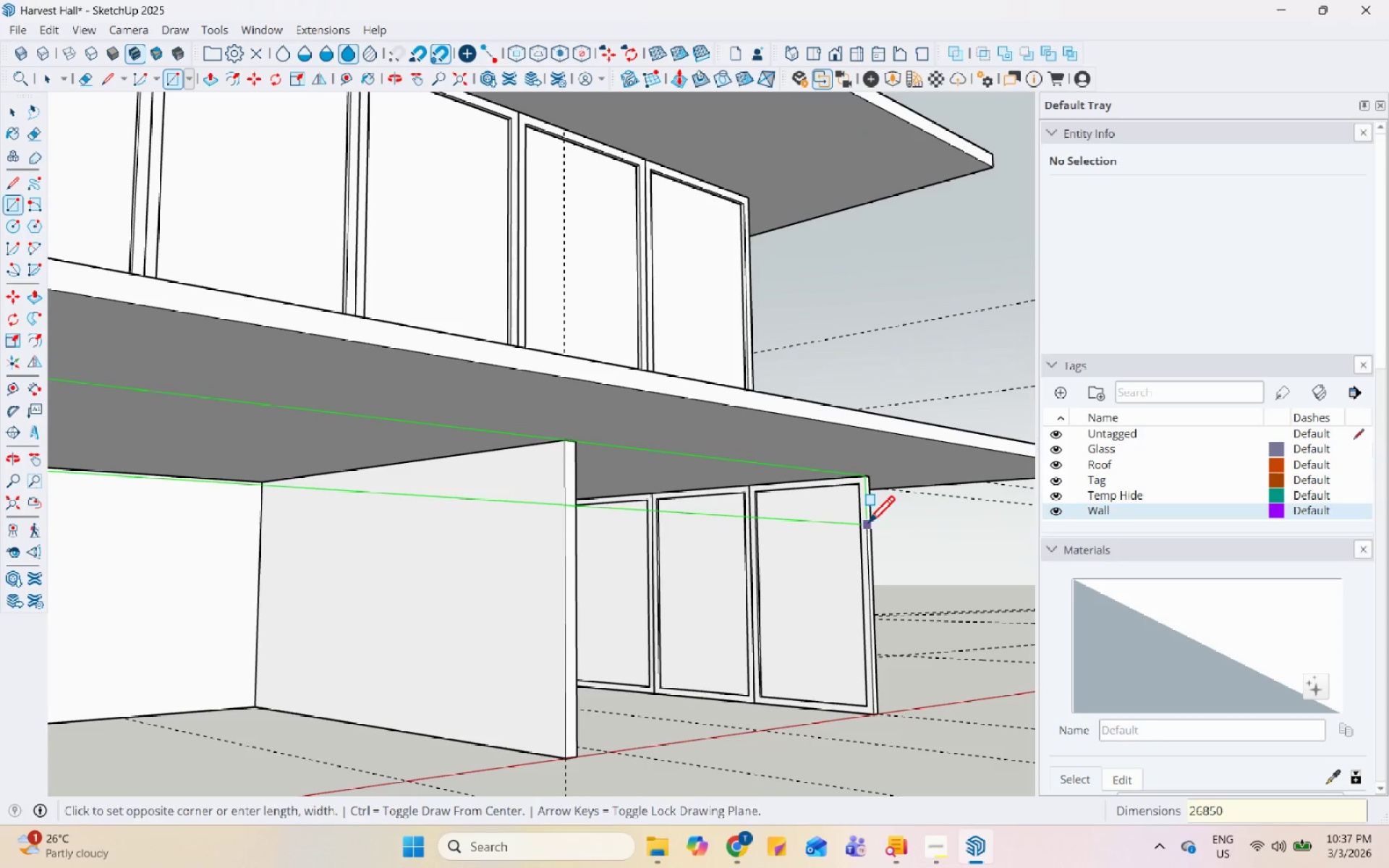 
key(Comma)
 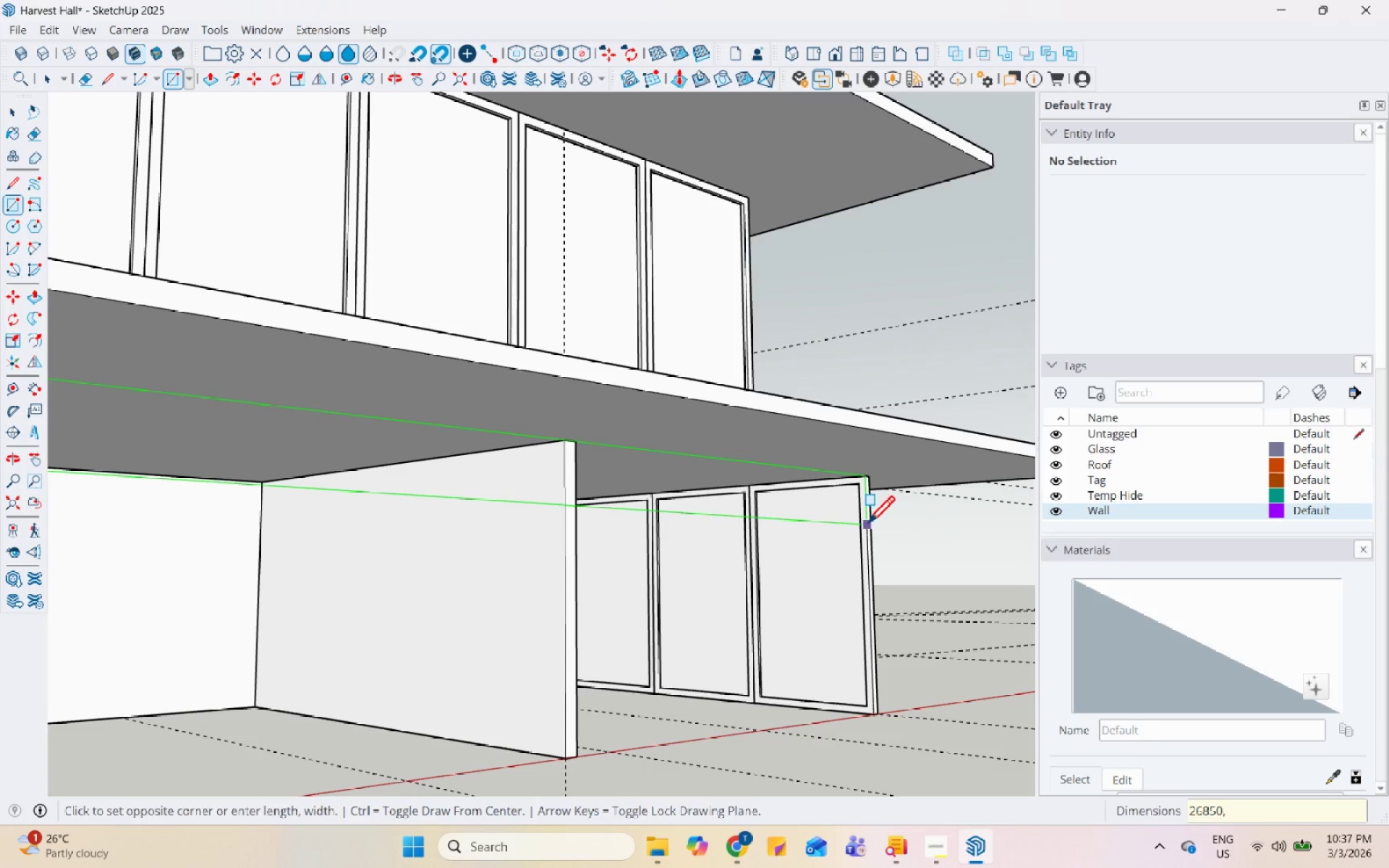 
key(Numpad2)
 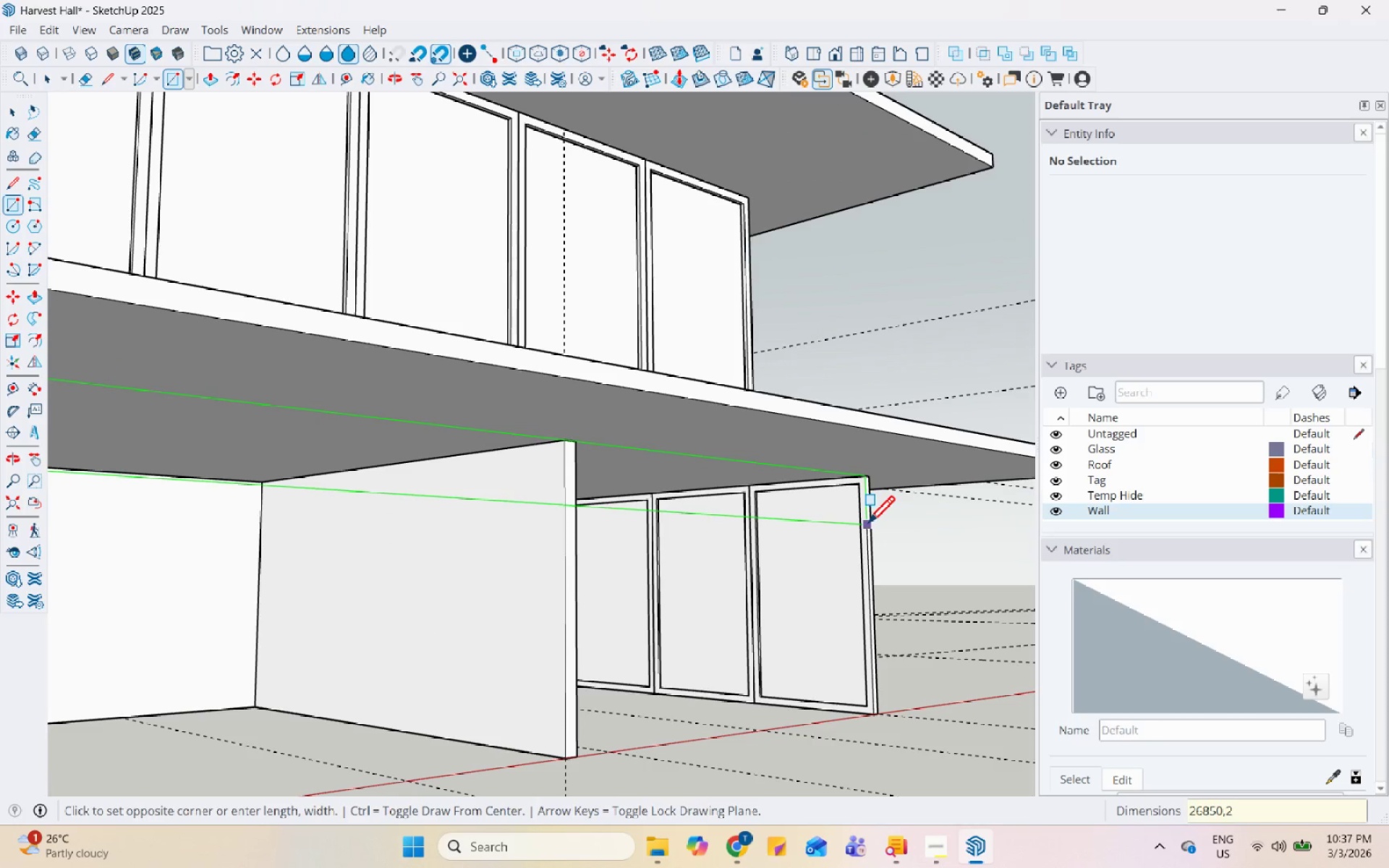 
key(Numpad5)
 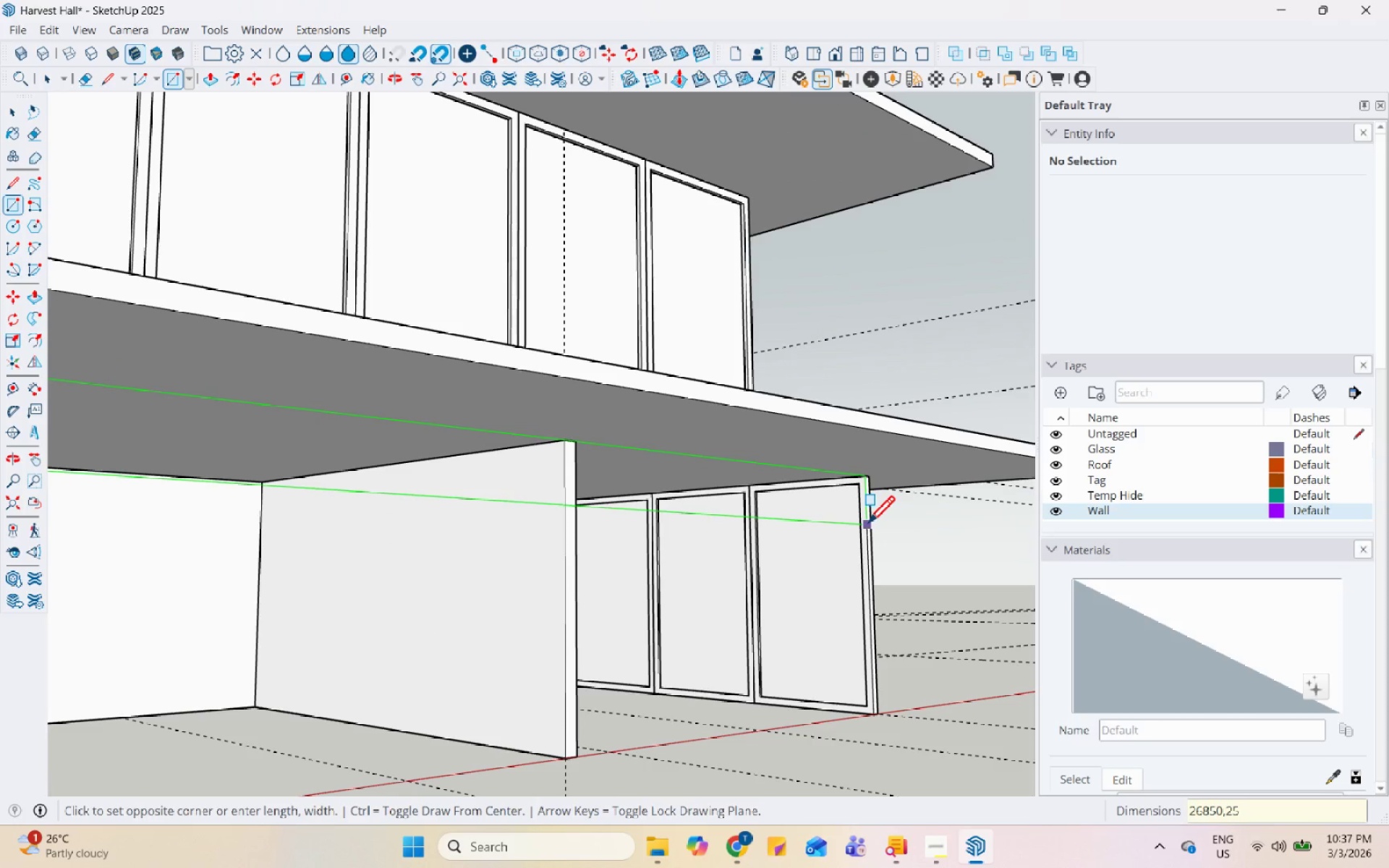 
key(Numpad0)
 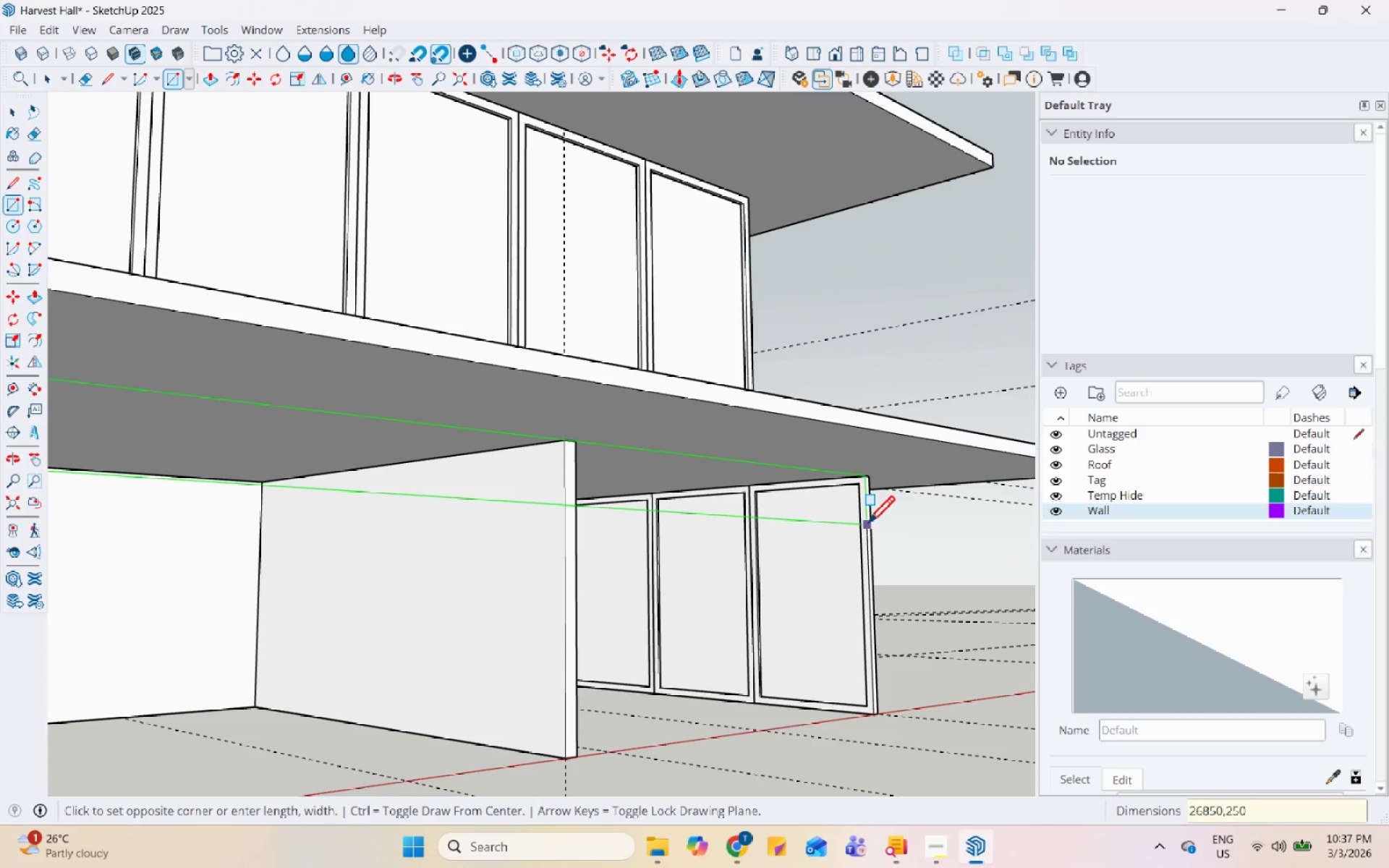 
key(Numpad0)
 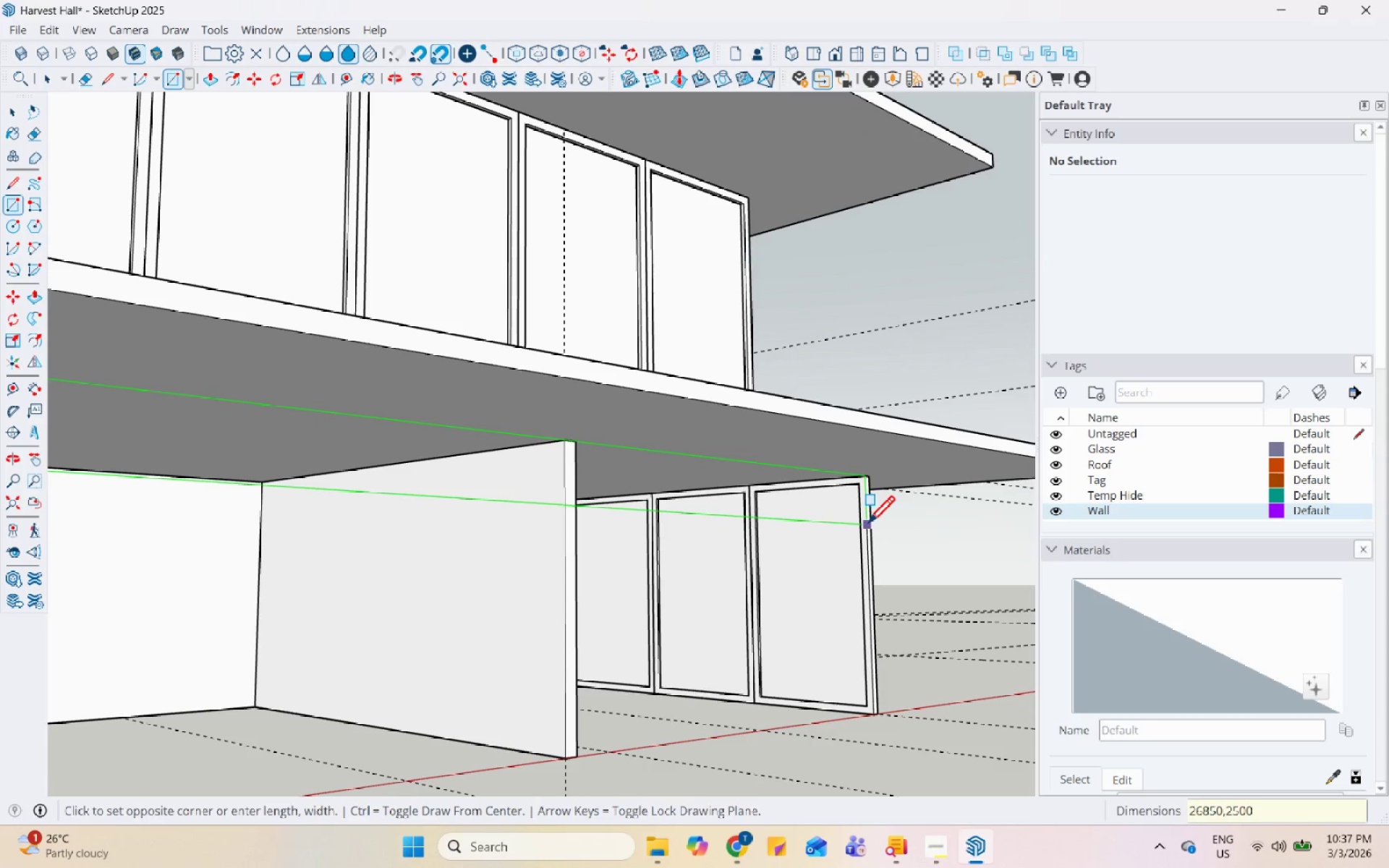 
key(Backspace)
 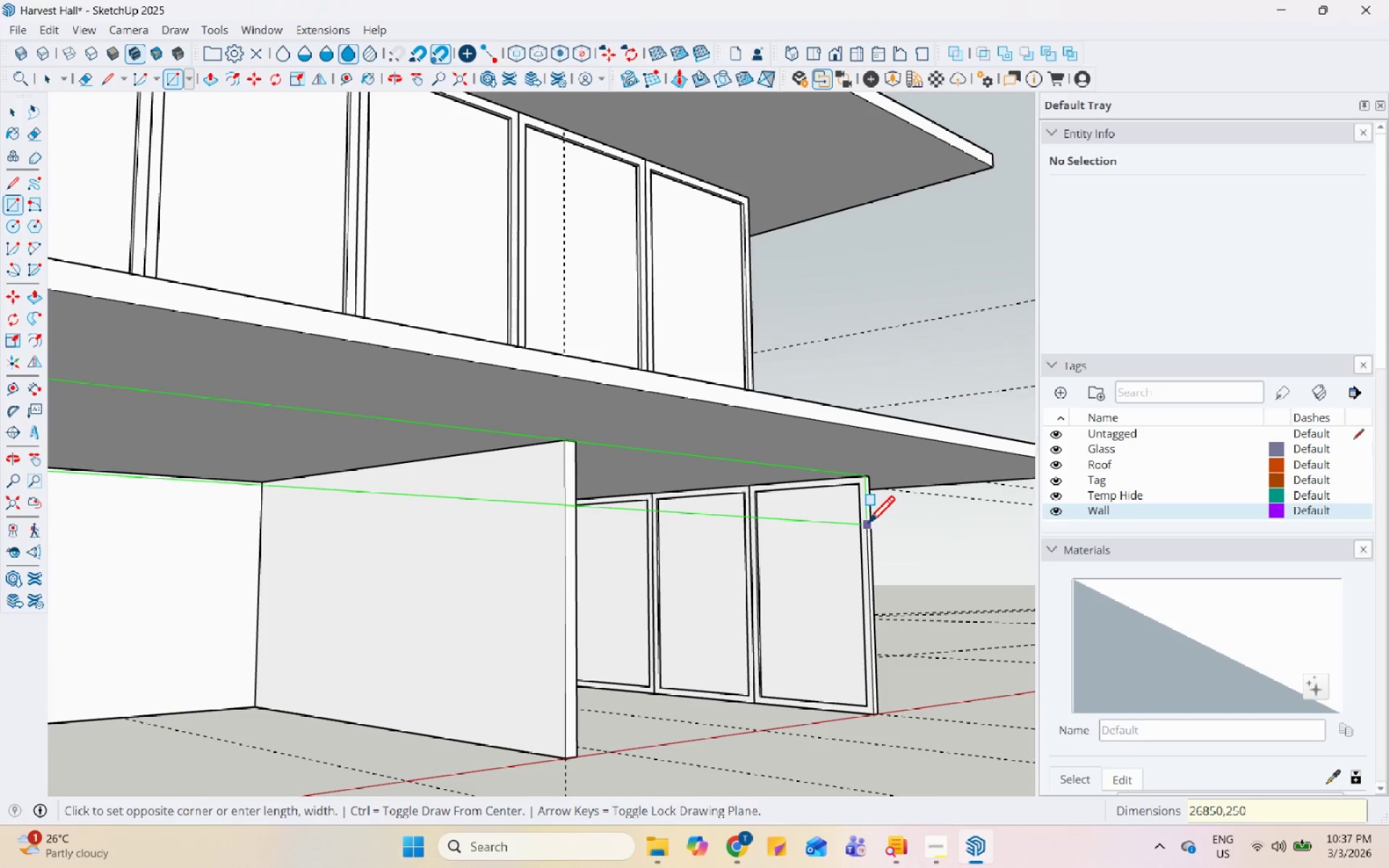 
key(Backspace)
 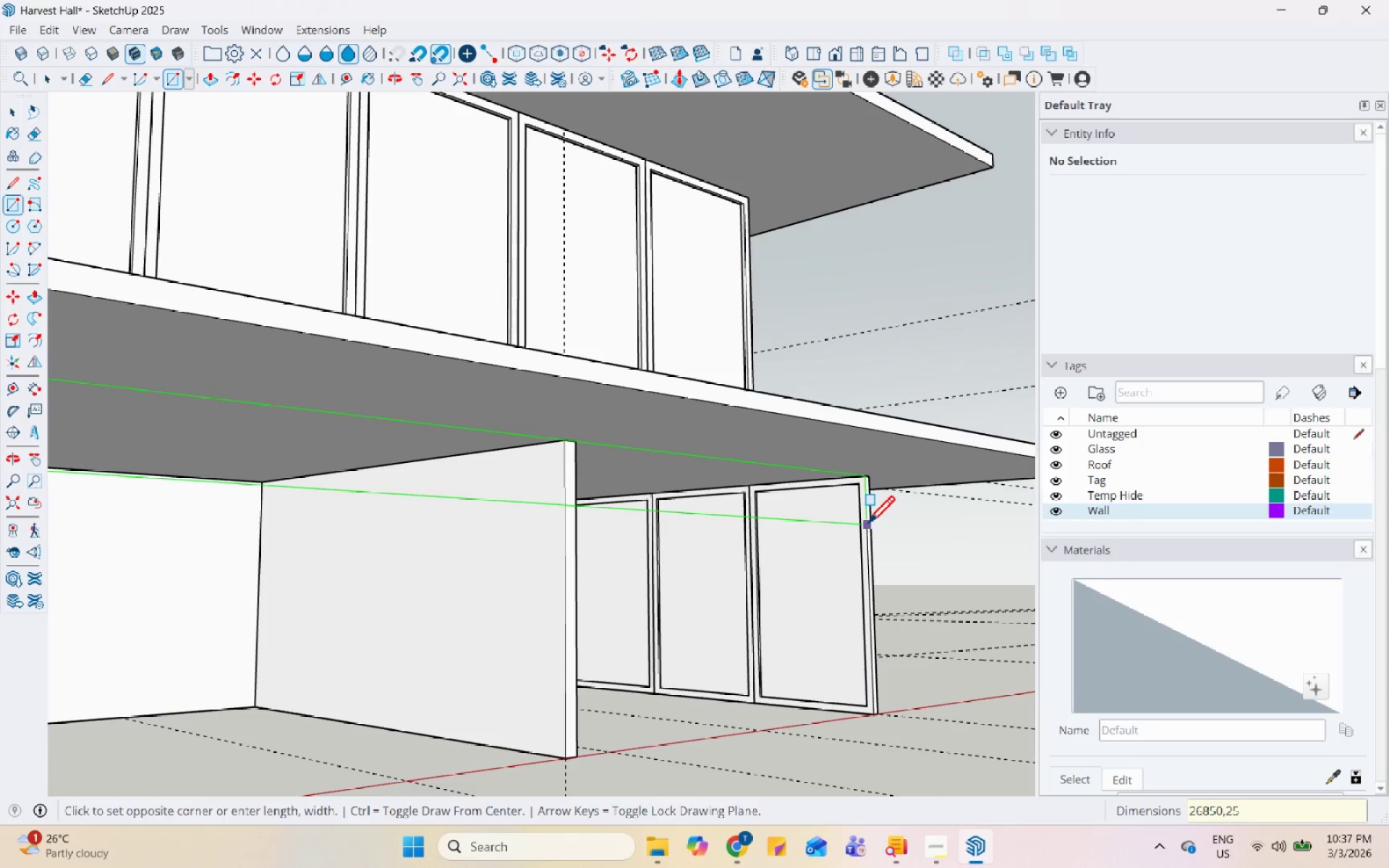 
key(Backspace)
 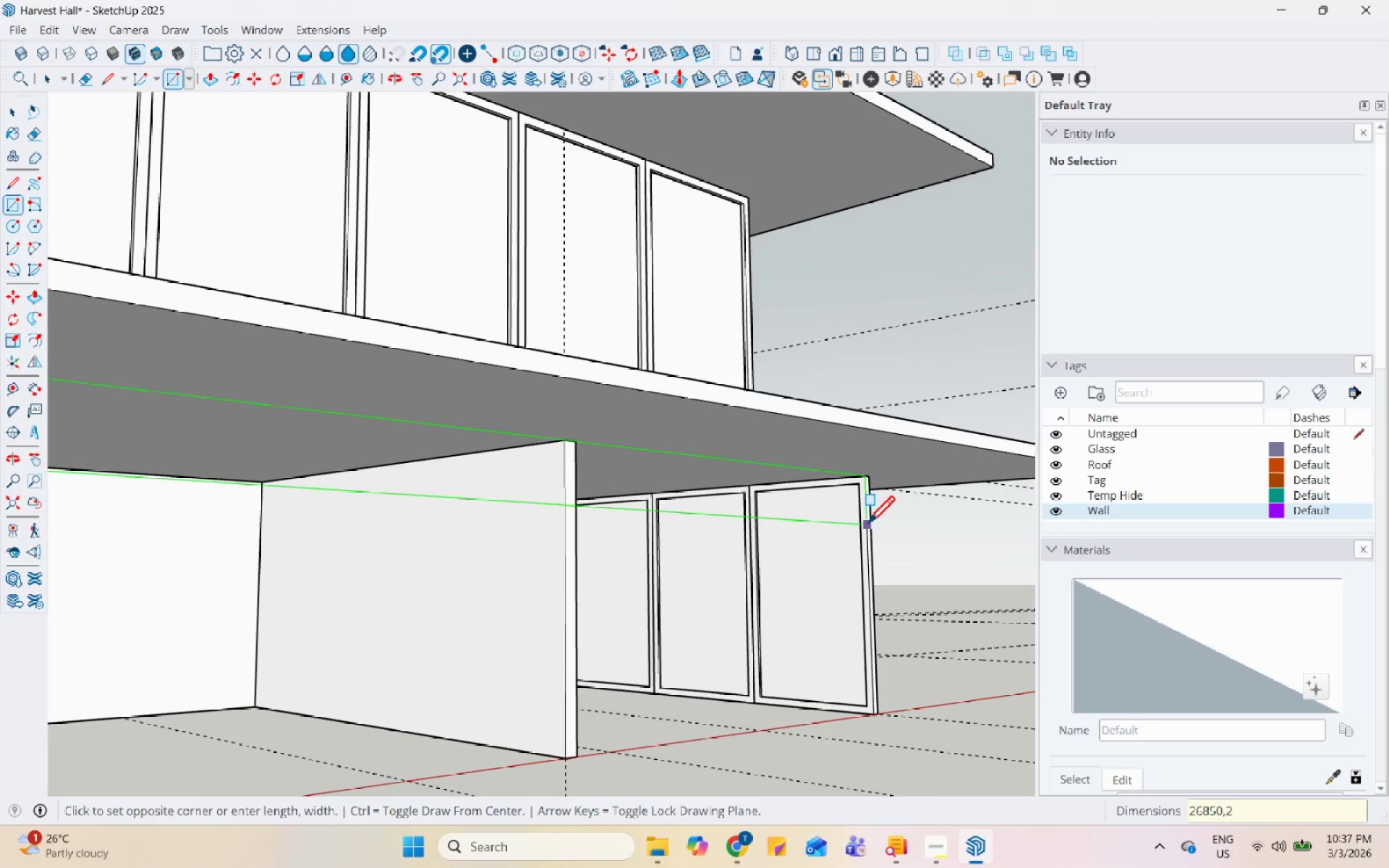 
key(Backspace)
 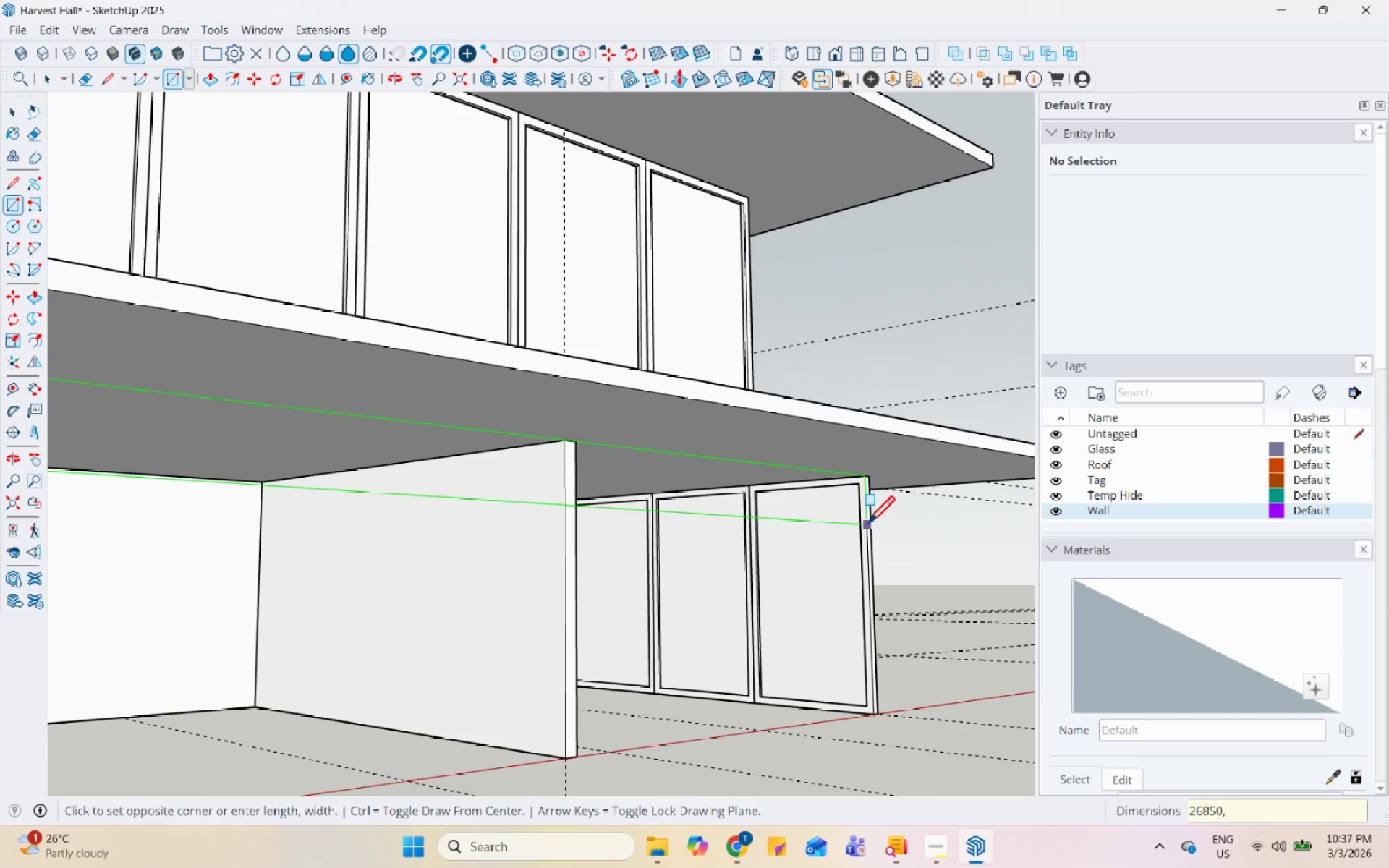 
key(Numpad1)
 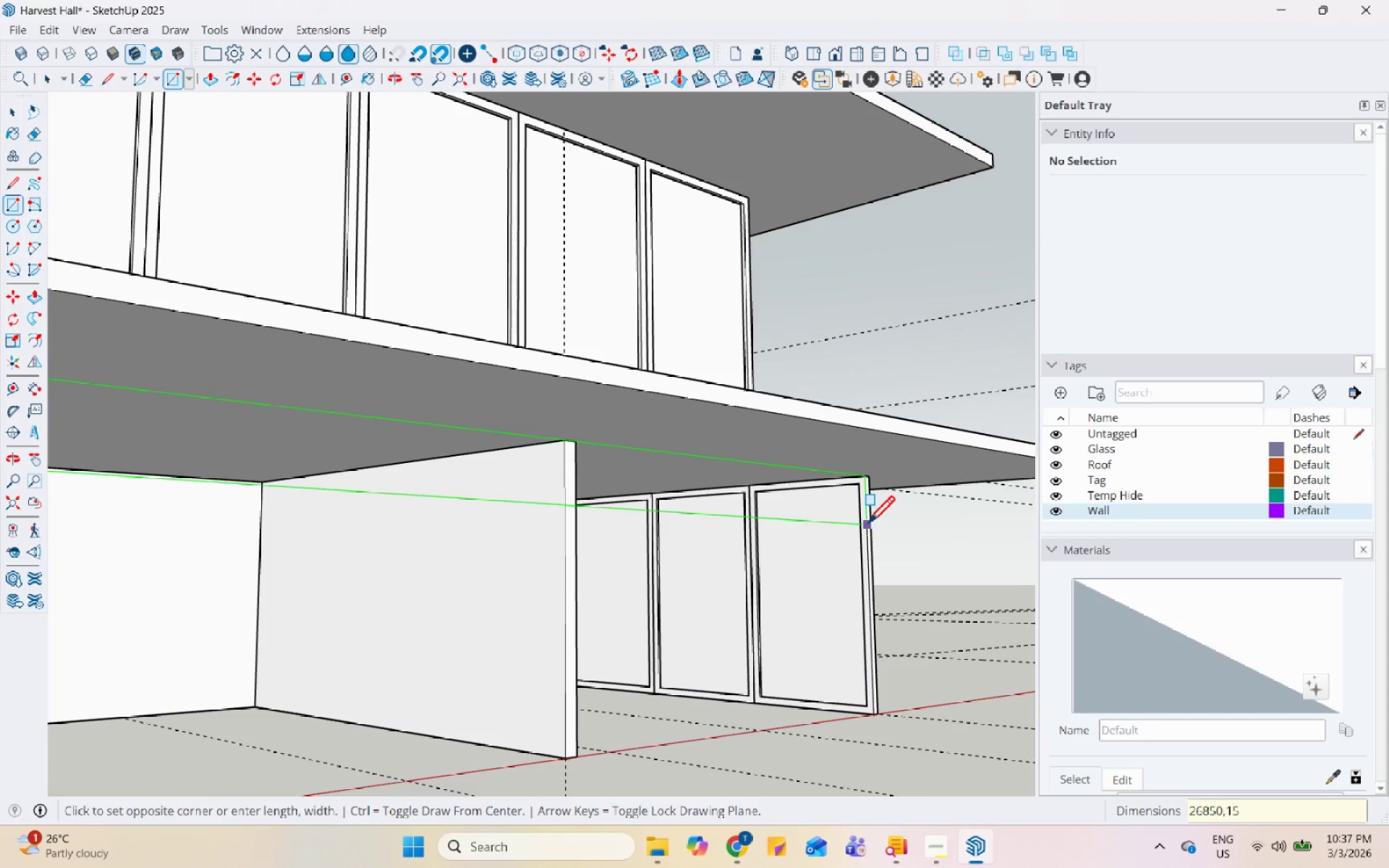 
key(Numpad5)
 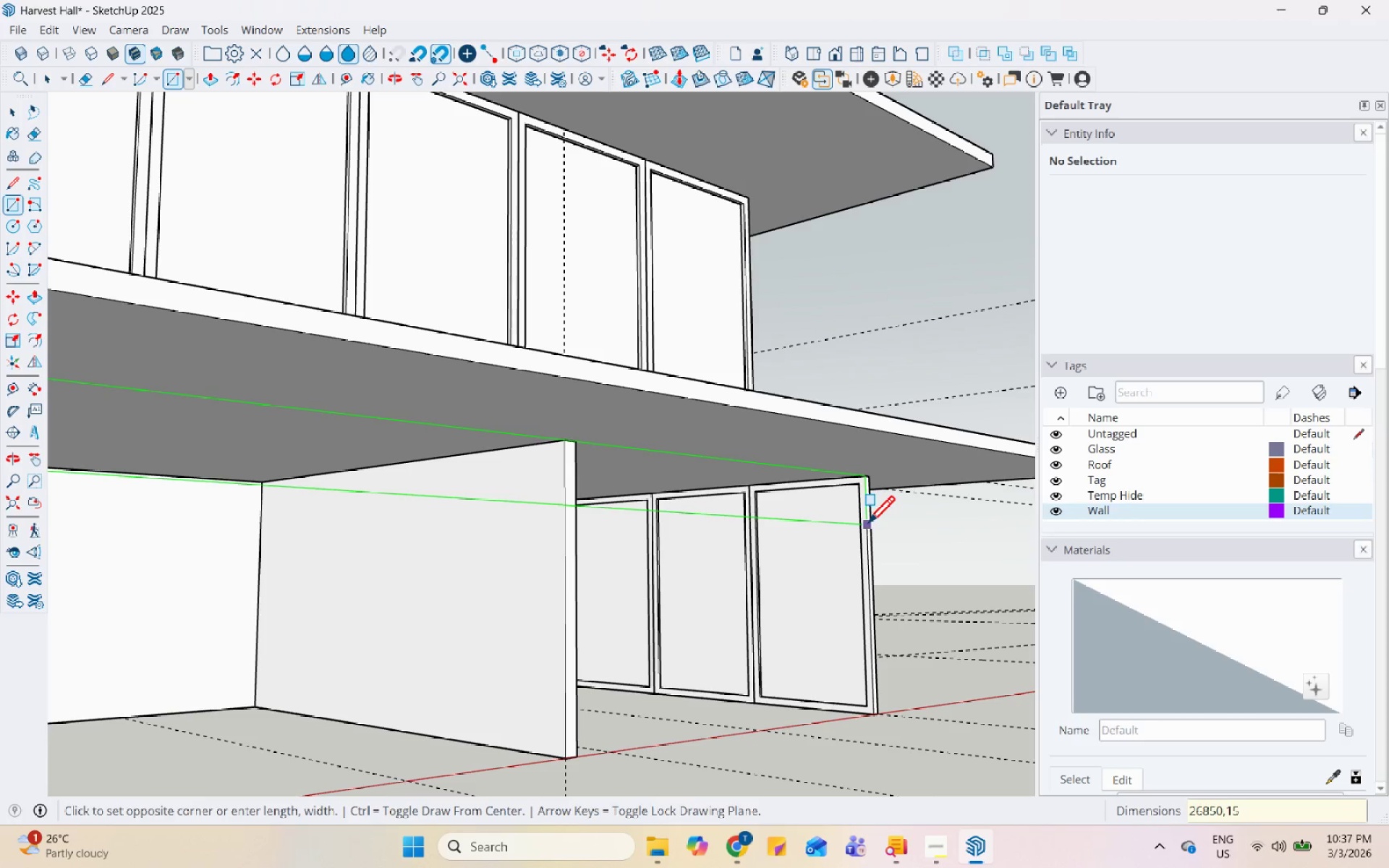 
key(Numpad0)
 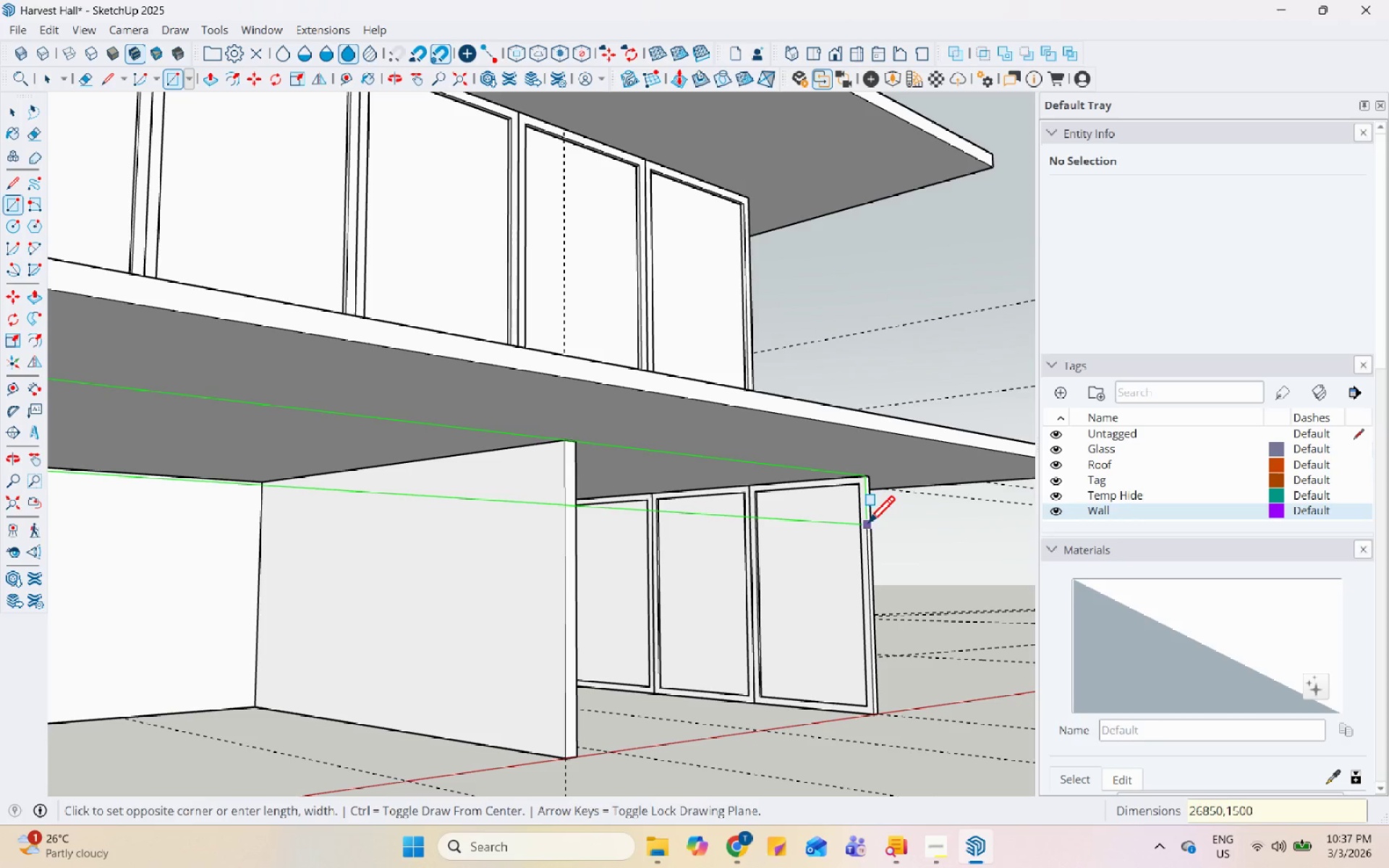 
key(Numpad0)
 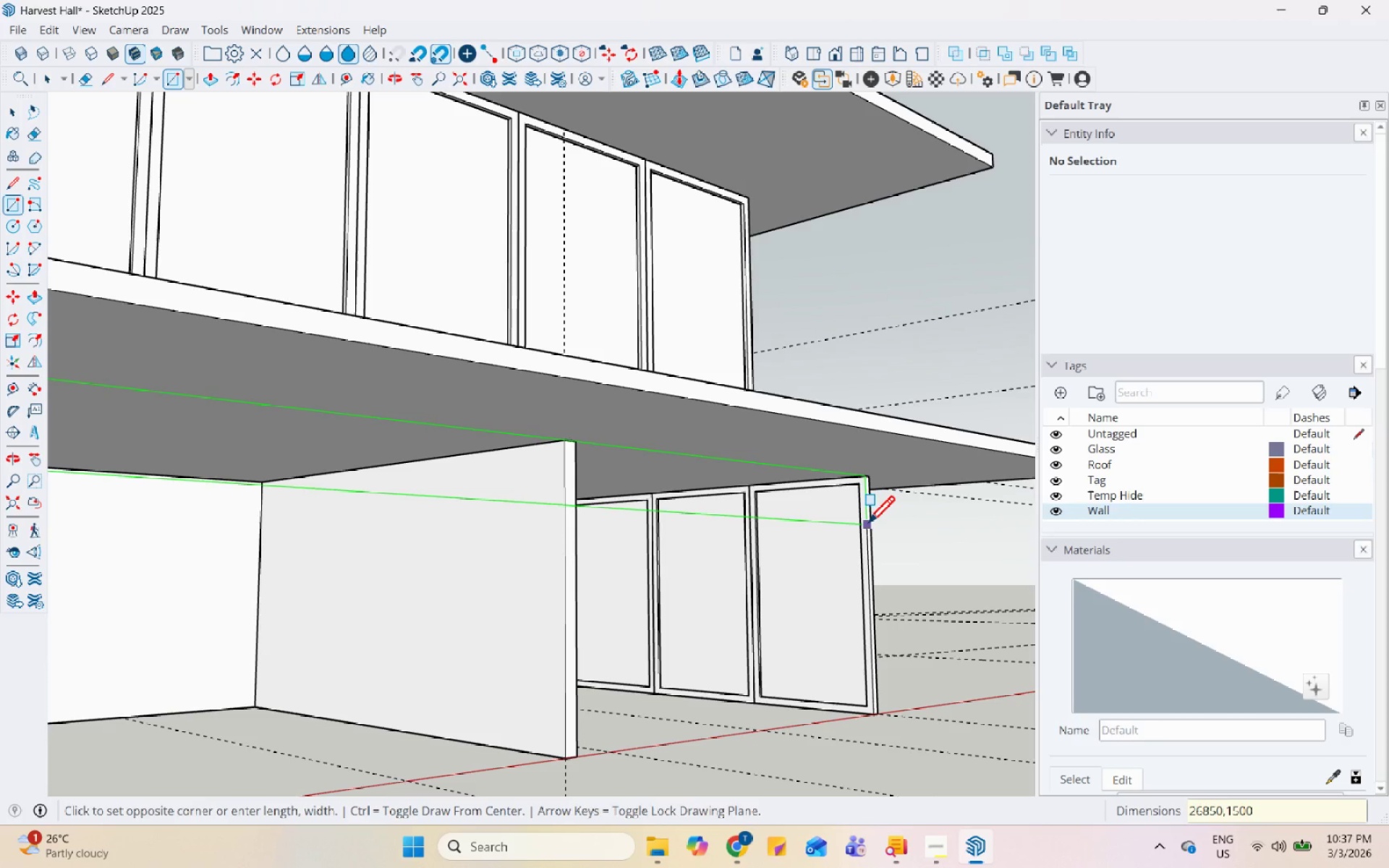 
key(Enter)
 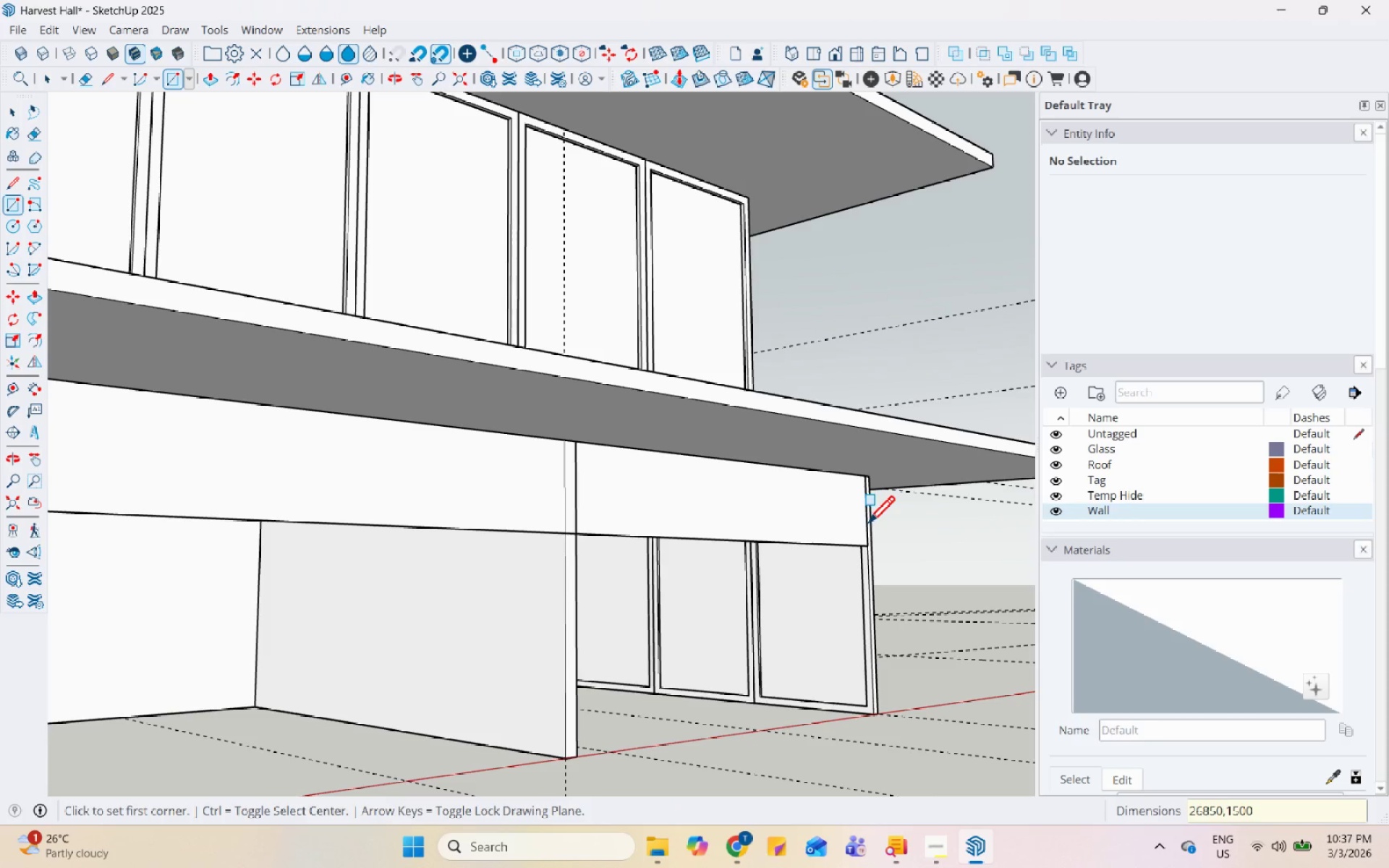 
key(Space)
 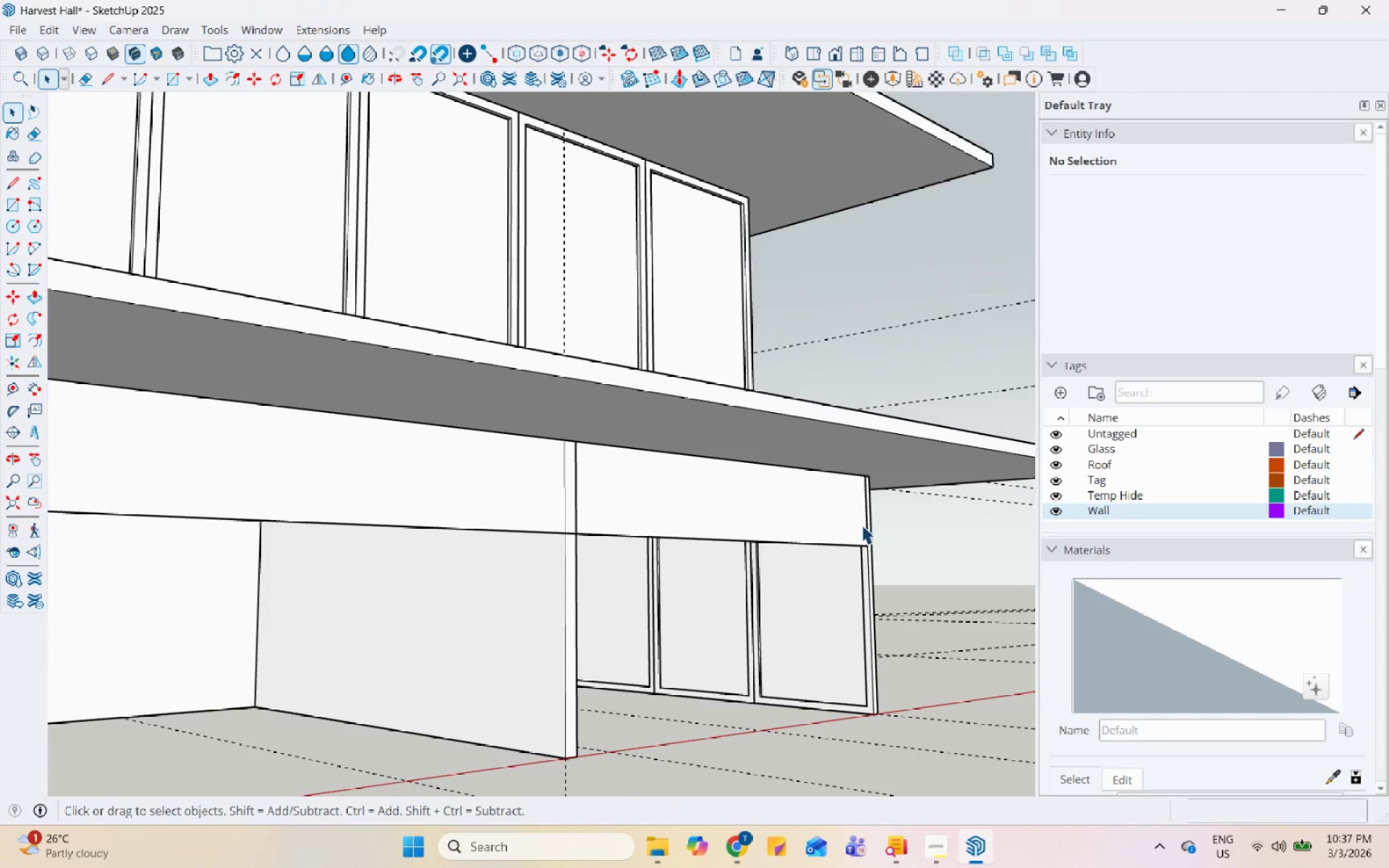 
scroll: coordinate [793, 536], scroll_direction: down, amount: 8.0
 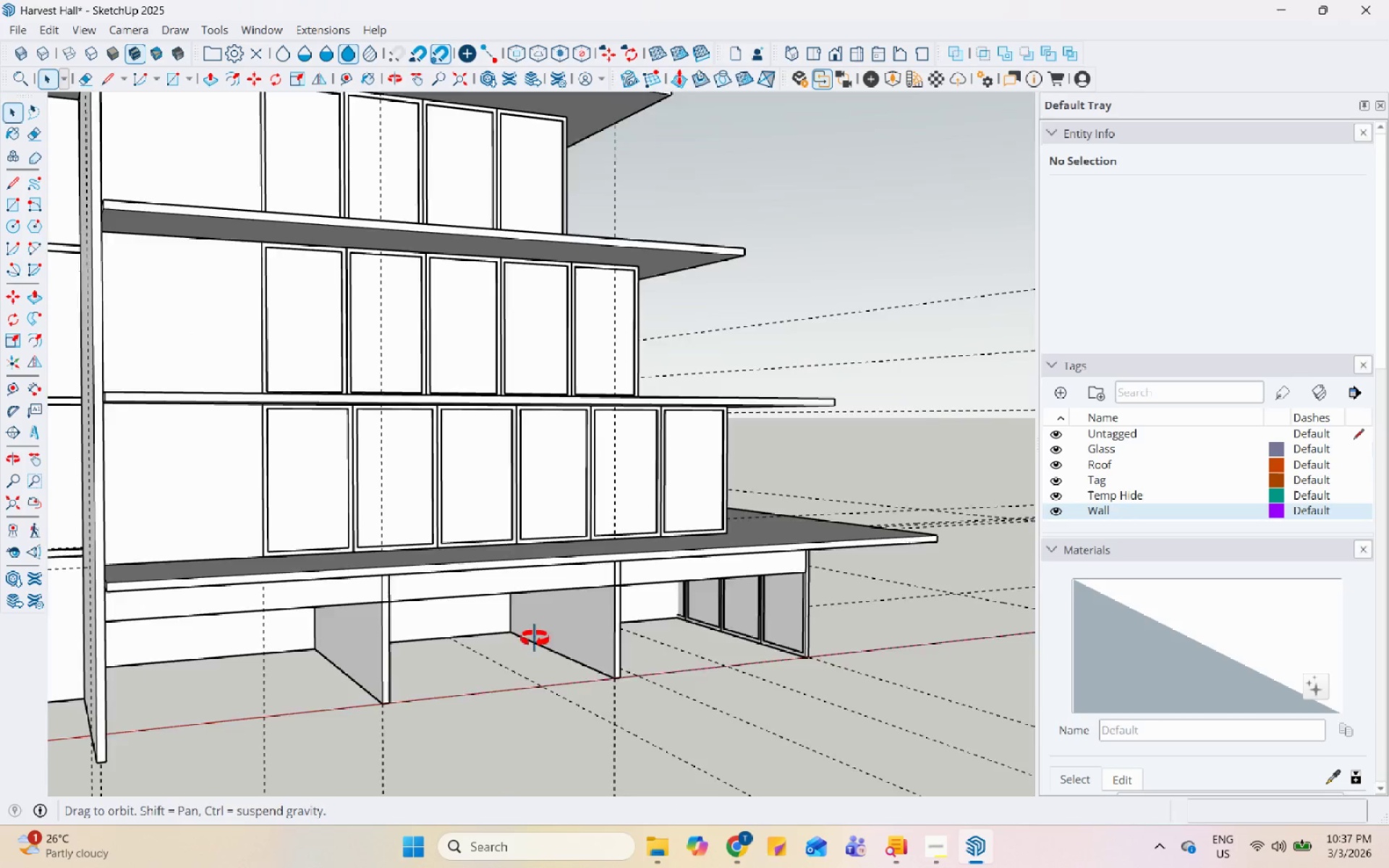 
scroll: coordinate [870, 488], scroll_direction: up, amount: 11.0
 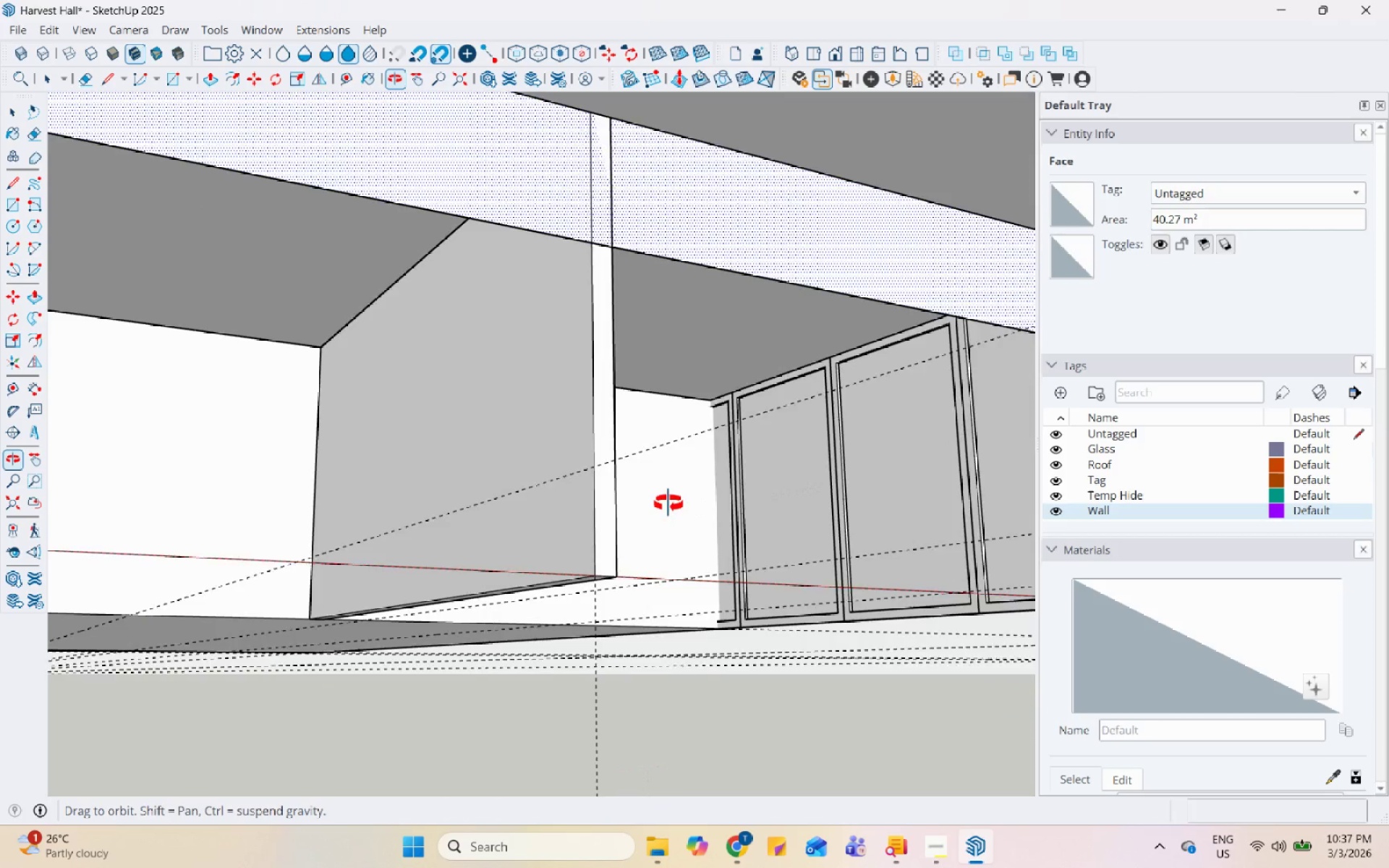 
scroll: coordinate [405, 536], scroll_direction: down, amount: 6.0
 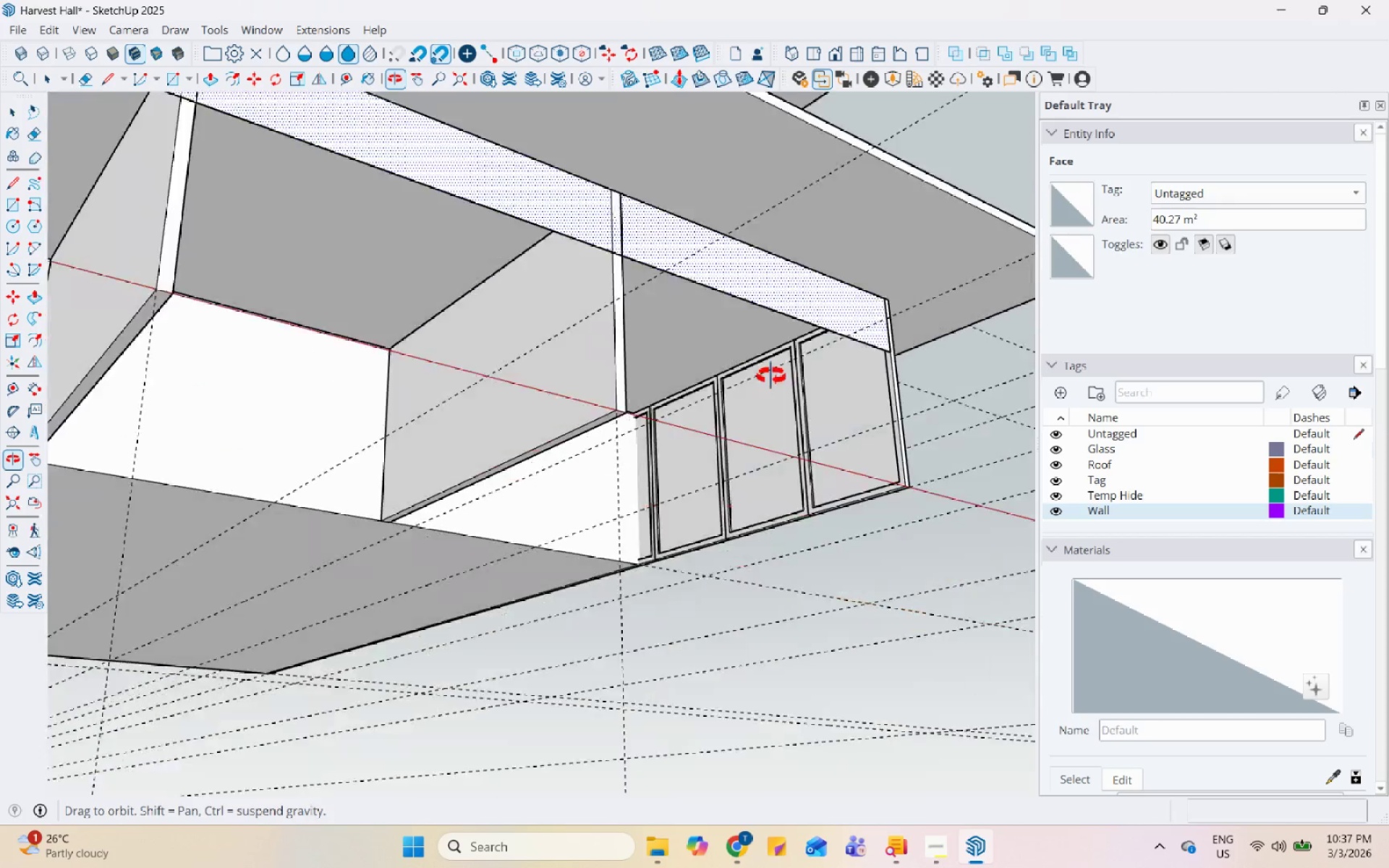 
scroll: coordinate [849, 302], scroll_direction: up, amount: 5.0
 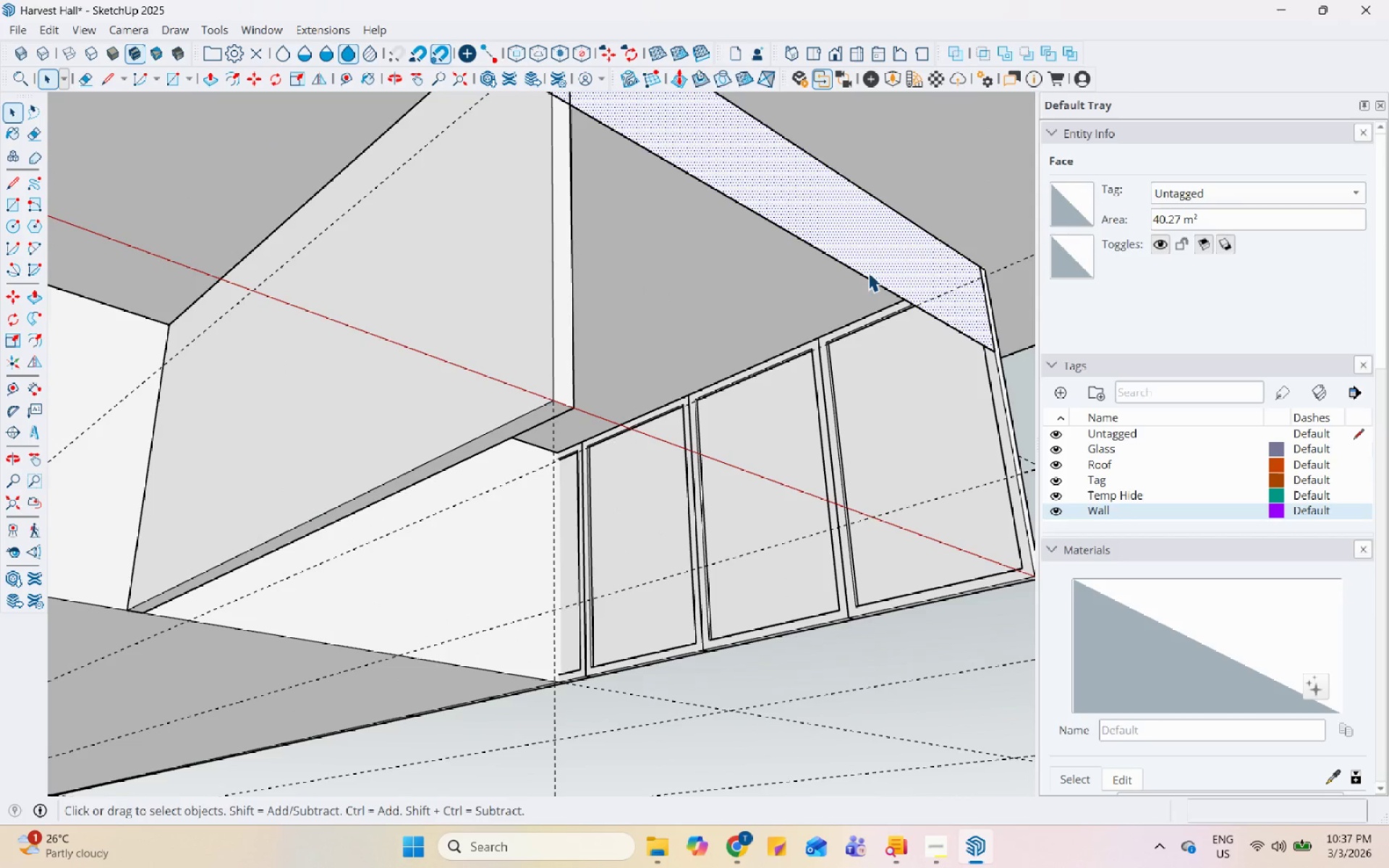 
key(P)
 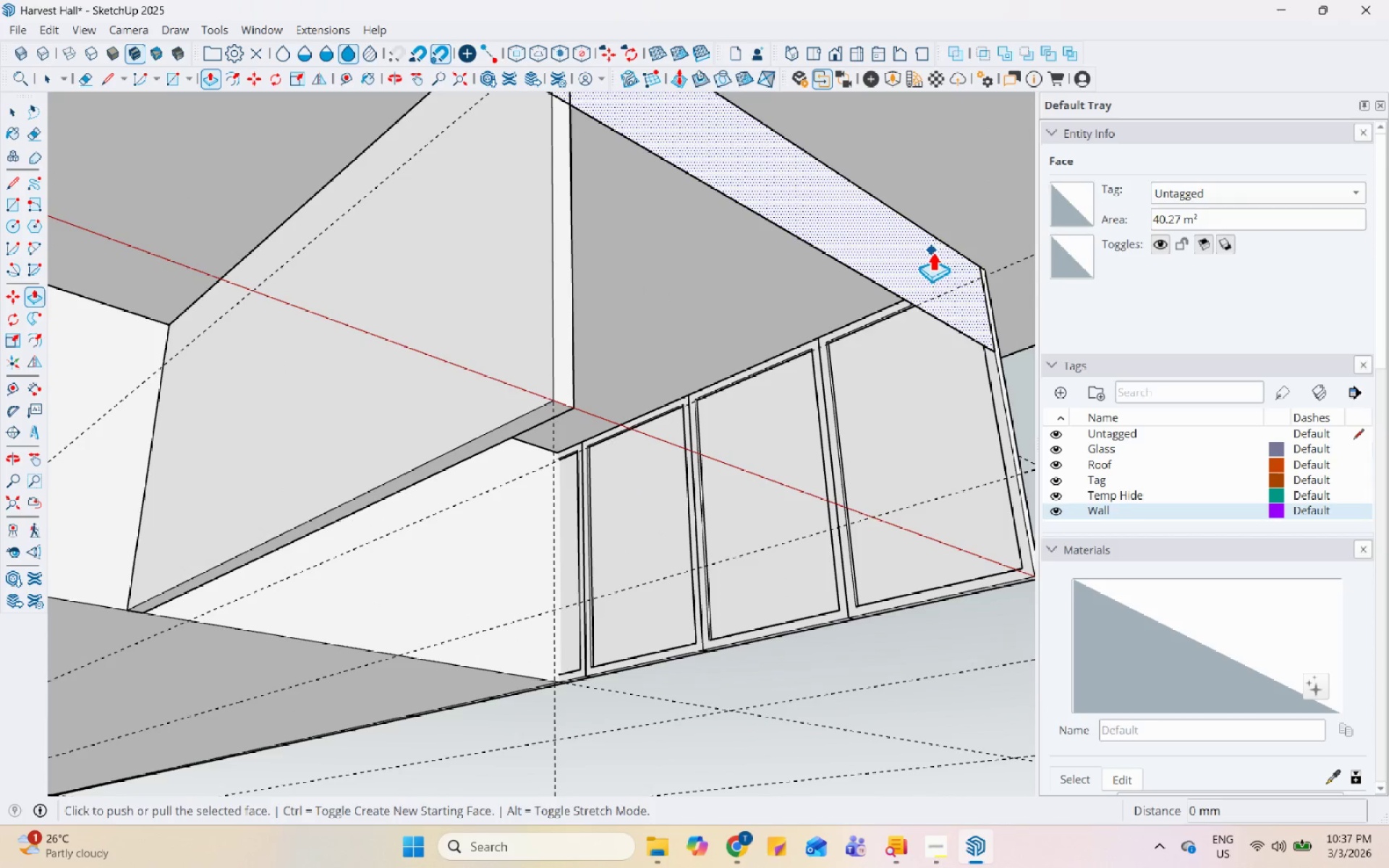 
key(Control+ControlLeft)
 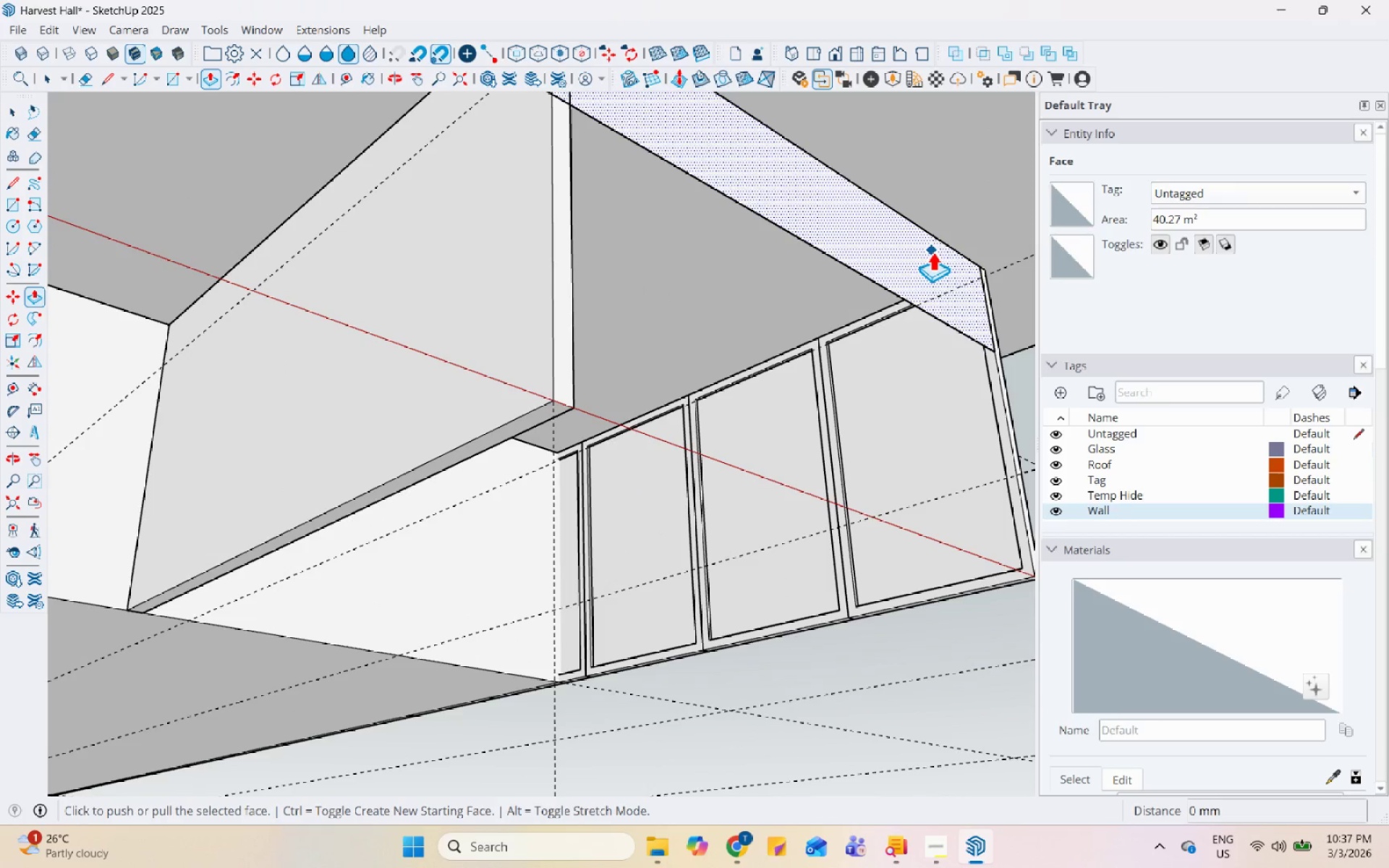 
left_click([933, 251])
 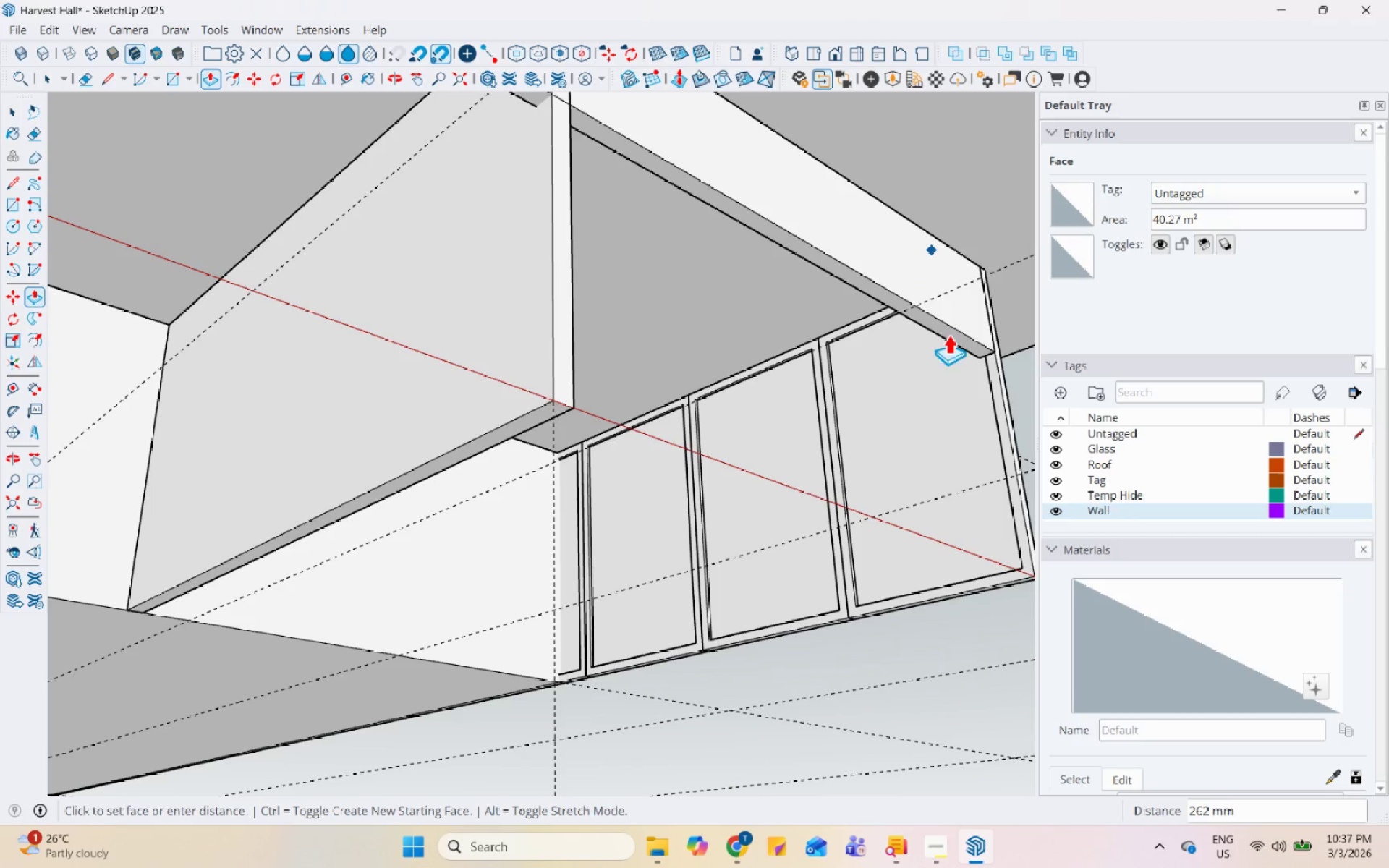 
left_click([1019, 568])
 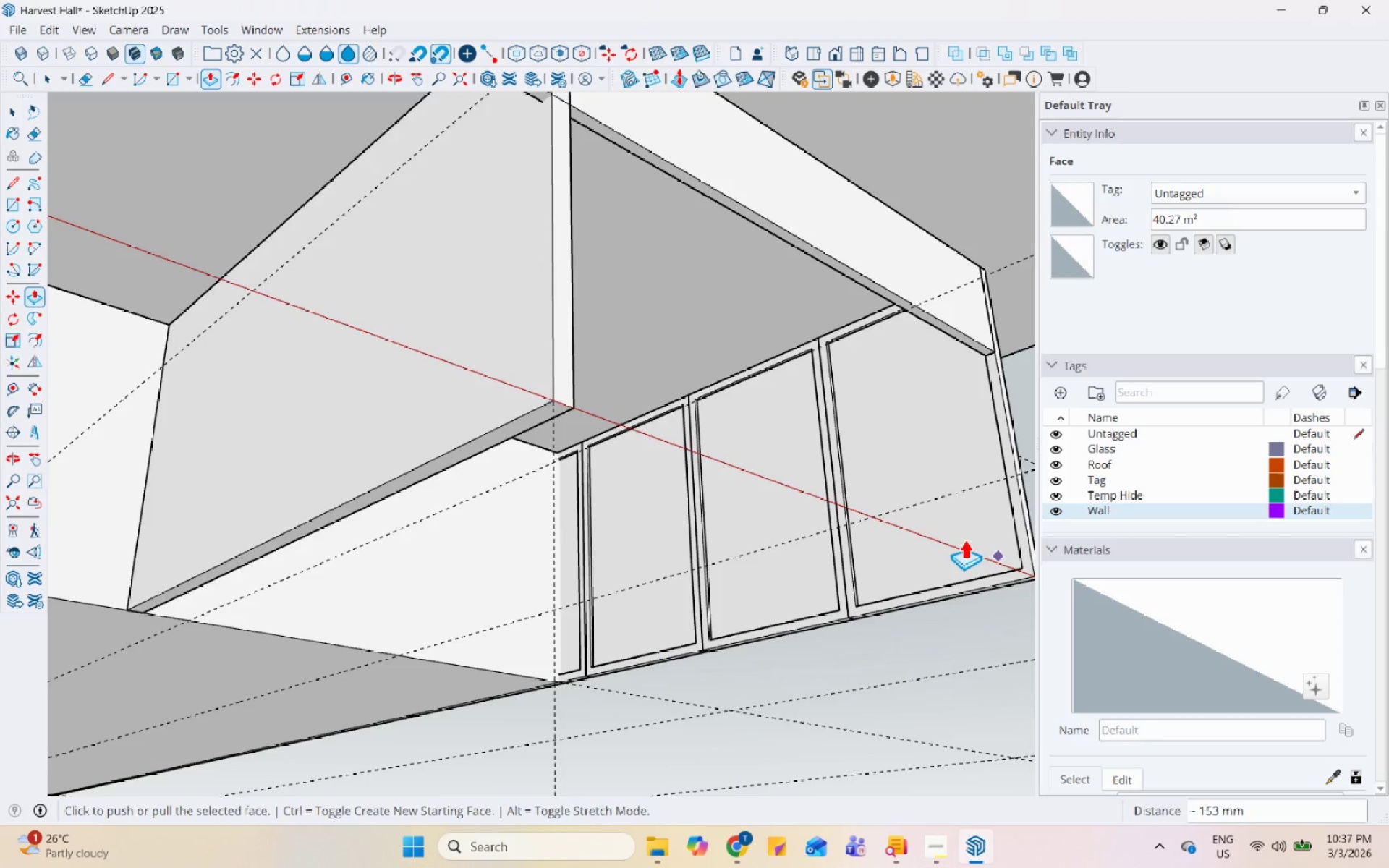 
key(Space)
 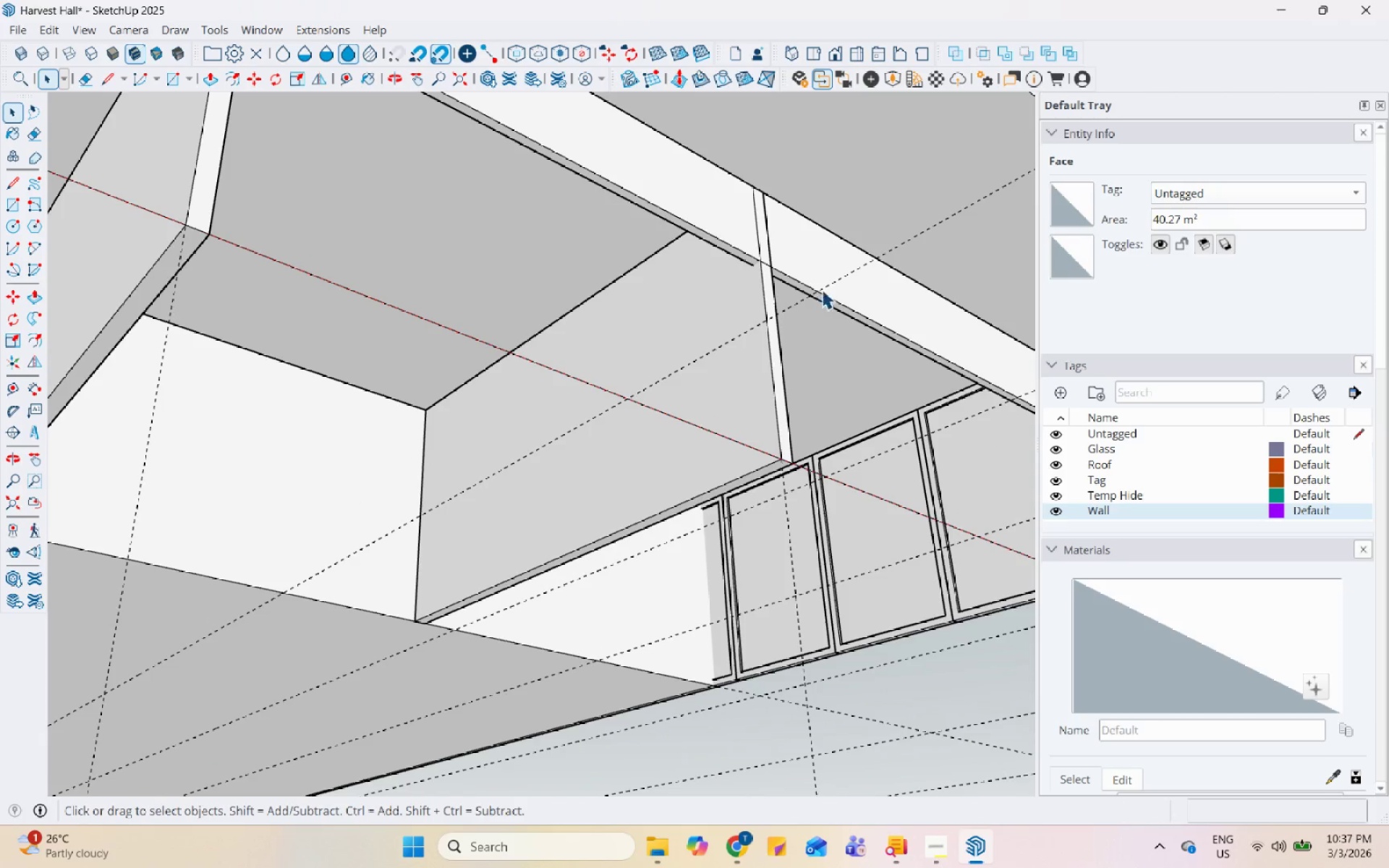 
scroll: coordinate [708, 388], scroll_direction: down, amount: 3.0
 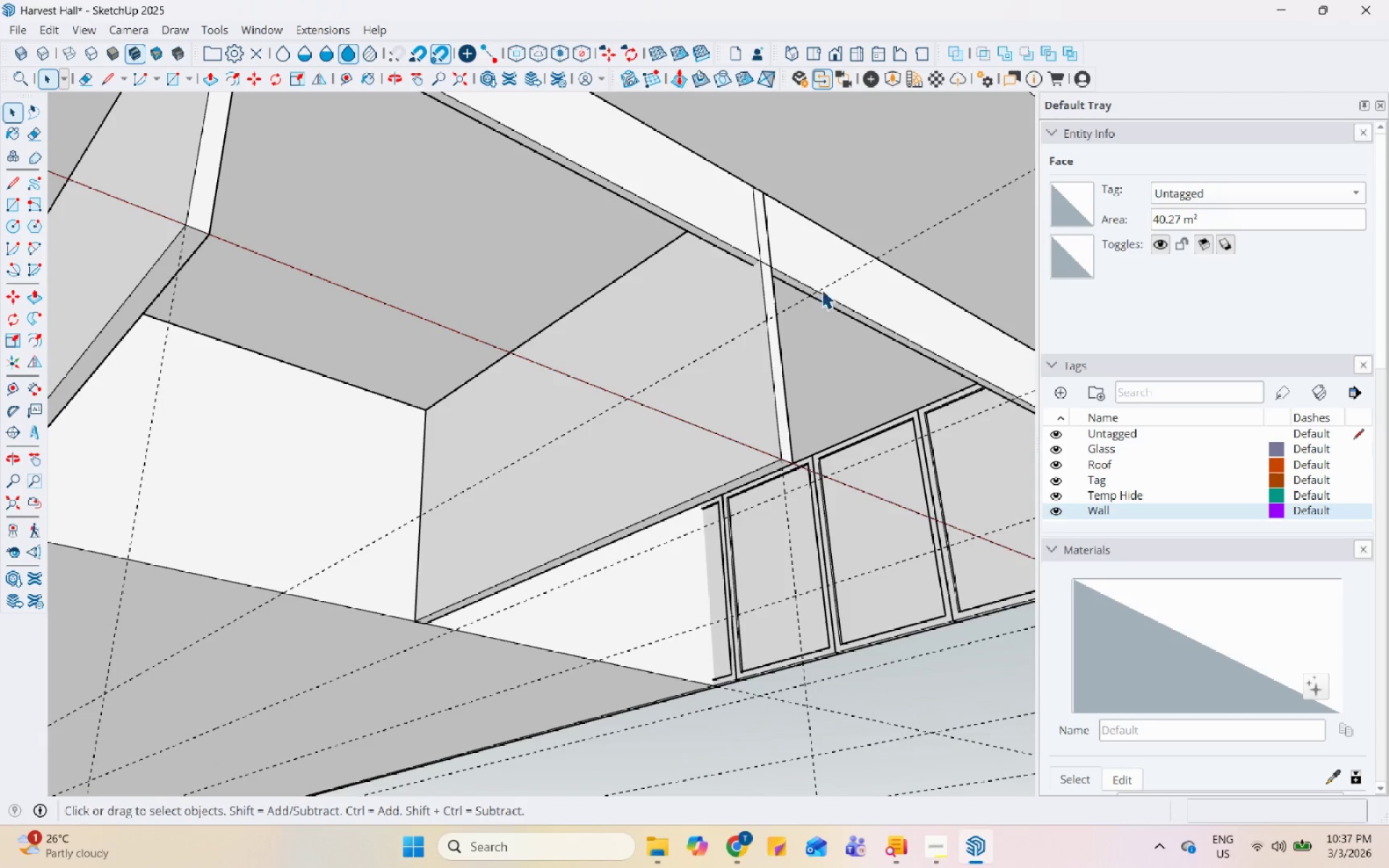 
double_click([831, 279])
 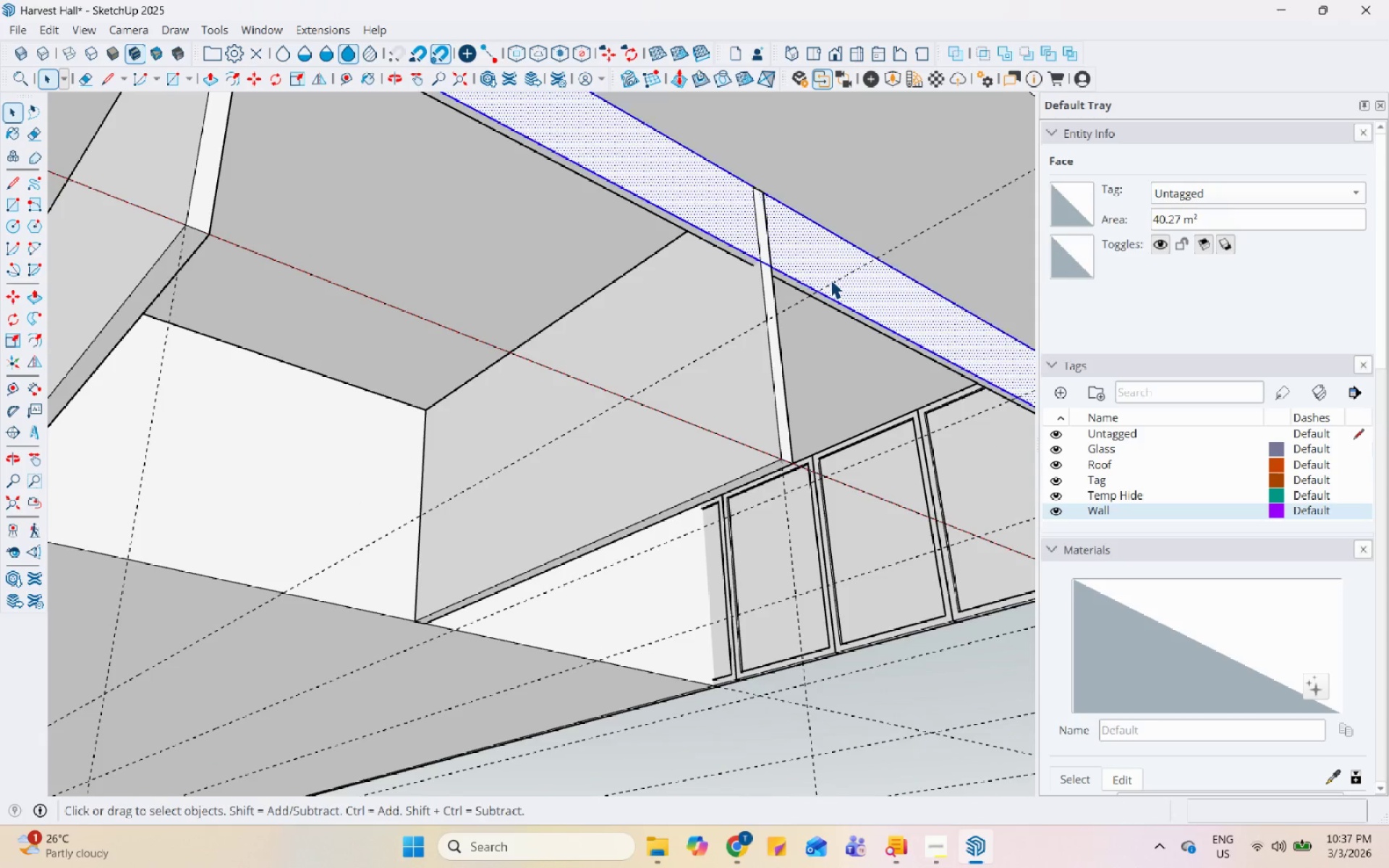 
triple_click([831, 279])
 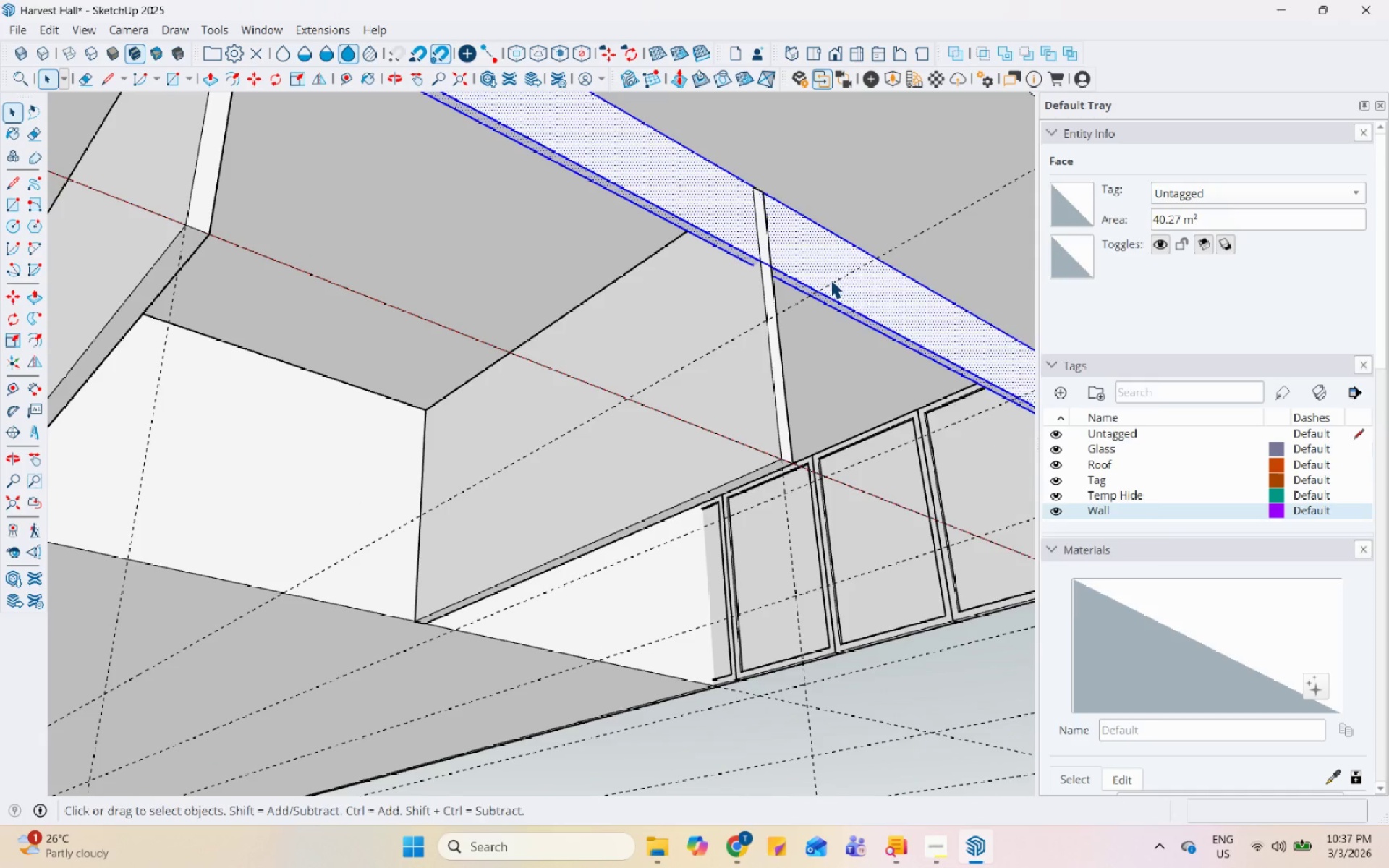 
right_click([831, 279])
 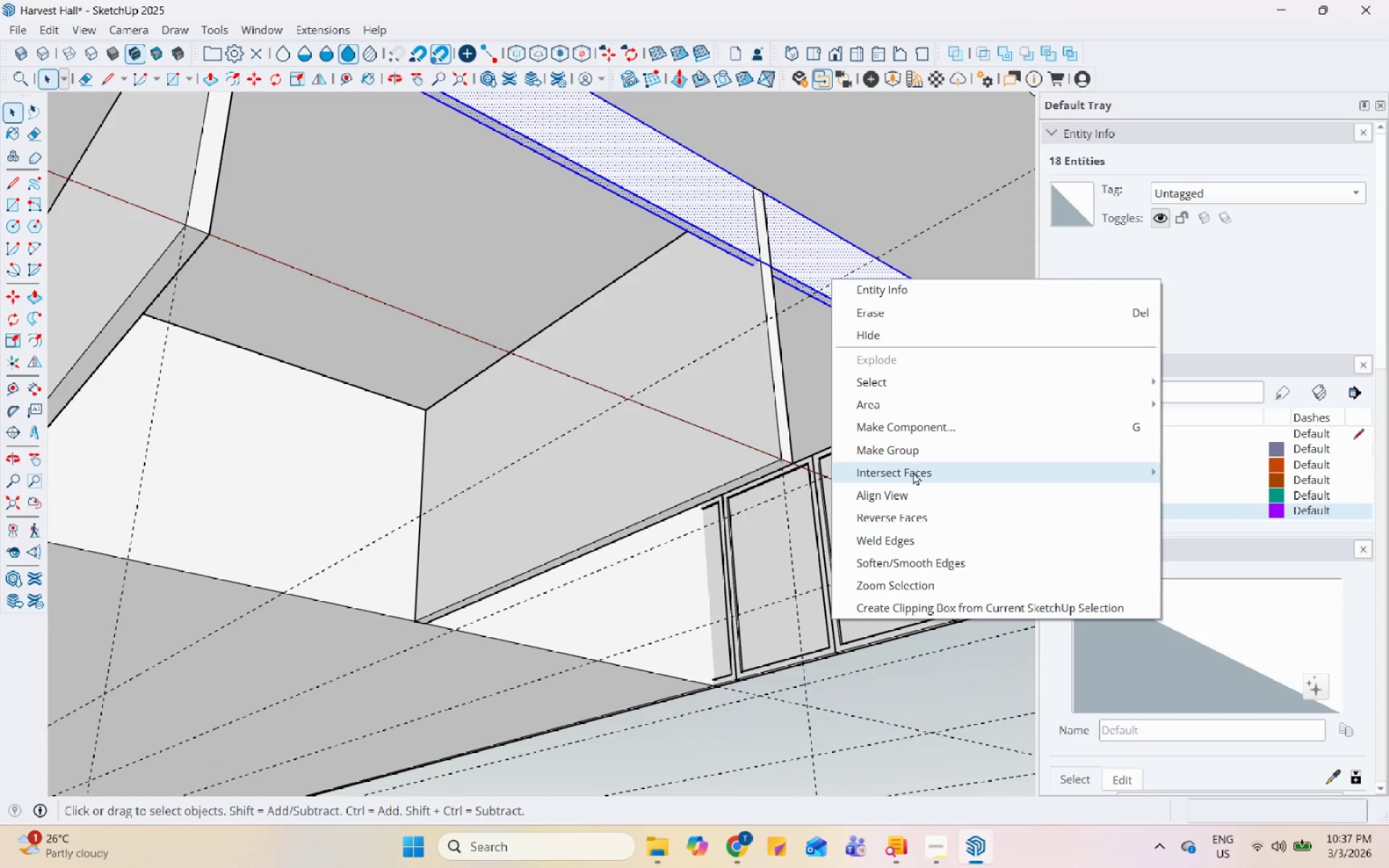 
left_click([919, 454])
 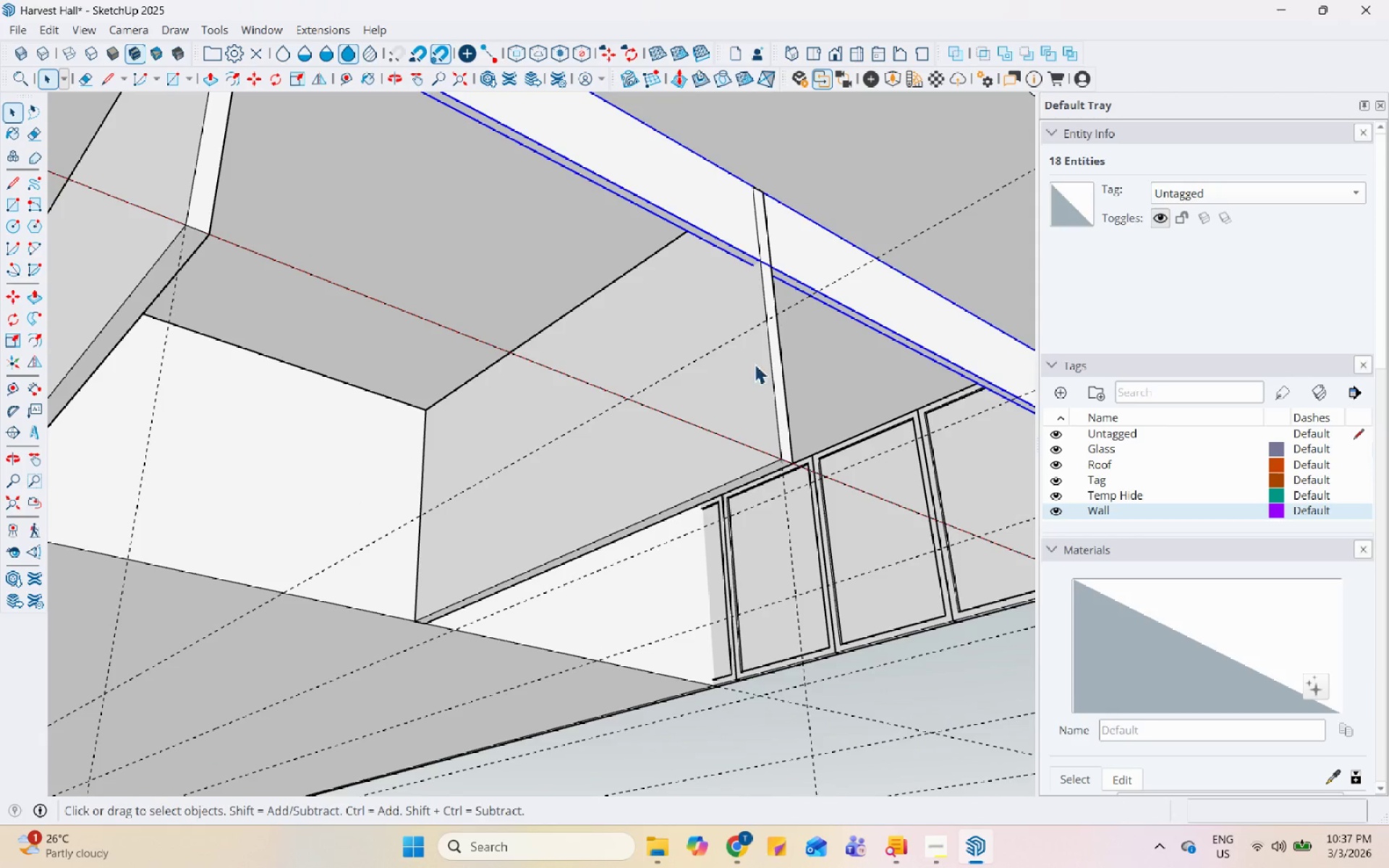 
left_click([763, 348])
 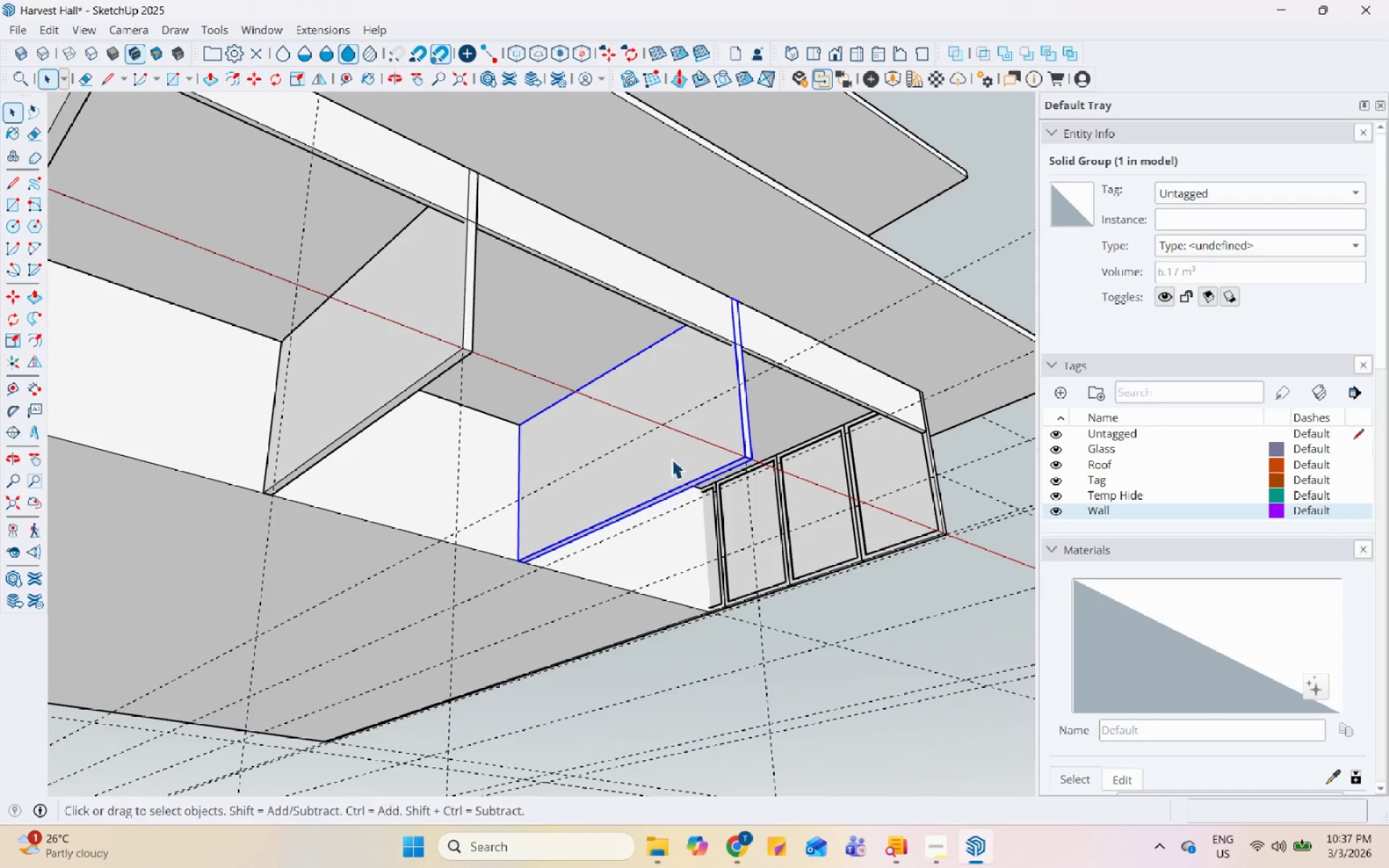 
hold_key(key=ControlLeft, duration=0.48)
 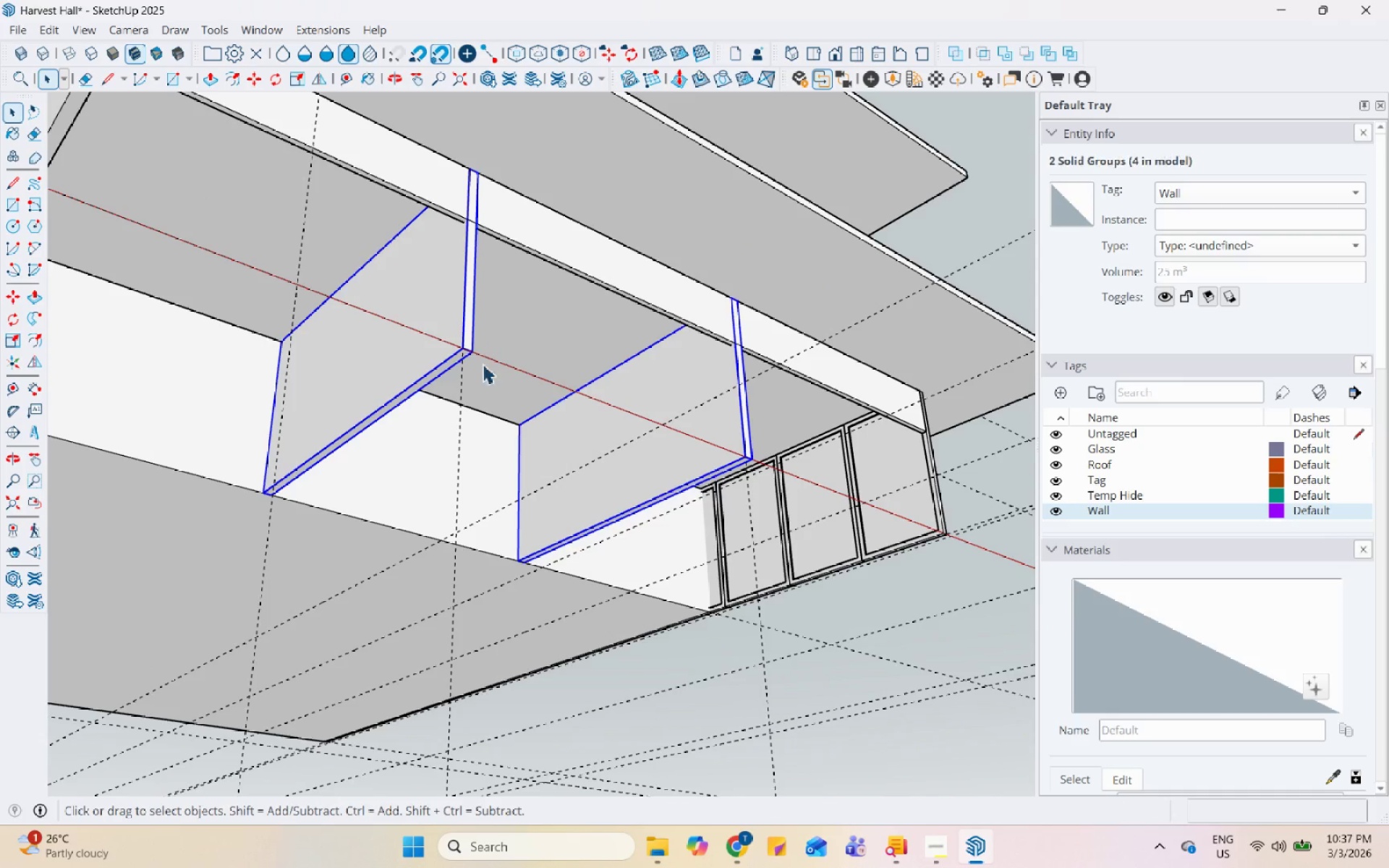 
scroll: coordinate [694, 456], scroll_direction: down, amount: 6.0
 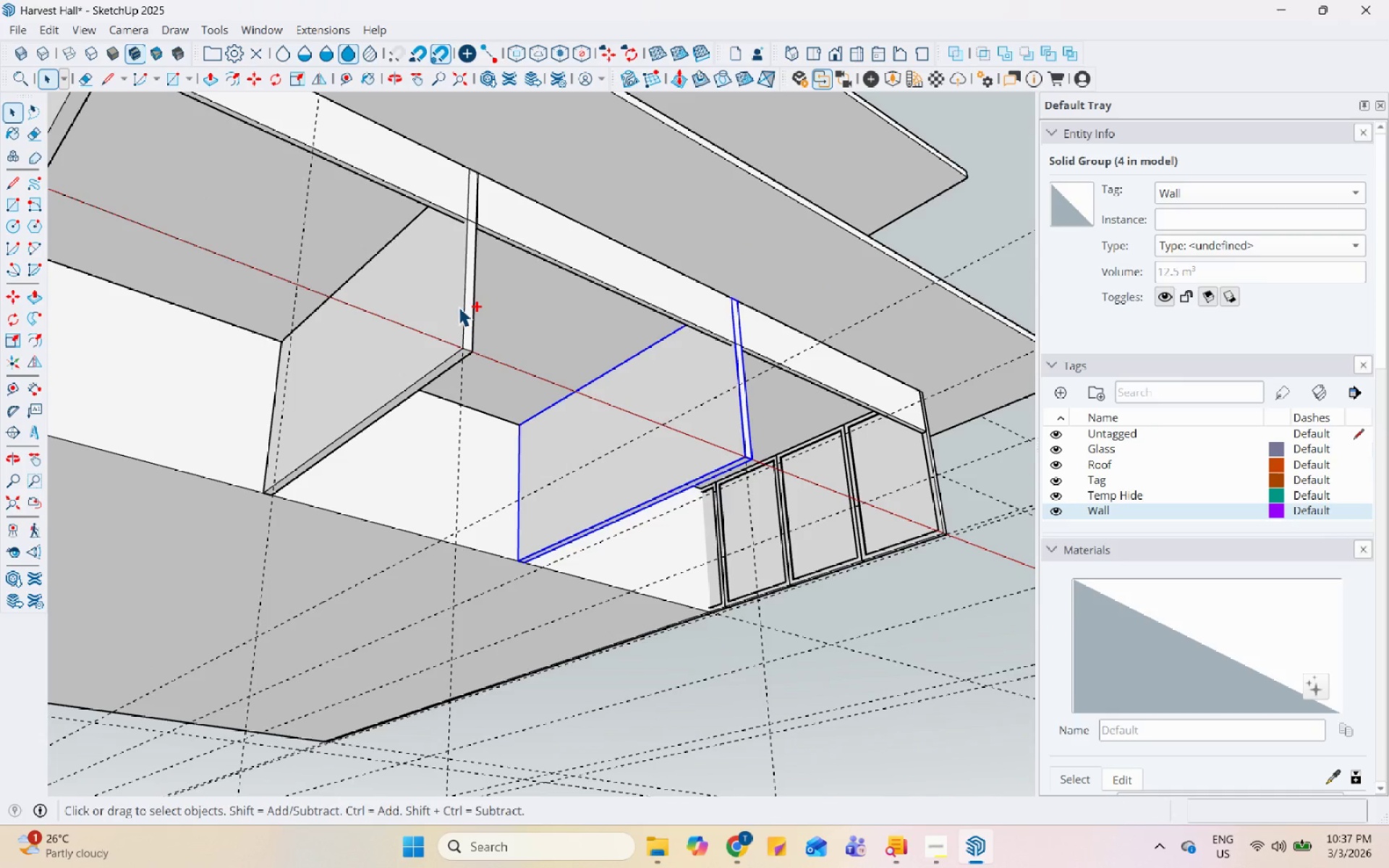 
left_click([459, 307])
 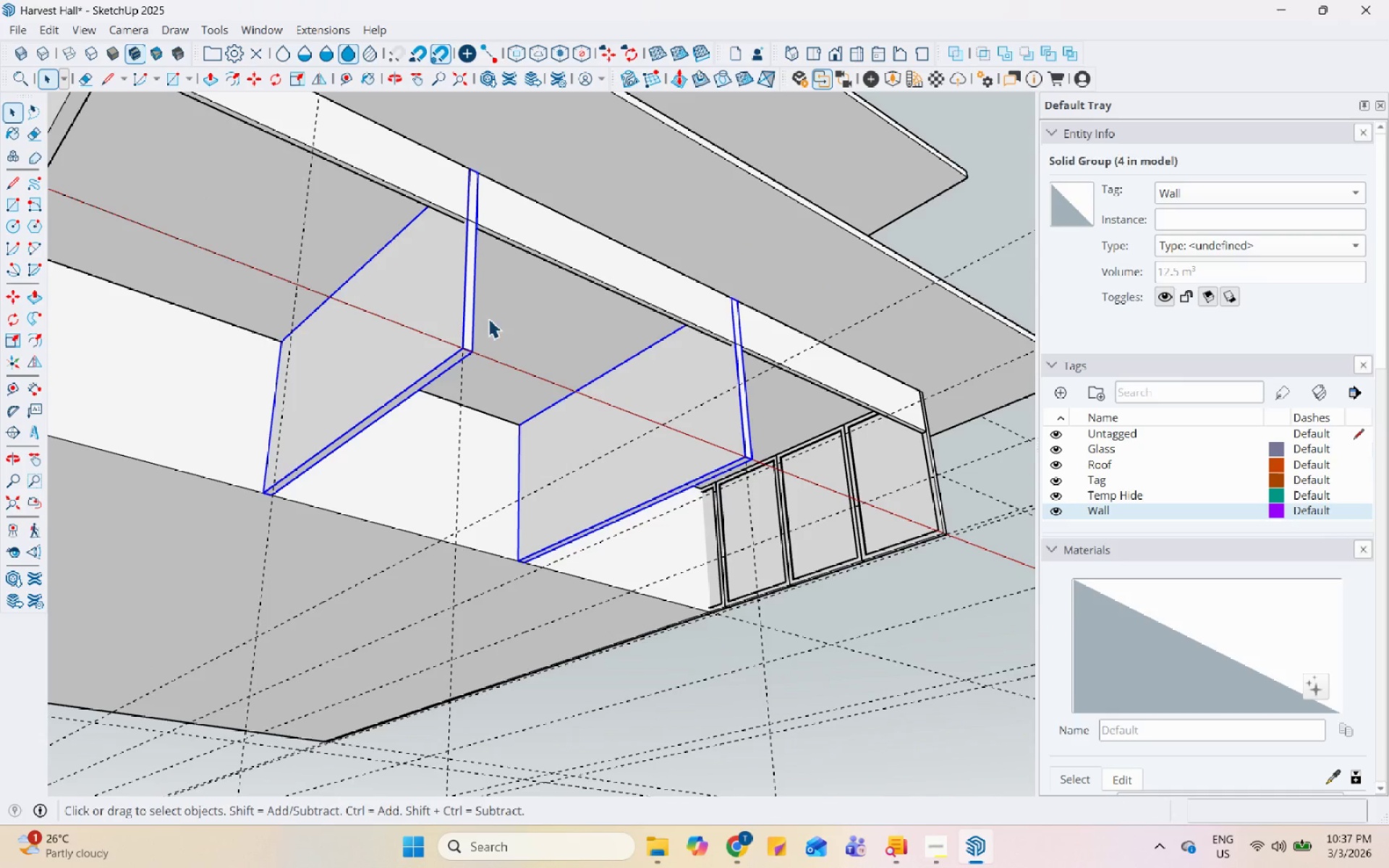 
key(S)
 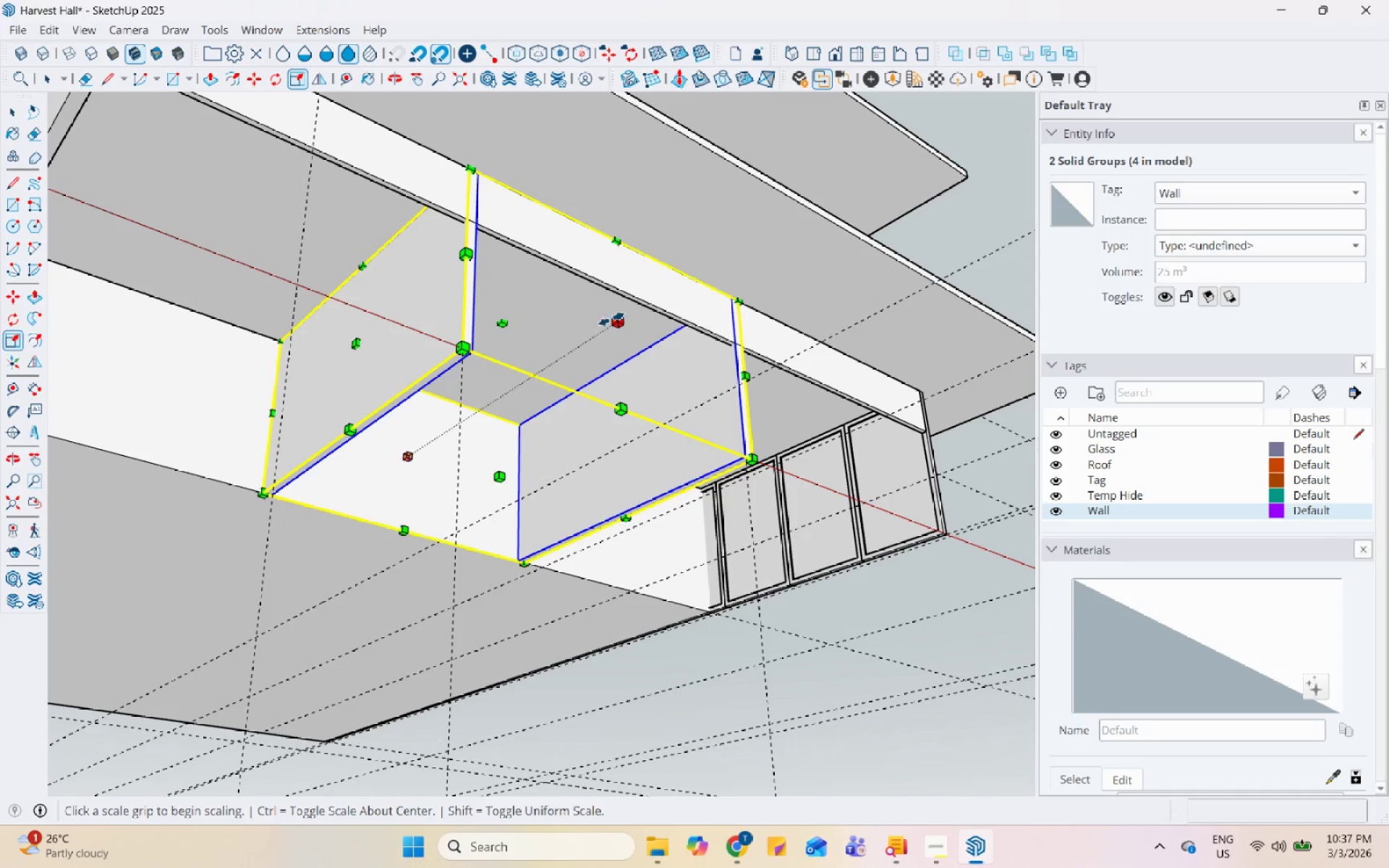 
left_click([612, 319])
 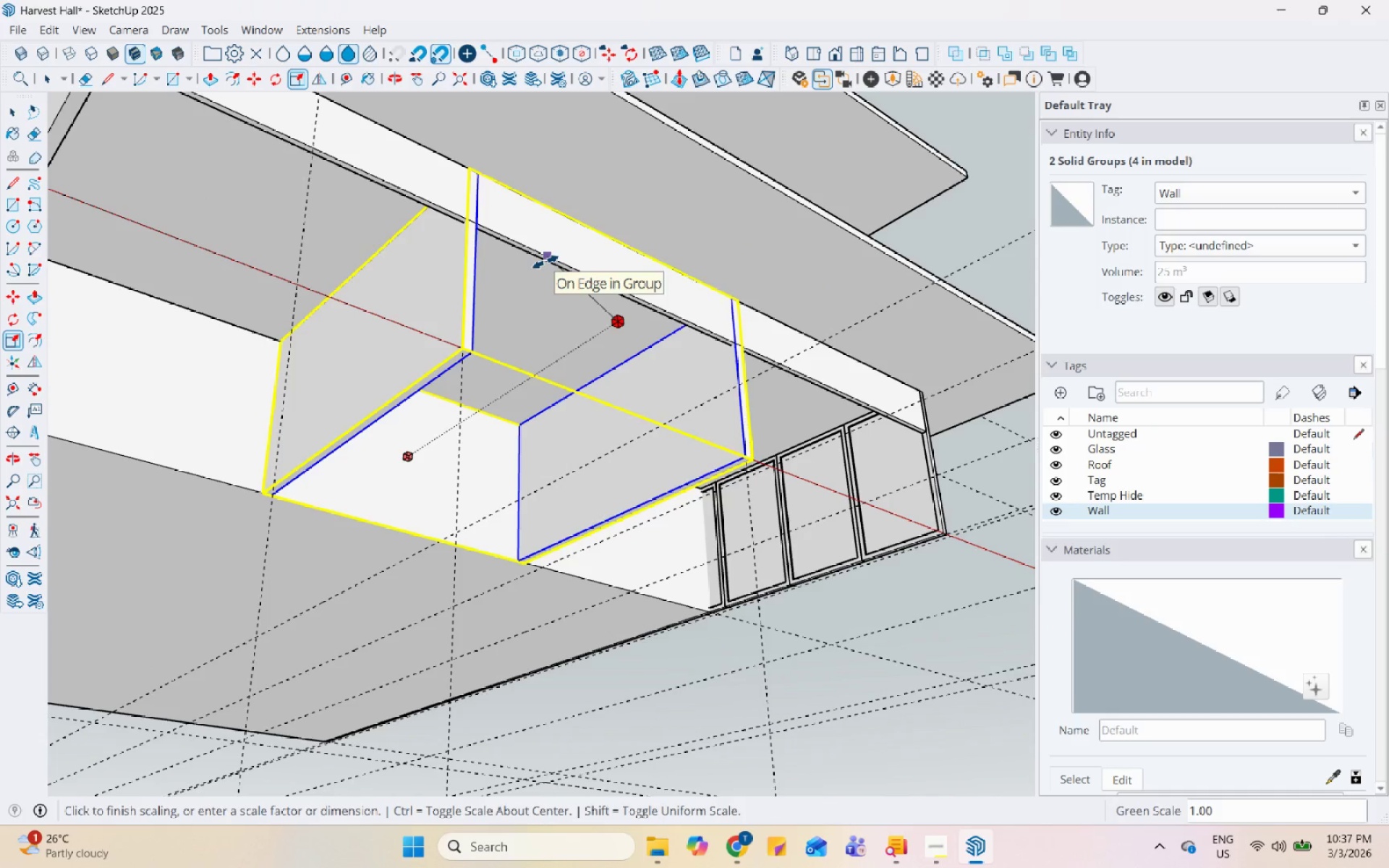 
left_click([540, 263])
 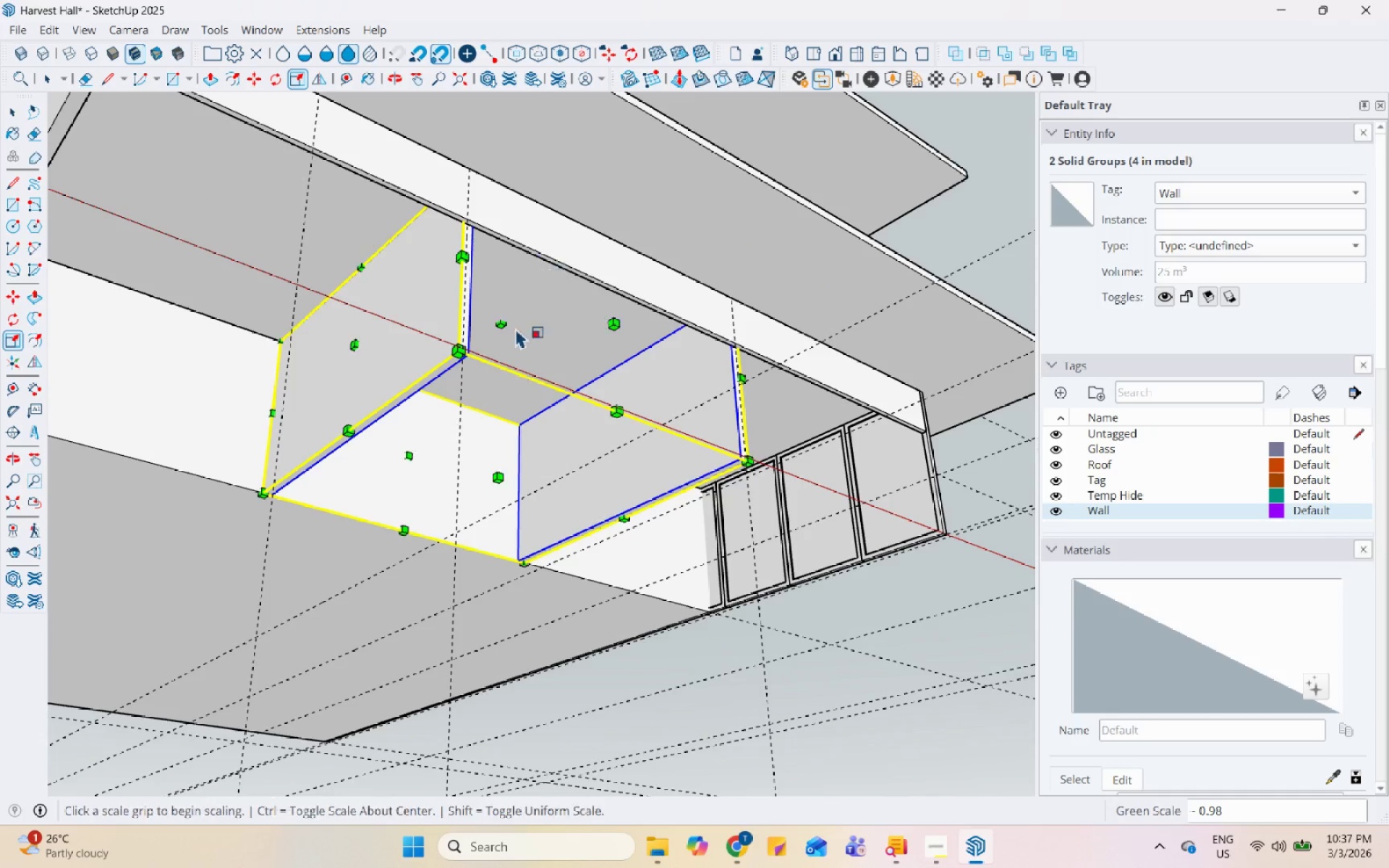 
key(Space)
 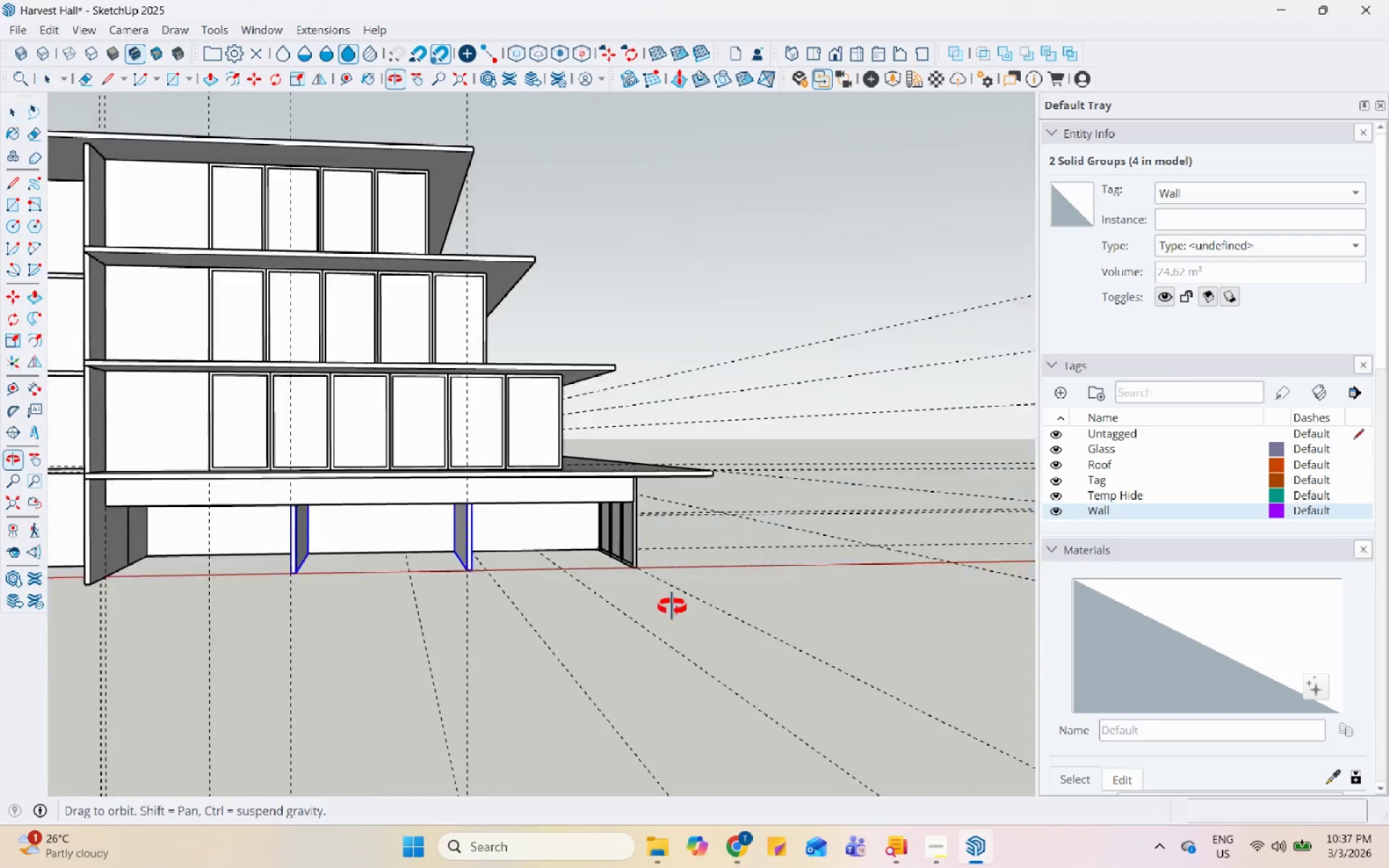 
scroll: coordinate [468, 415], scroll_direction: down, amount: 6.0
 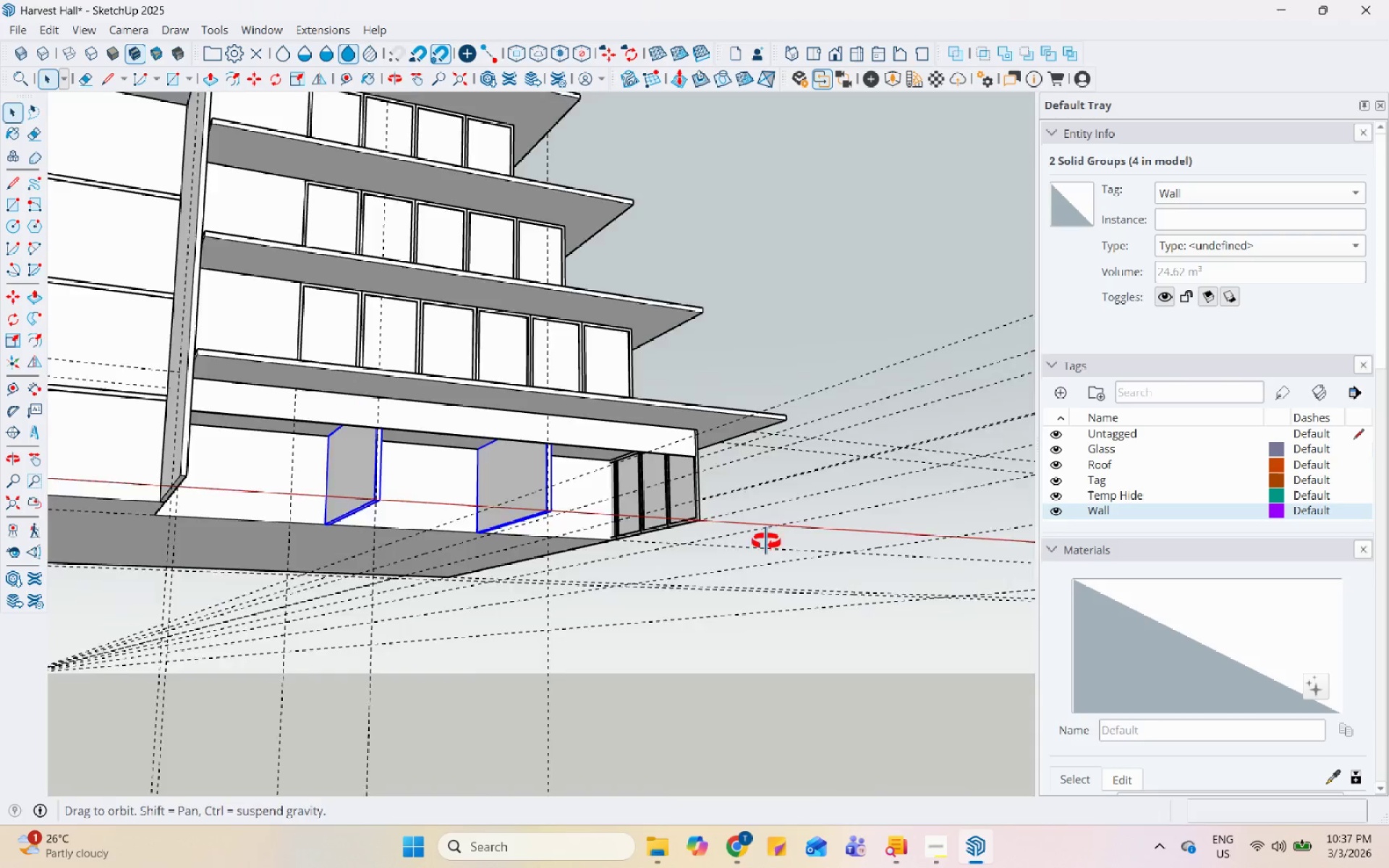 
left_click([797, 420])
 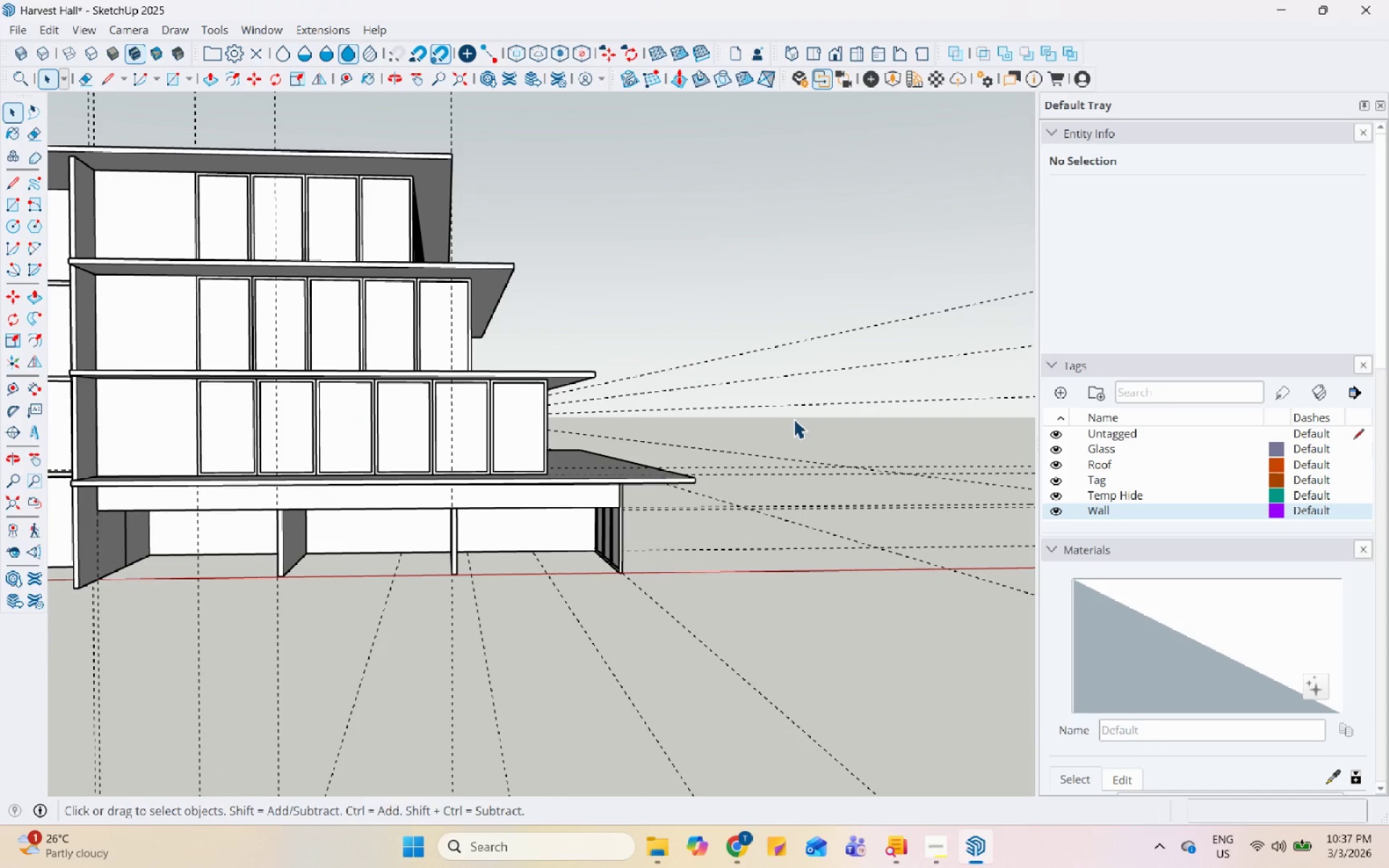 
wait(6.56)
 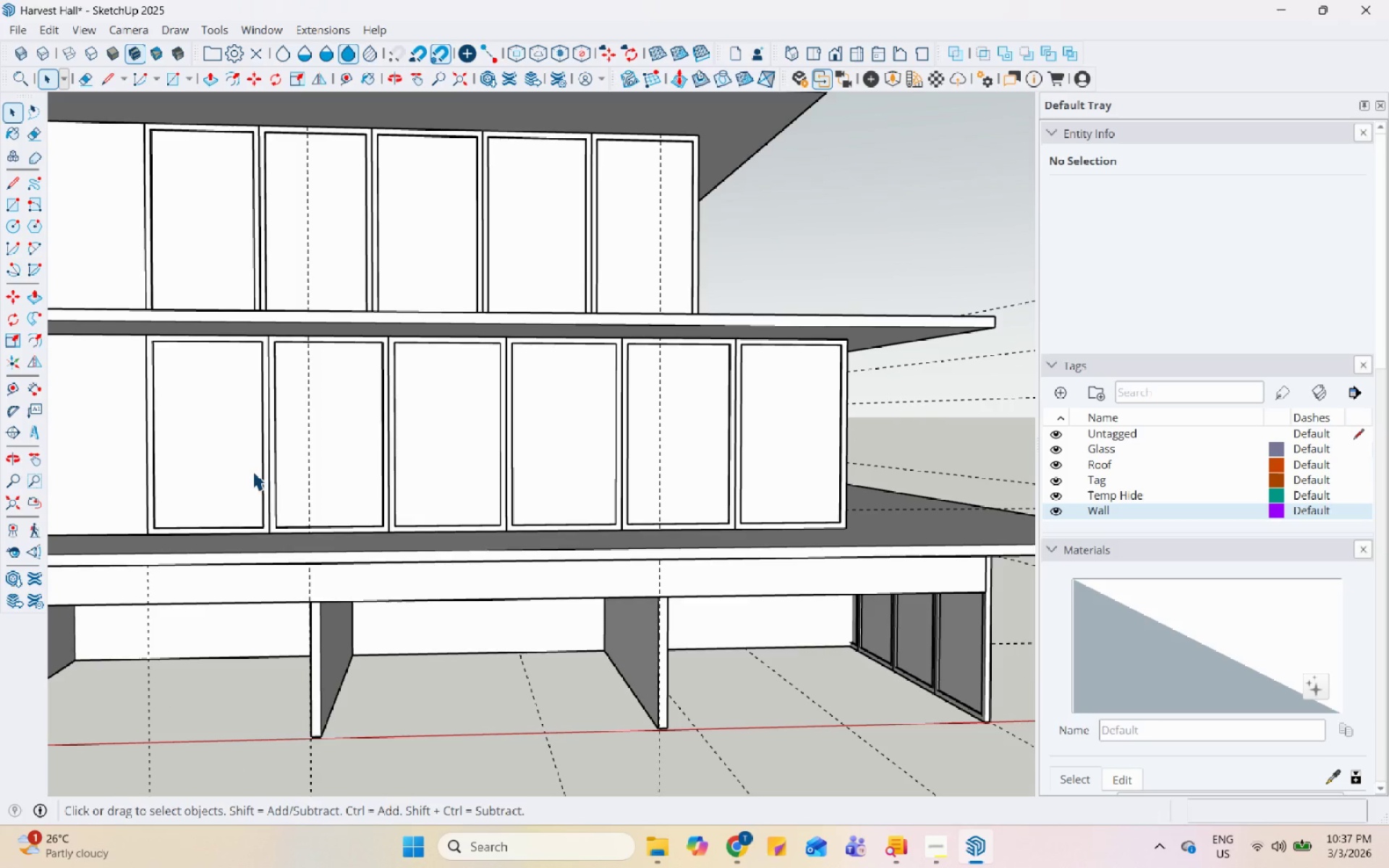 
left_click([252, 471])
 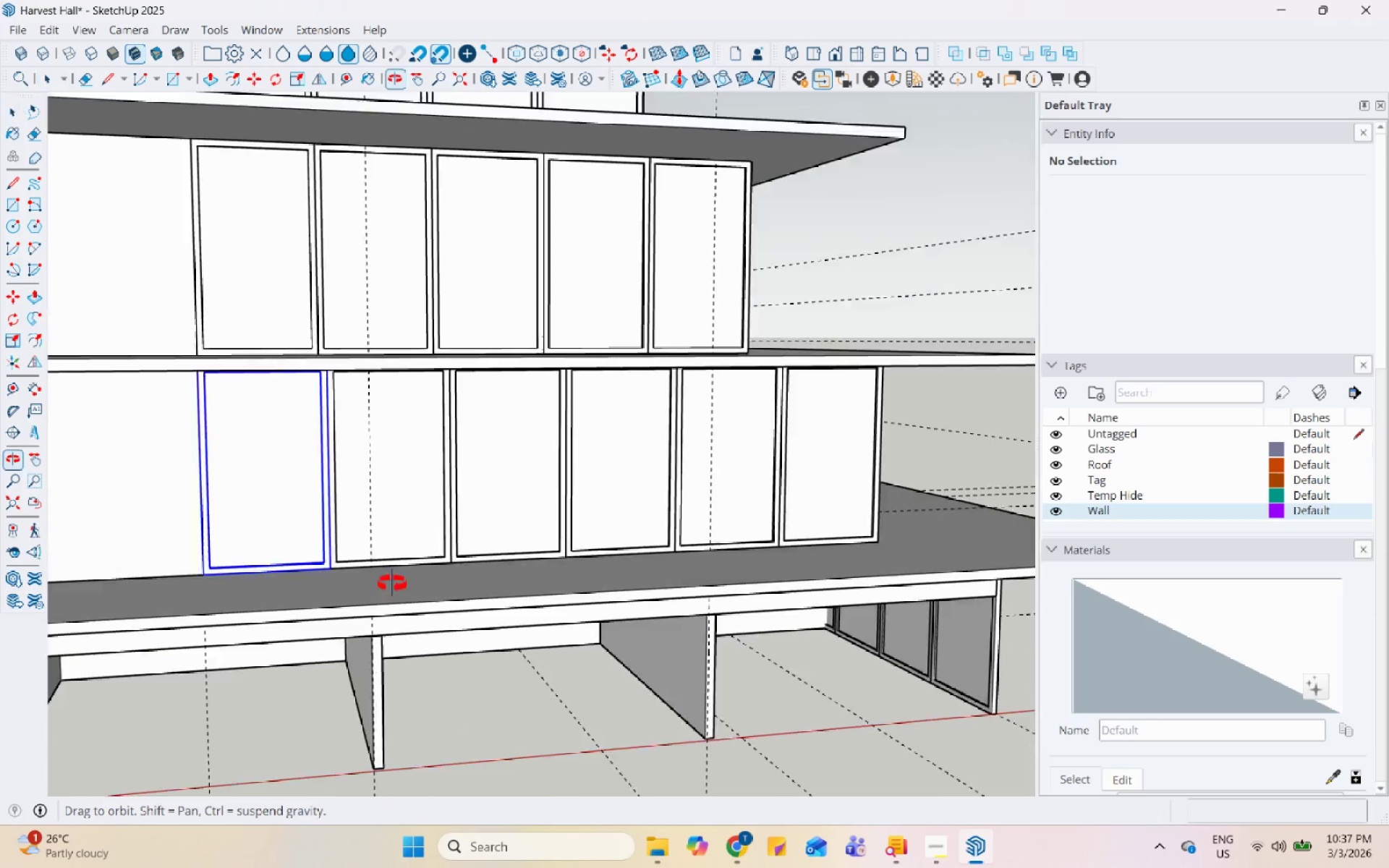 
scroll: coordinate [444, 599], scroll_direction: up, amount: 14.0
 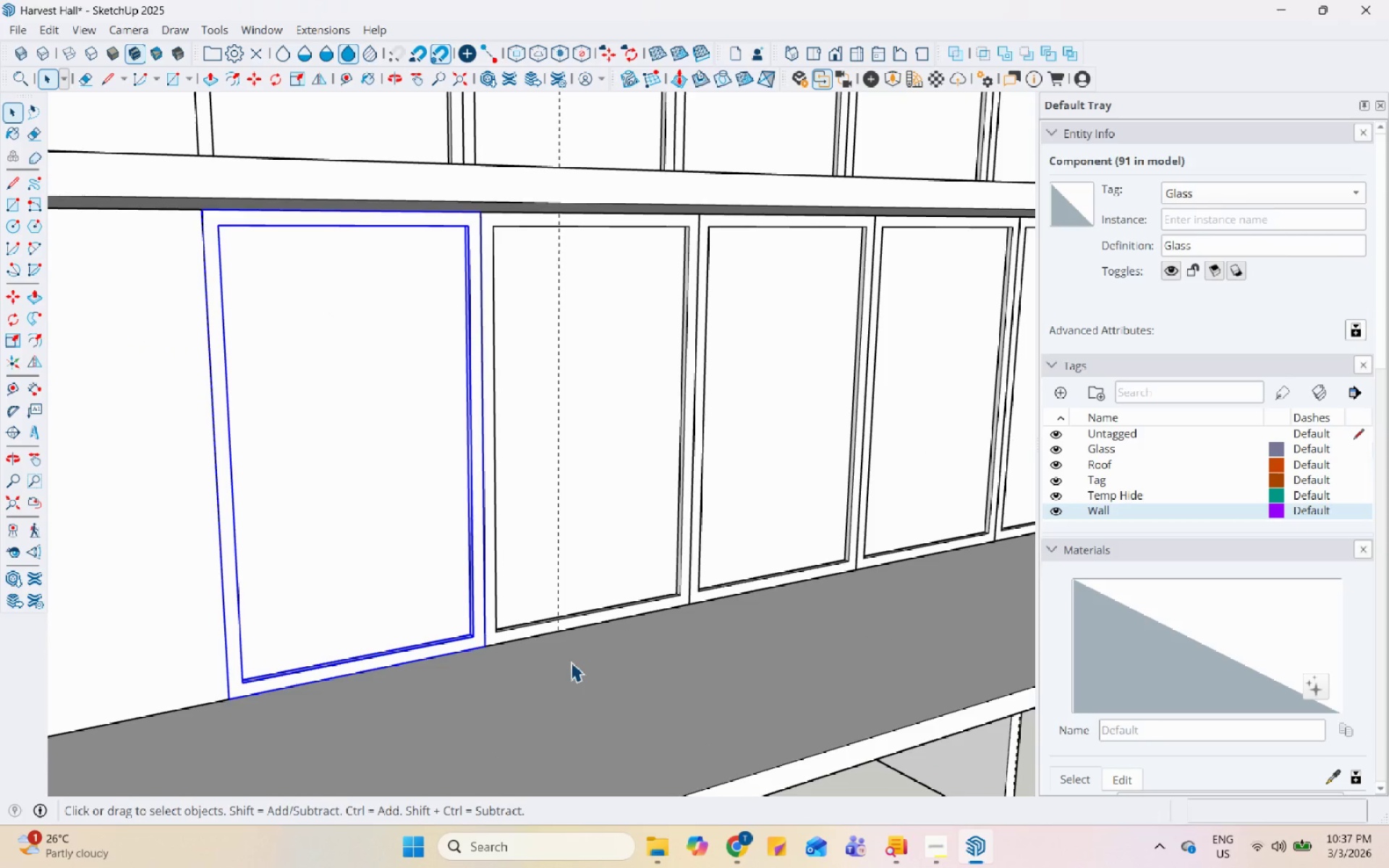 
key(M)
 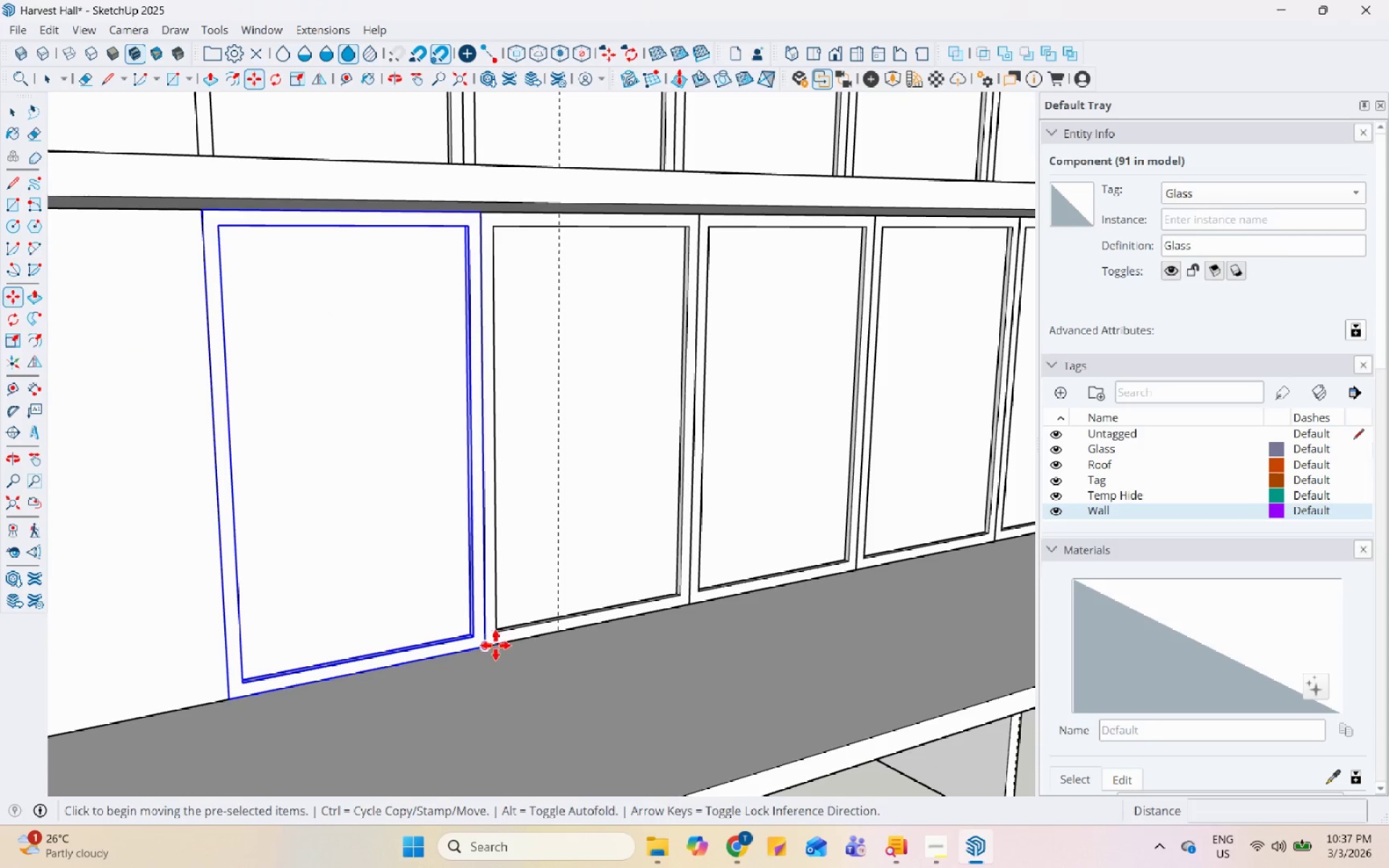 
left_click_drag(start_coordinate=[486, 647], to_coordinate=[488, 642])
 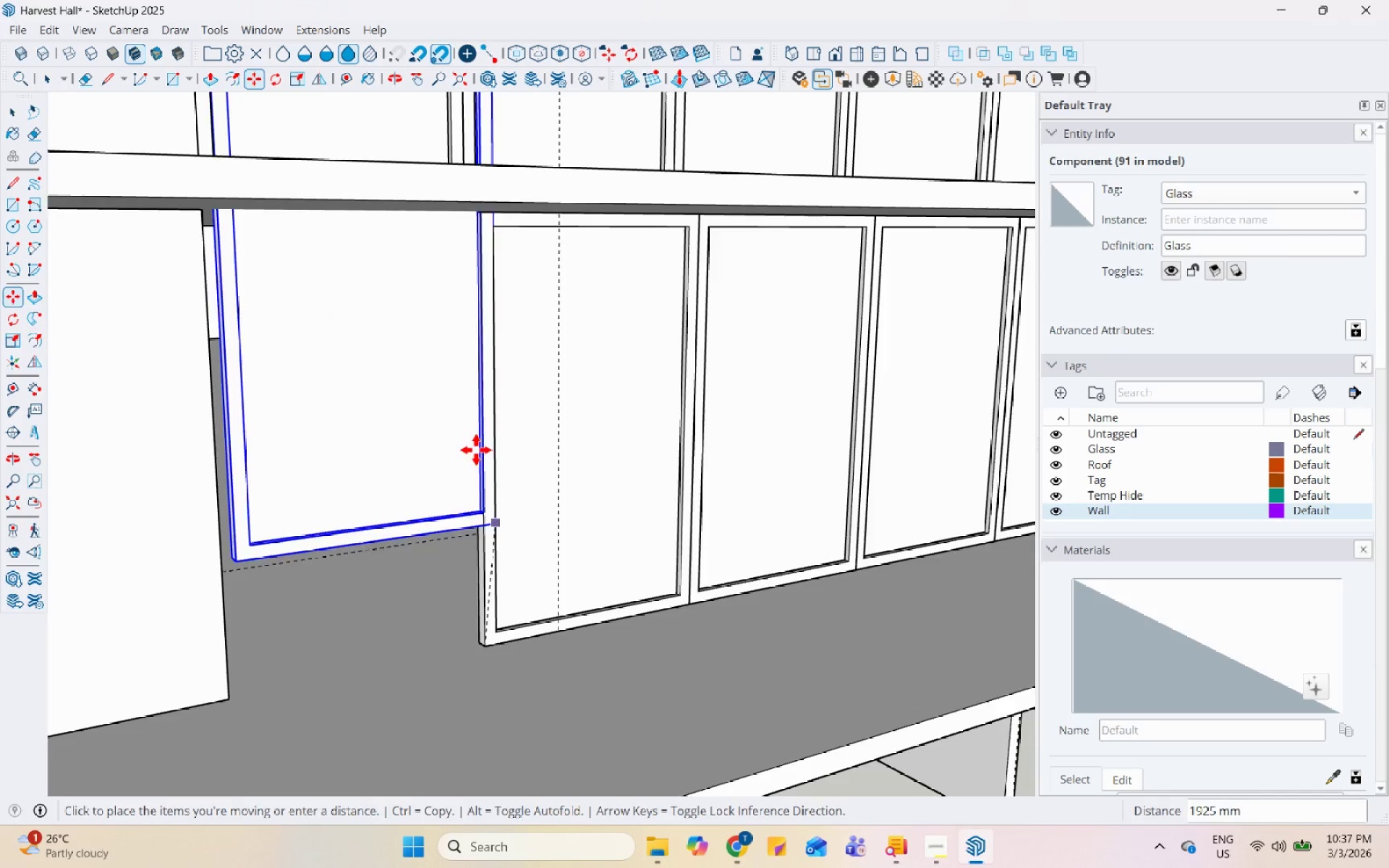 
key(Control+ControlLeft)
 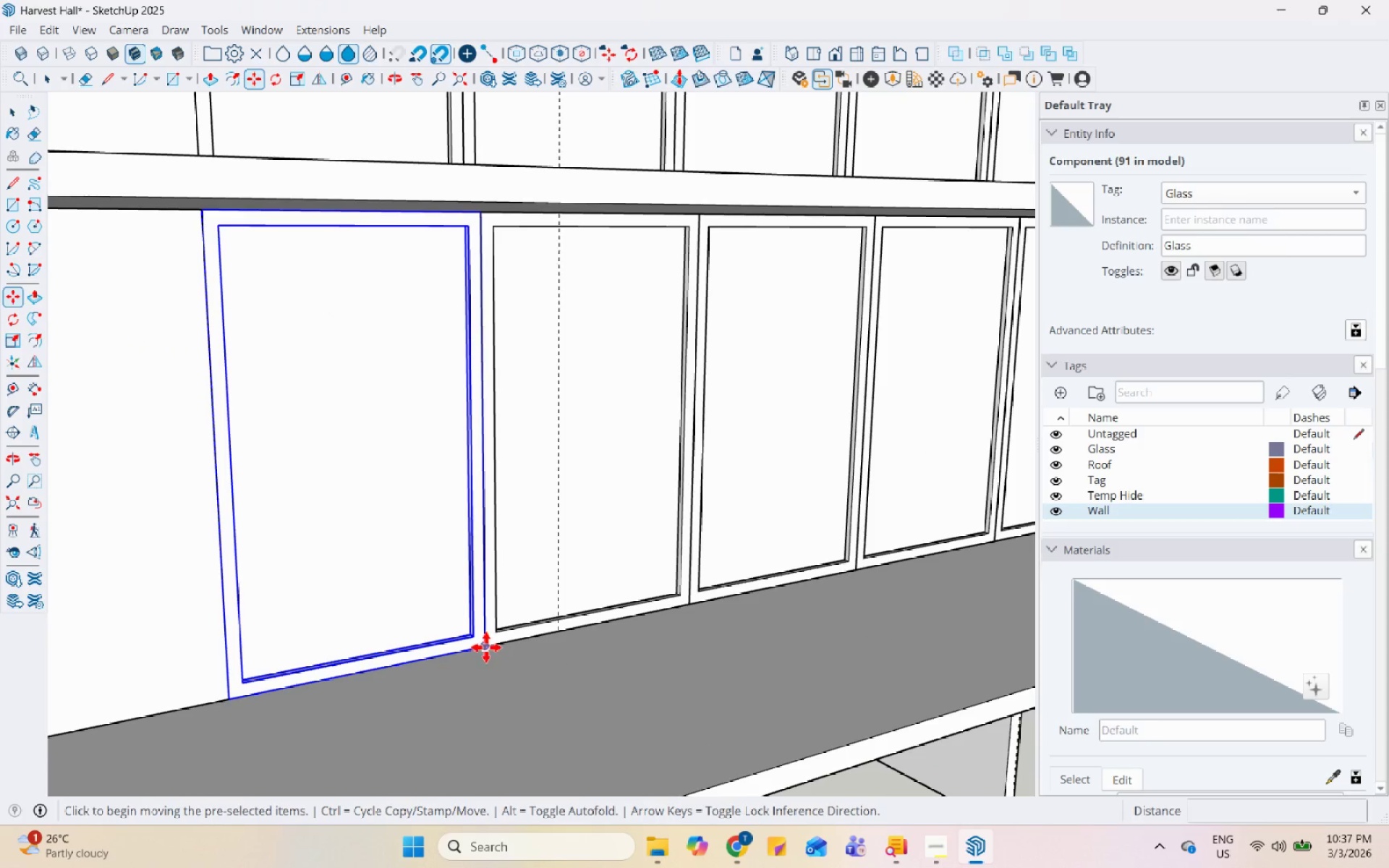 
scroll: coordinate [455, 582], scroll_direction: down, amount: 2.0
 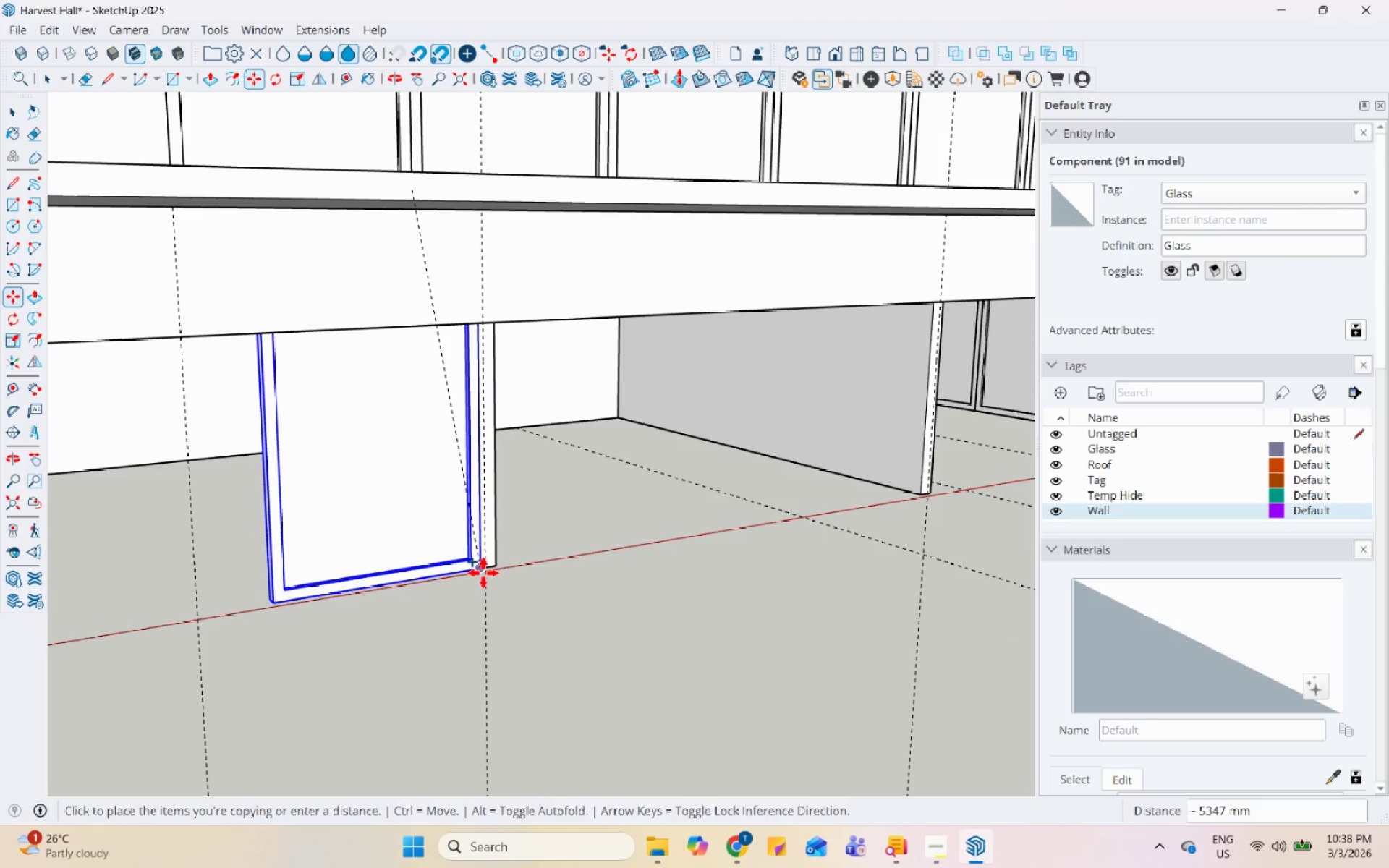 
left_click_drag(start_coordinate=[483, 574], to_coordinate=[486, 578])
 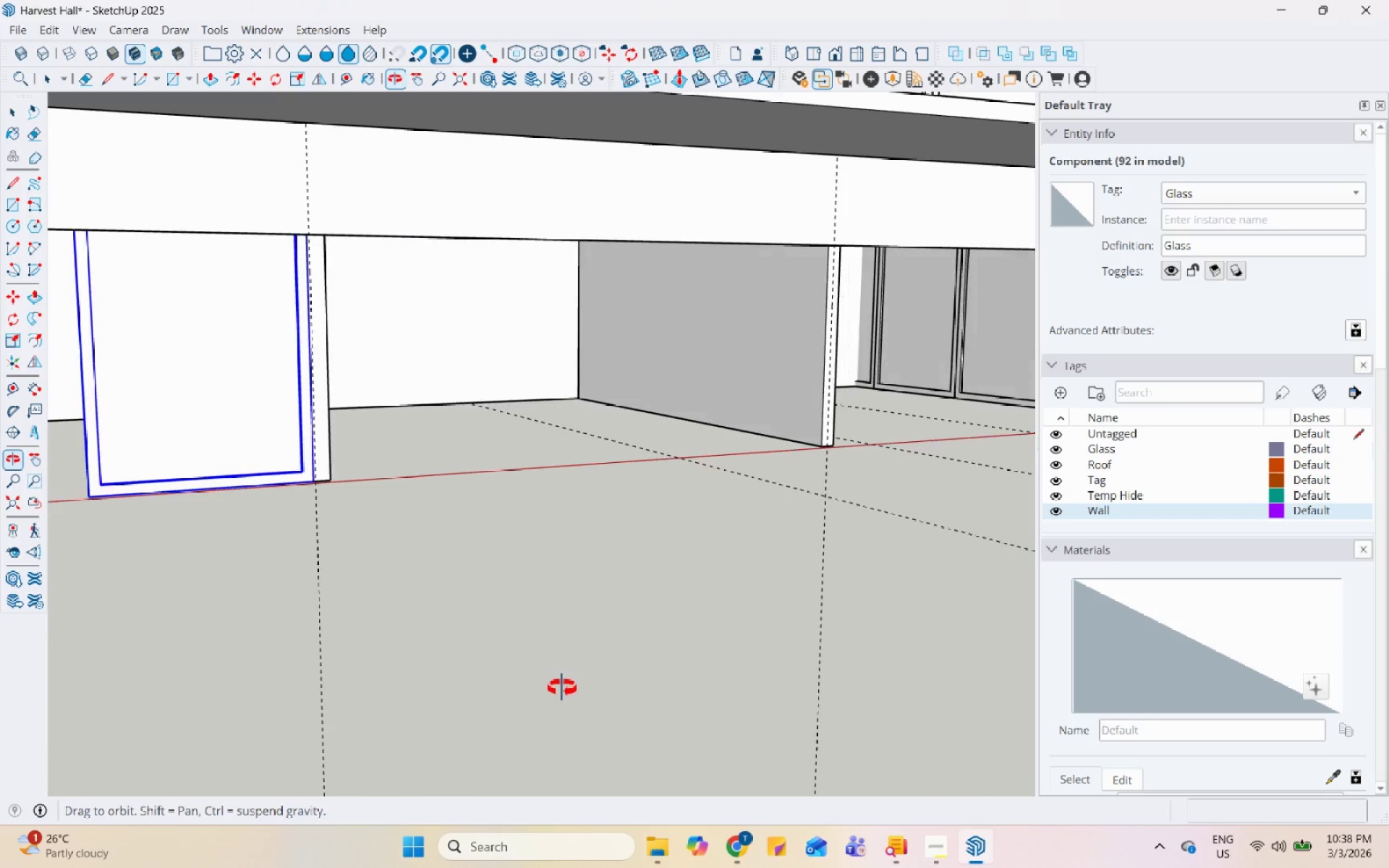 
scroll: coordinate [562, 686], scroll_direction: down, amount: 7.0
 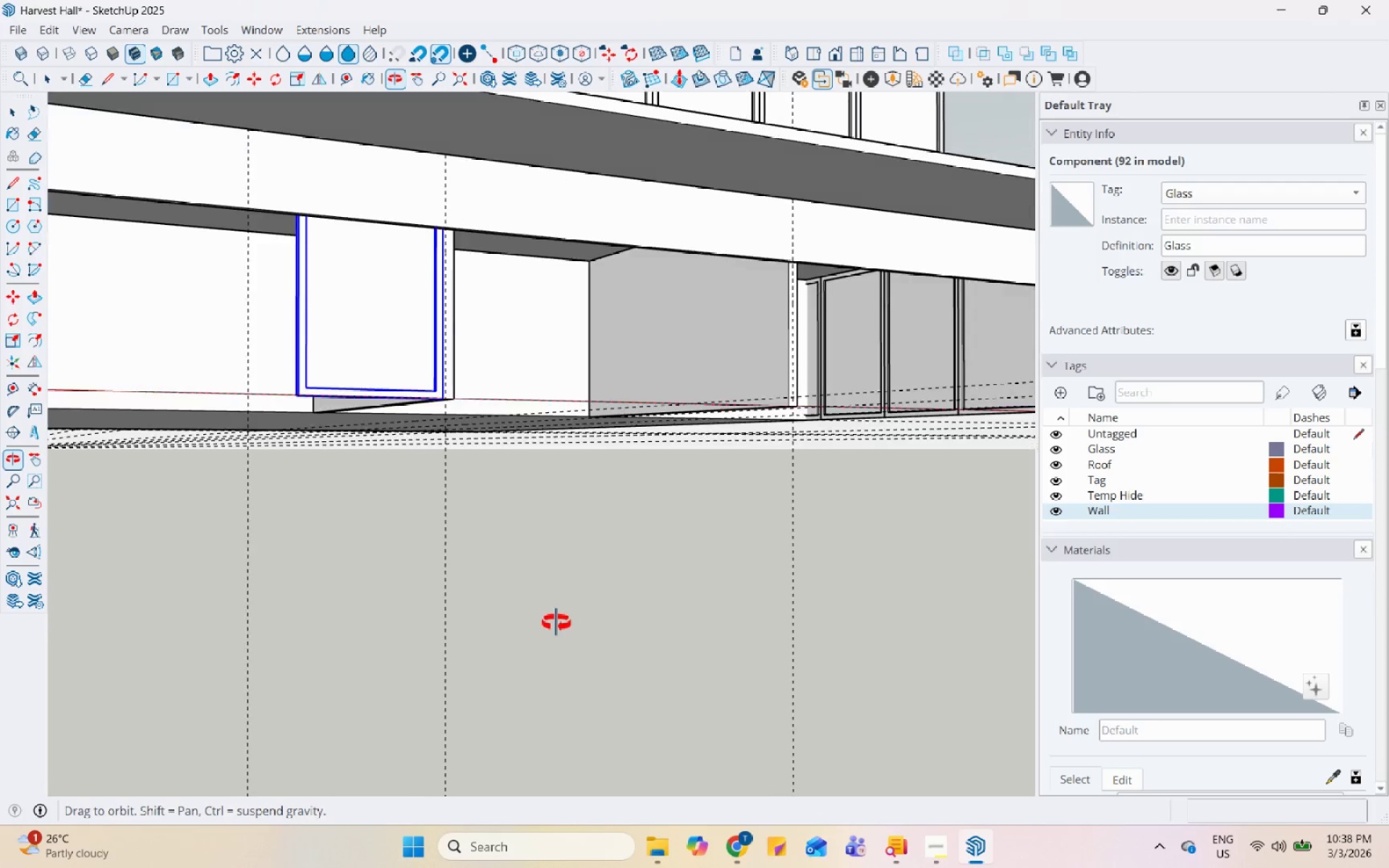 
key(S)
 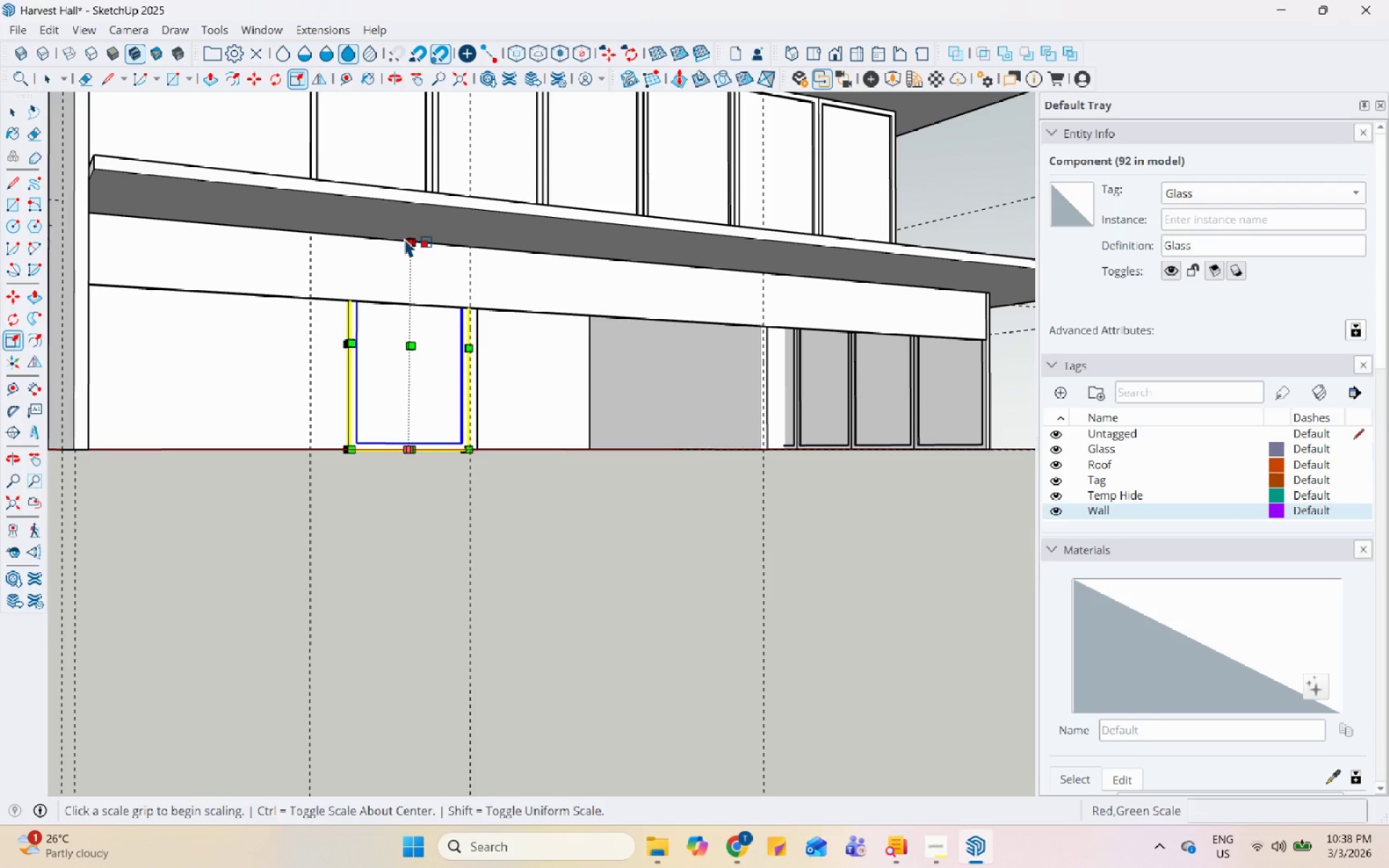 
scroll: coordinate [592, 705], scroll_direction: down, amount: 4.0
 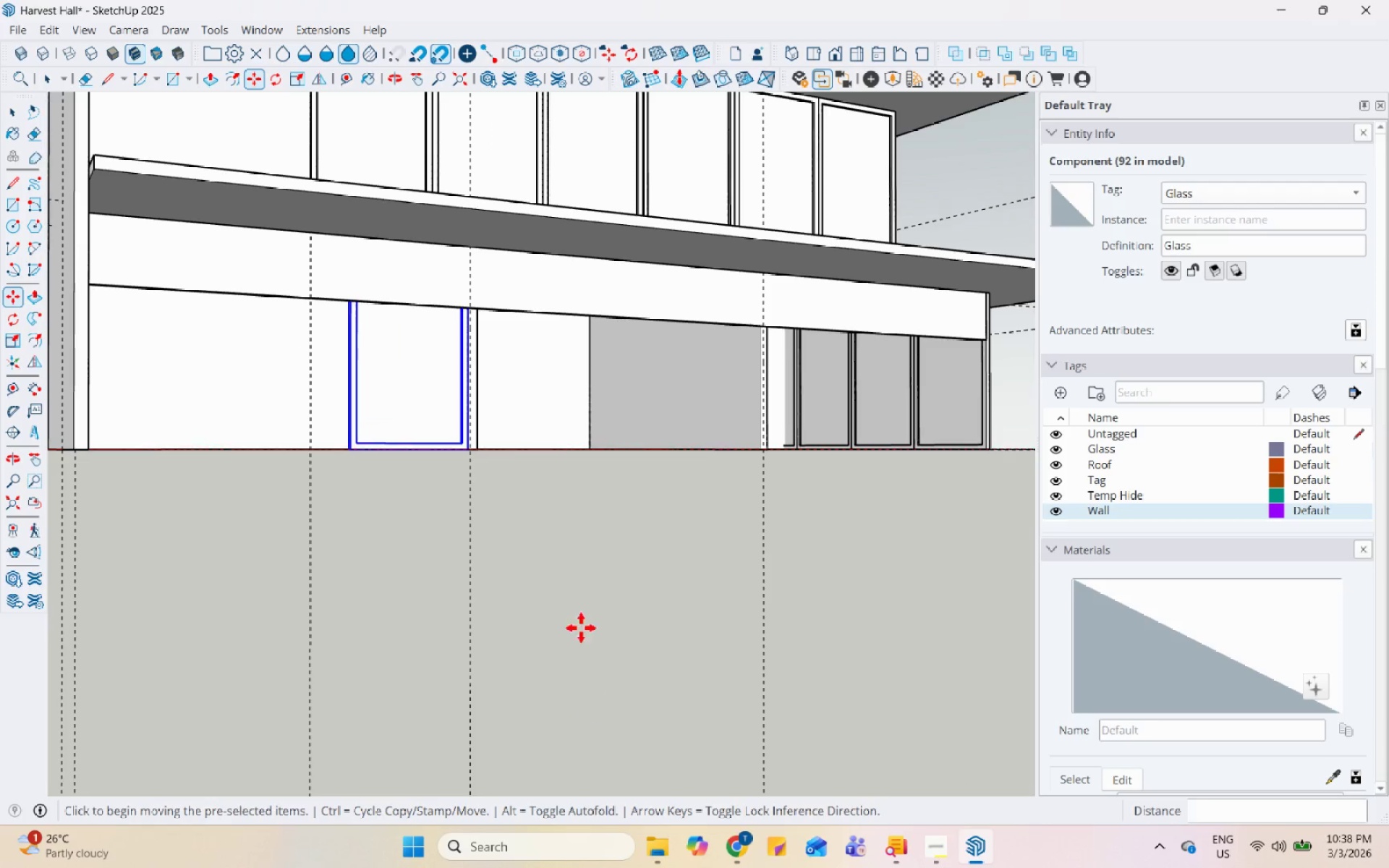 
left_click([403, 237])
 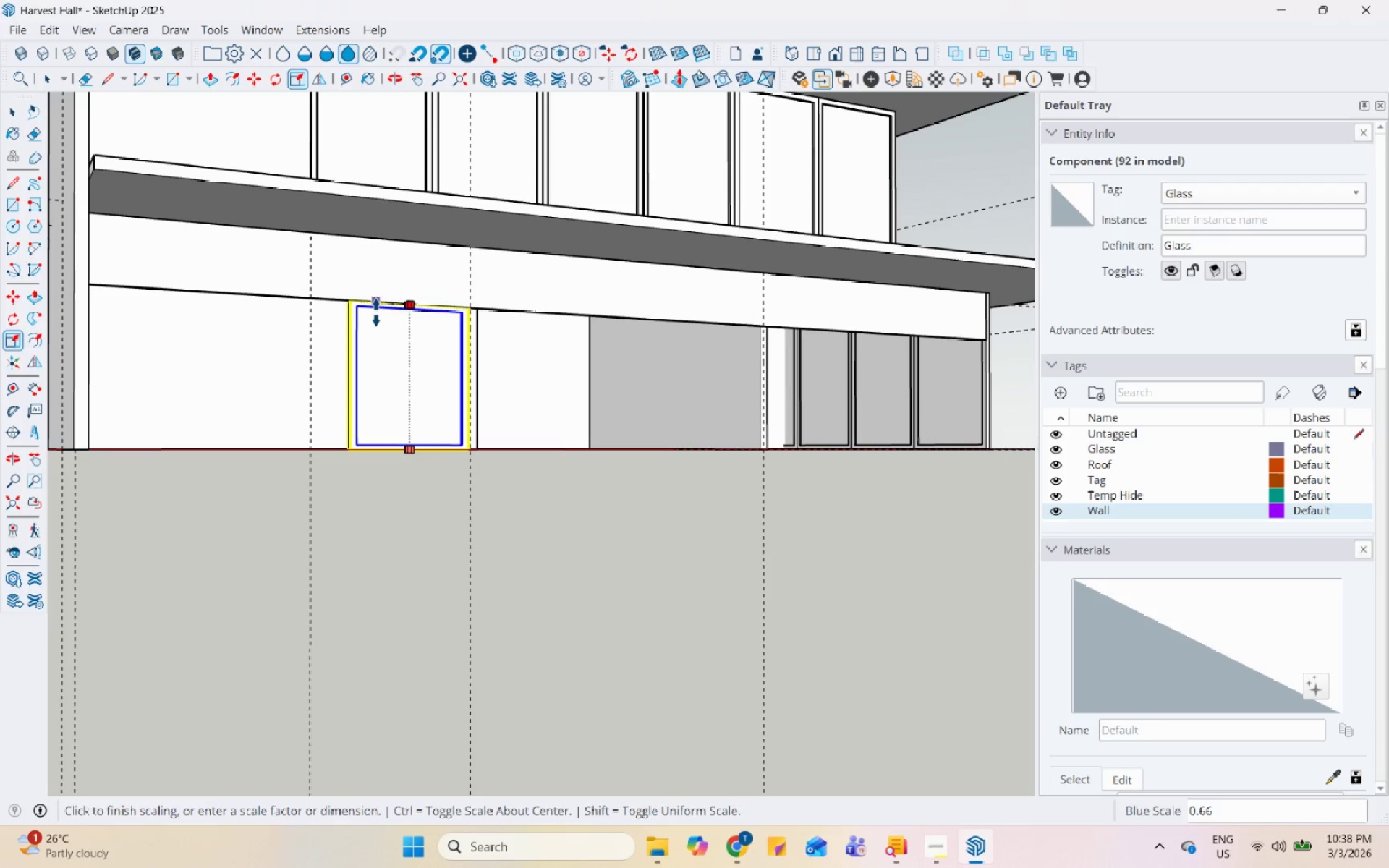 
scroll: coordinate [561, 315], scroll_direction: up, amount: 17.0
 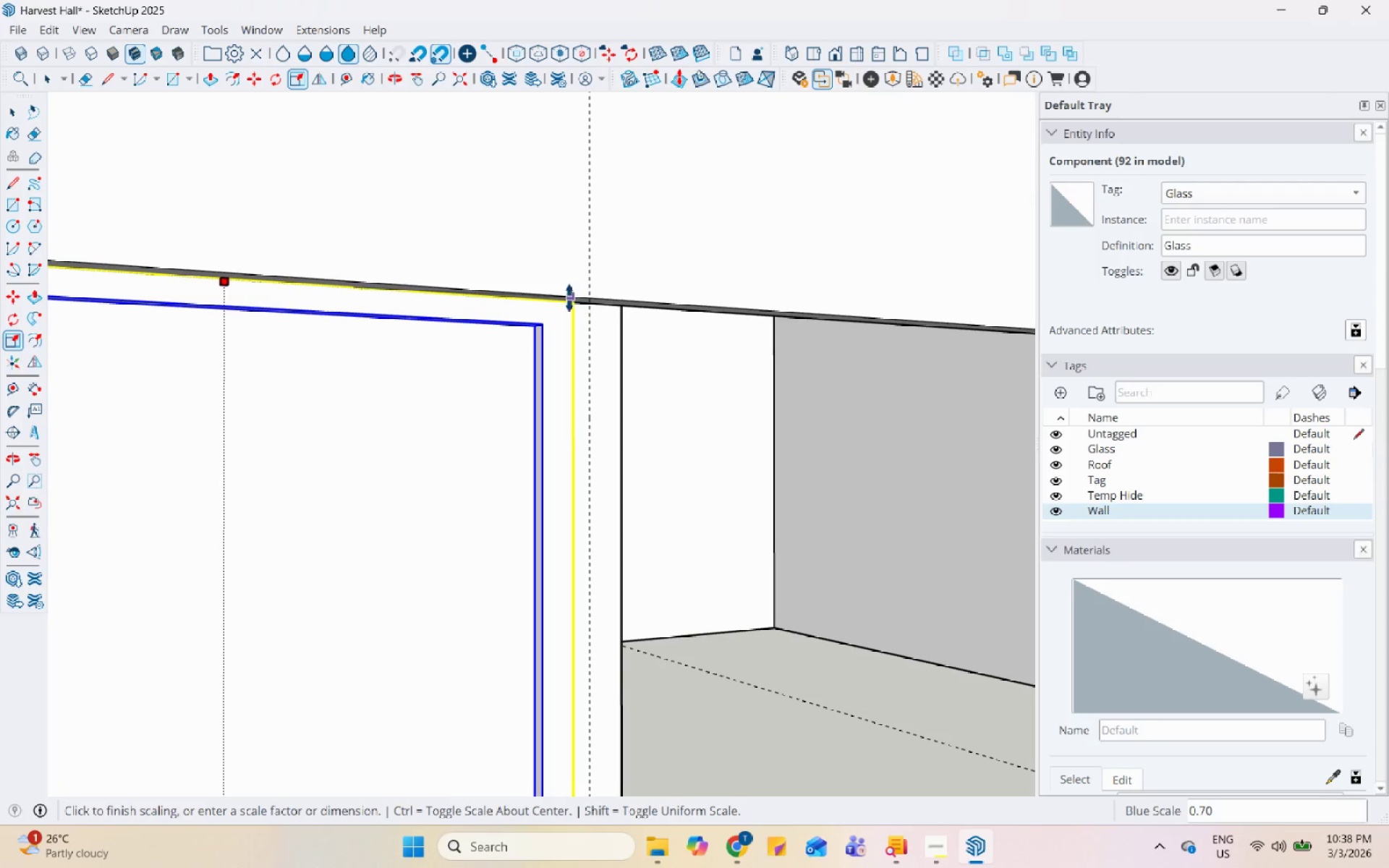 
left_click([569, 298])
 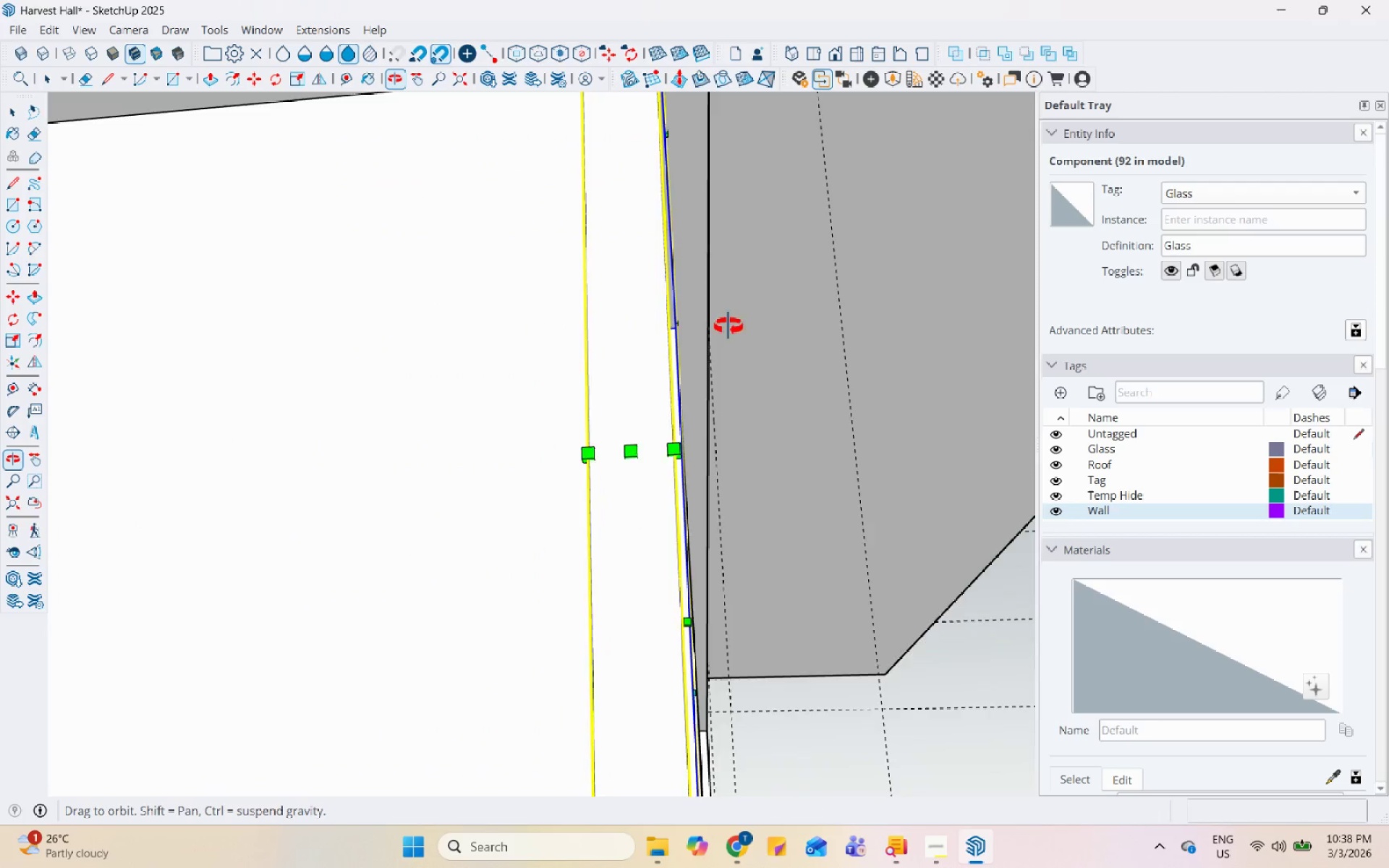 
key(Space)
 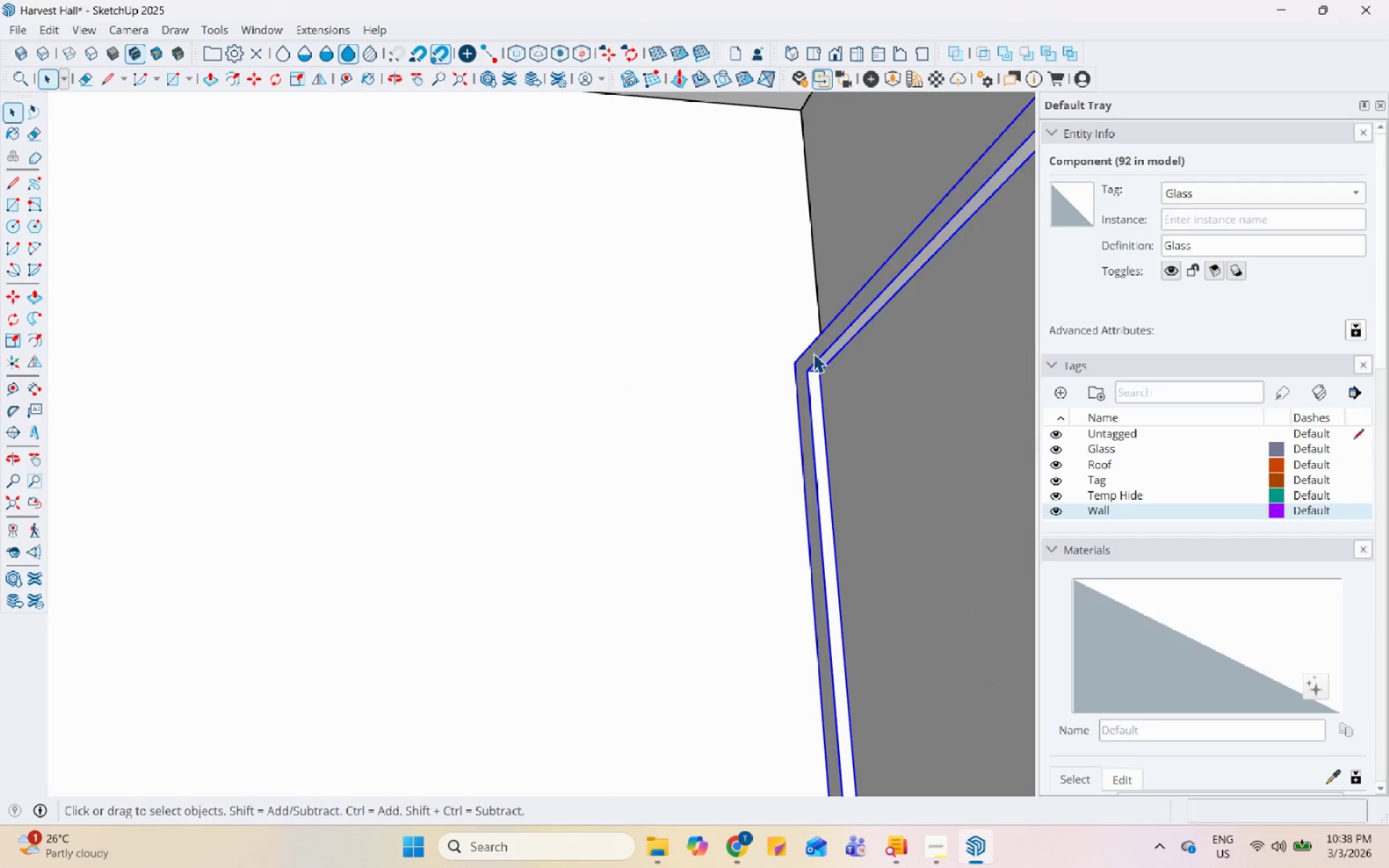 
scroll: coordinate [523, 366], scroll_direction: up, amount: 4.0
 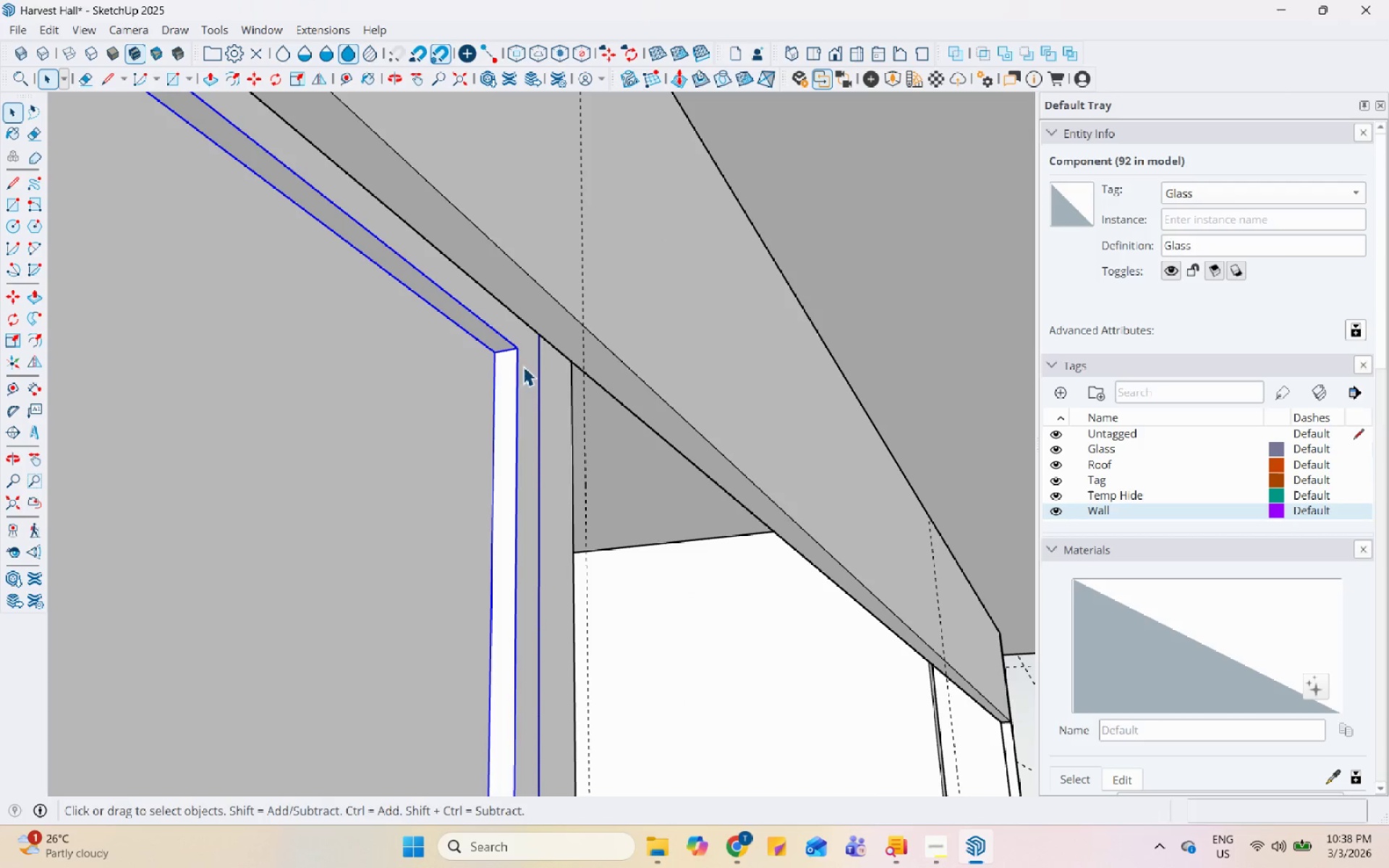 
key(M)
 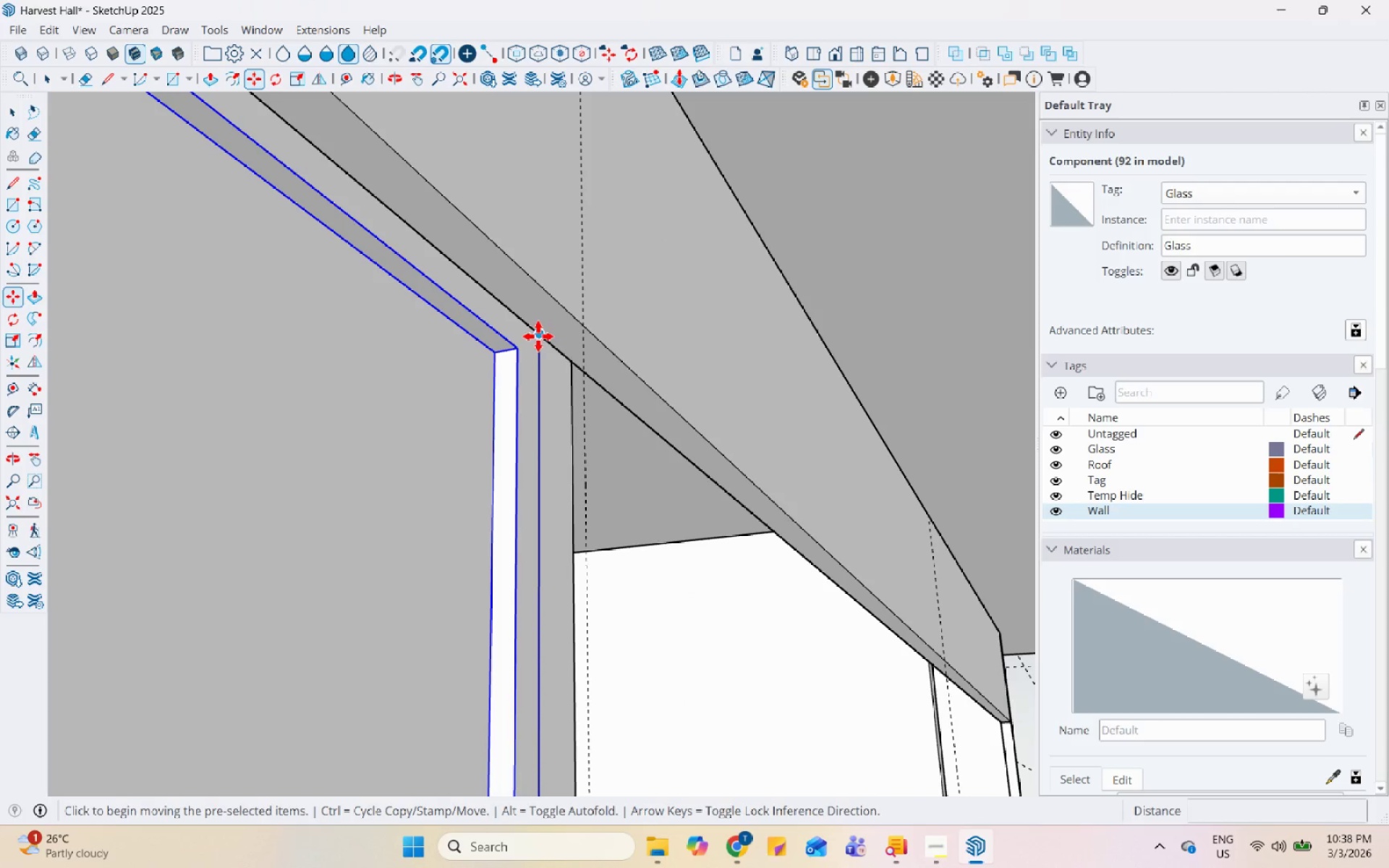 
left_click([538, 336])
 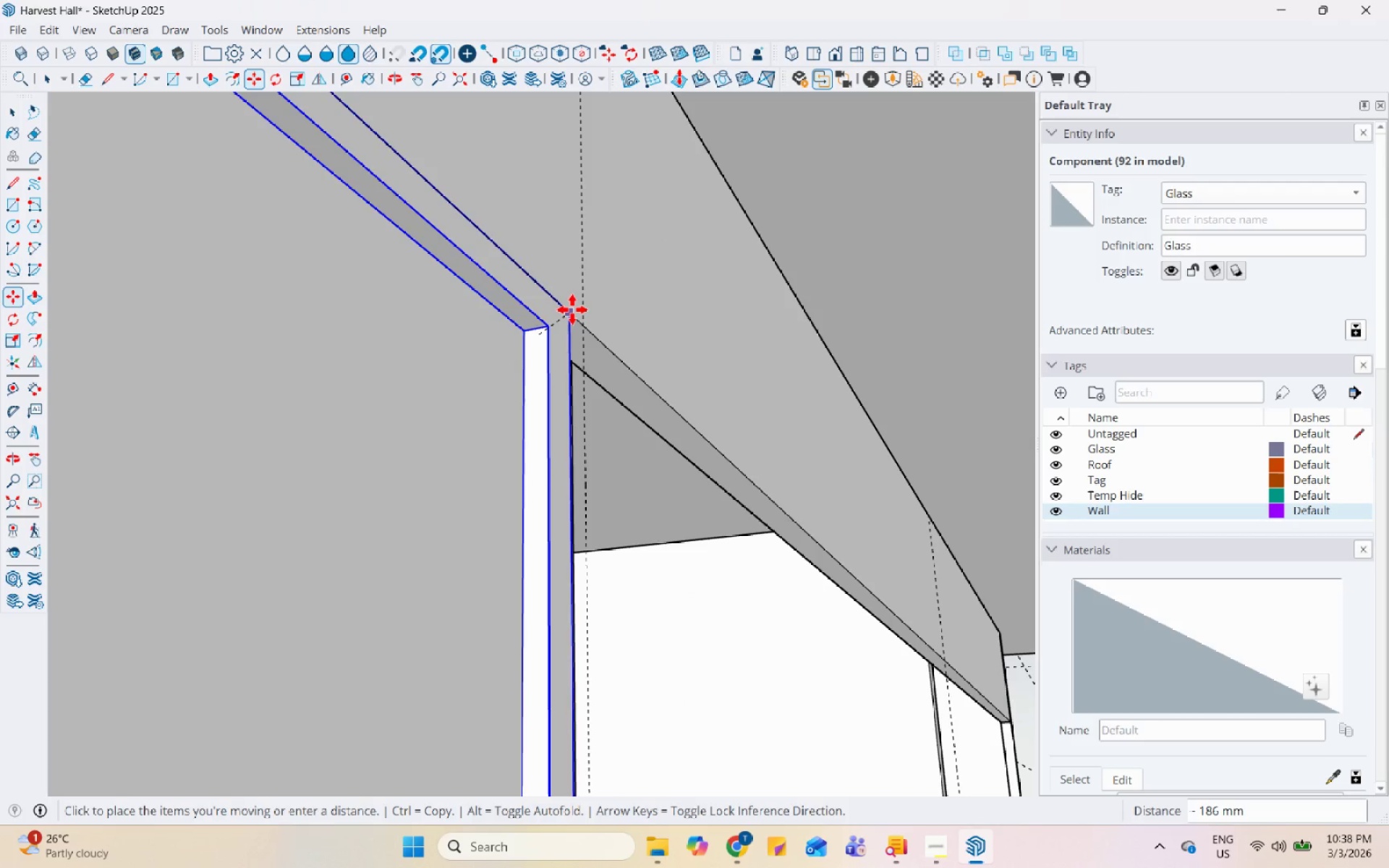 
left_click([572, 310])
 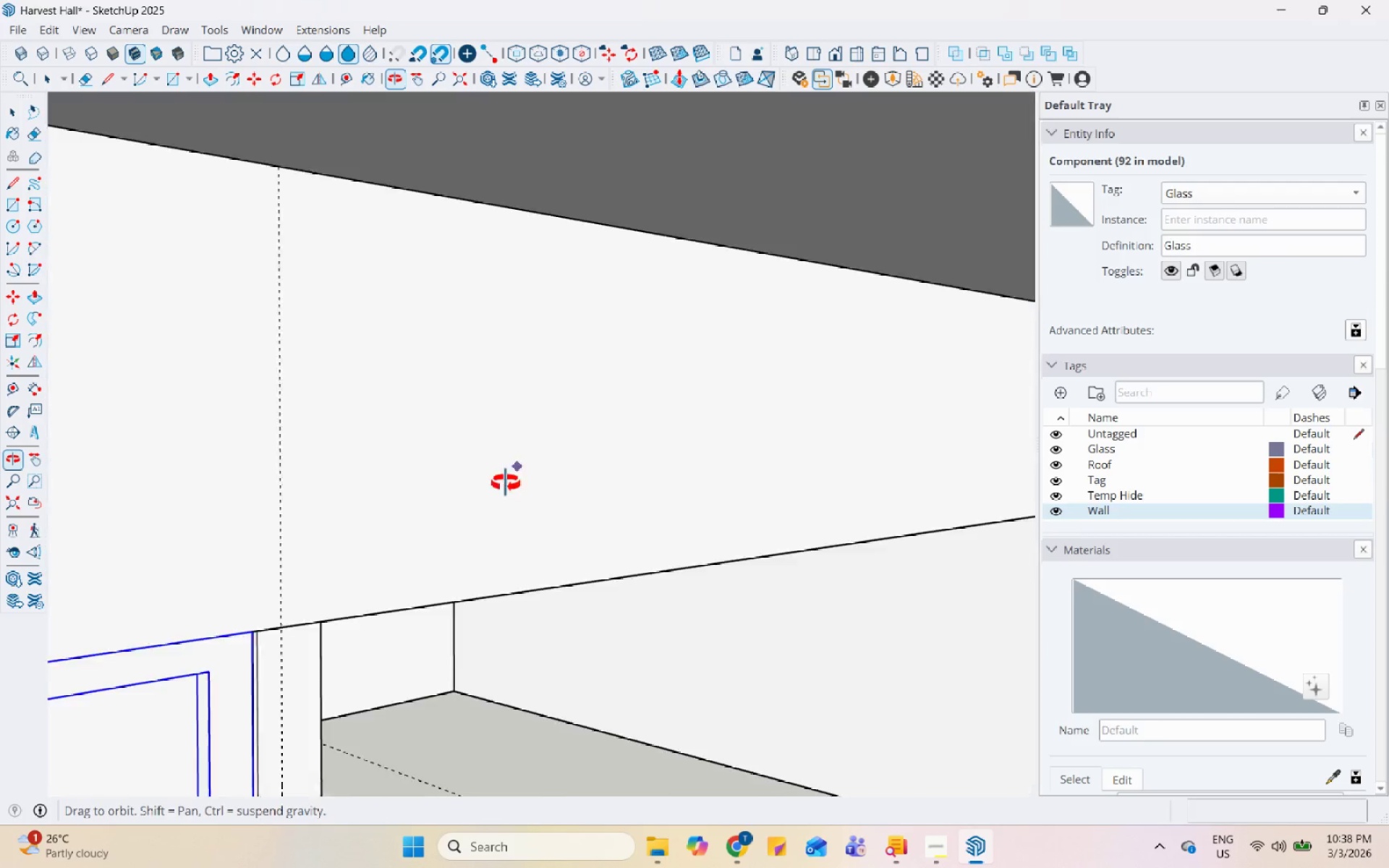 
scroll: coordinate [605, 363], scroll_direction: down, amount: 13.0
 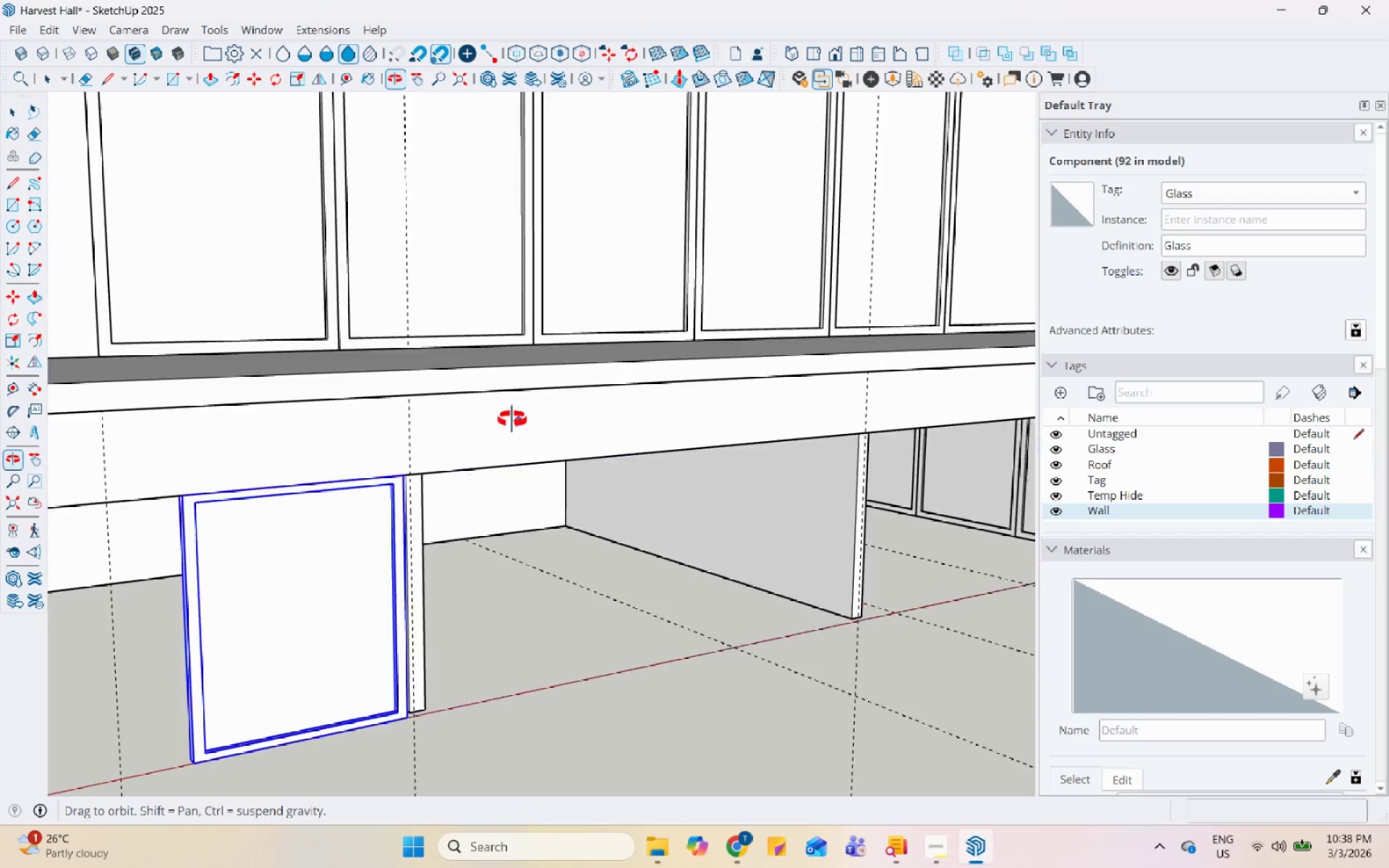 
key(Space)
 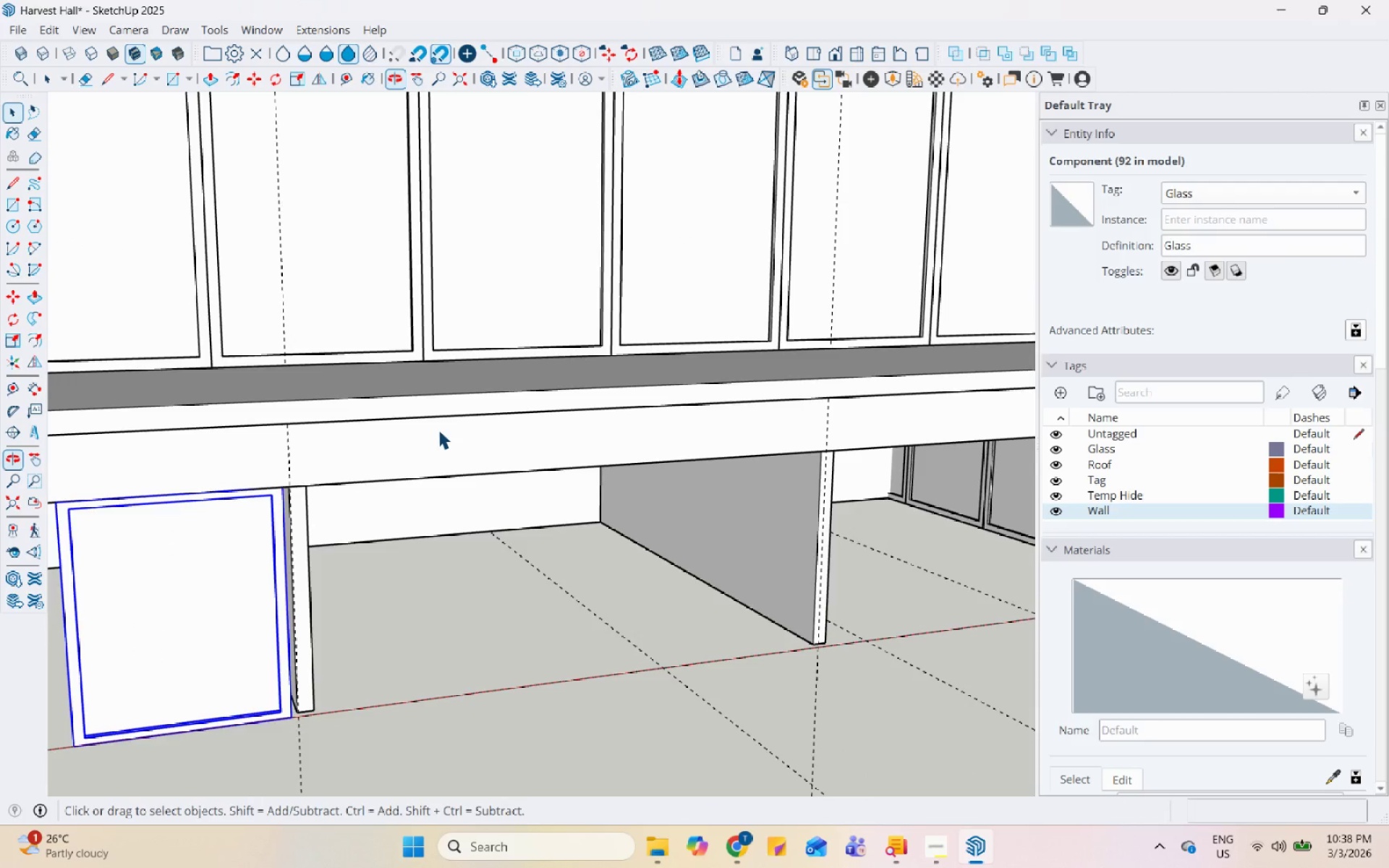 
scroll: coordinate [428, 434], scroll_direction: down, amount: 5.0
 